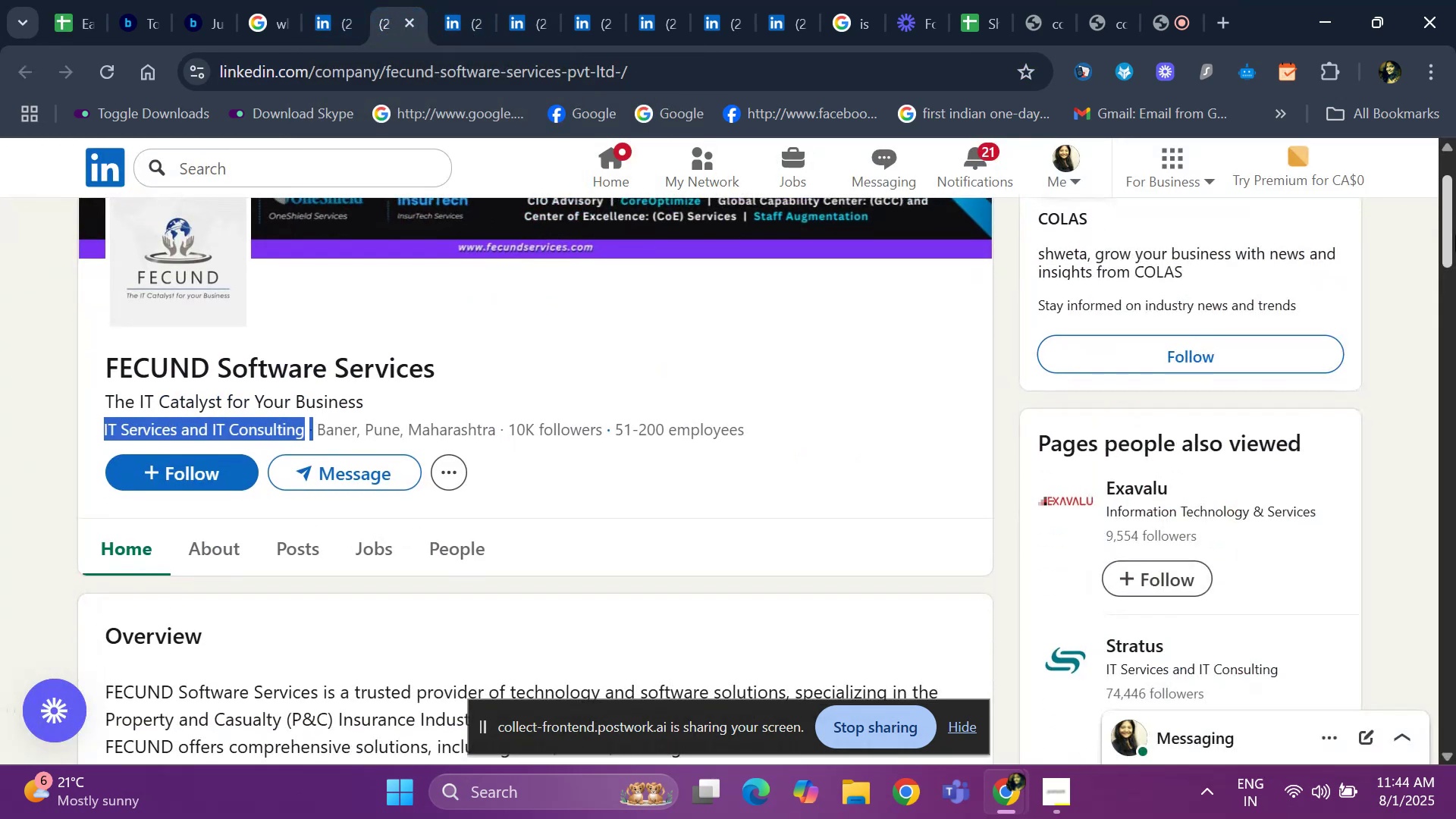 
left_click_drag(start_coordinate=[1455, 234], to_coordinate=[1455, 281])
 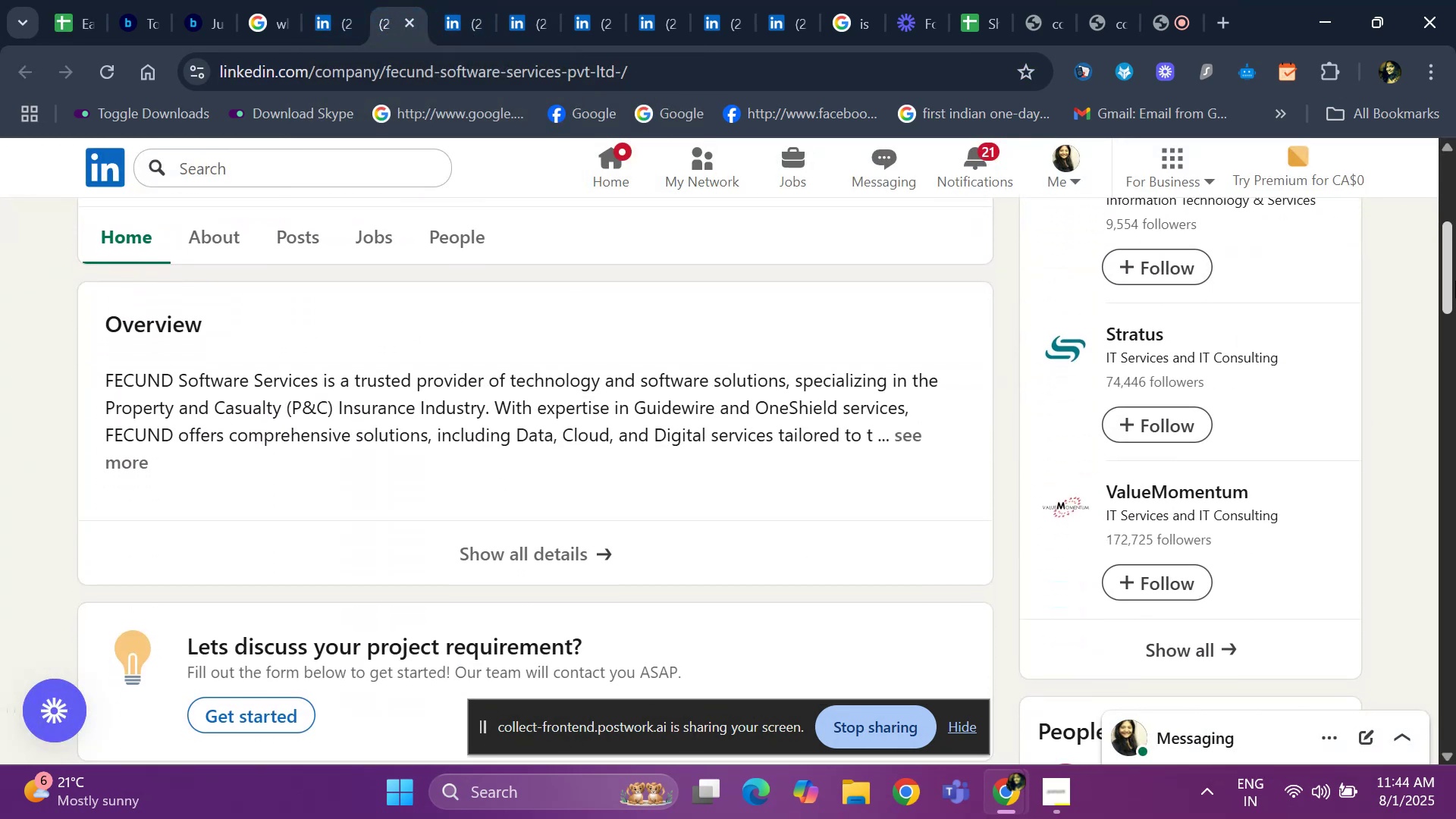 
right_click([1455, 281])
 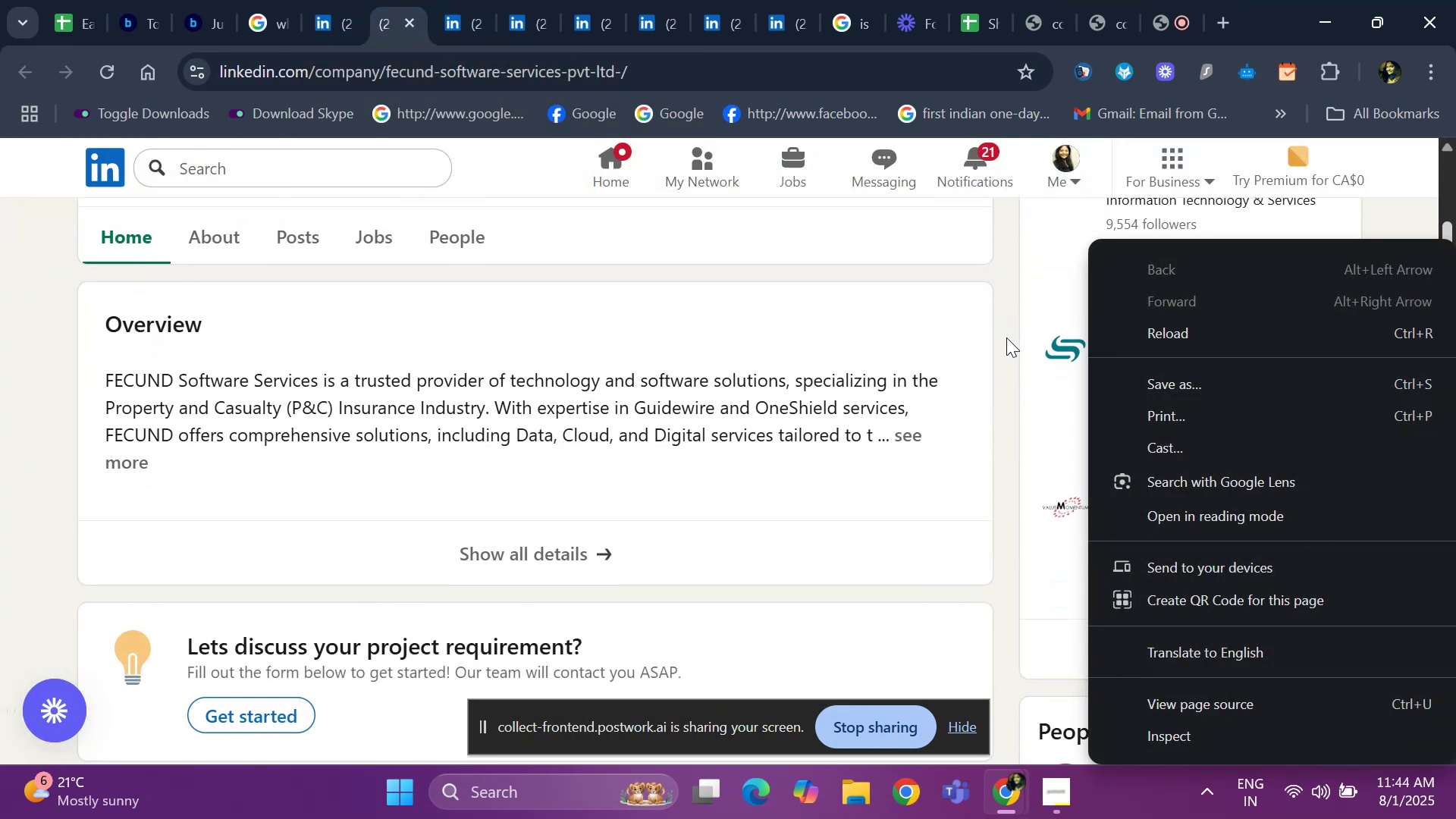 
left_click([1006, 337])
 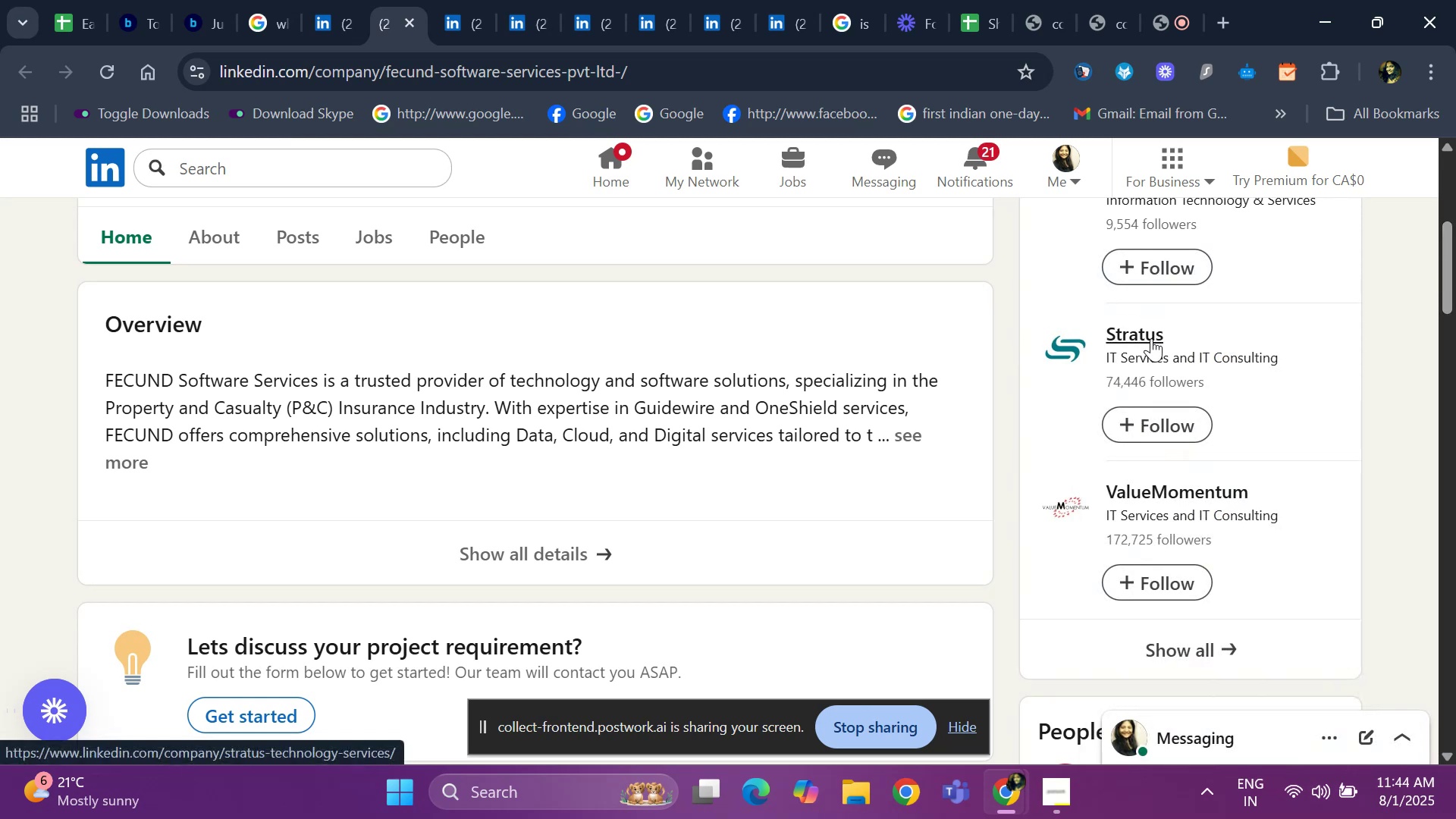 
right_click([1151, 338])
 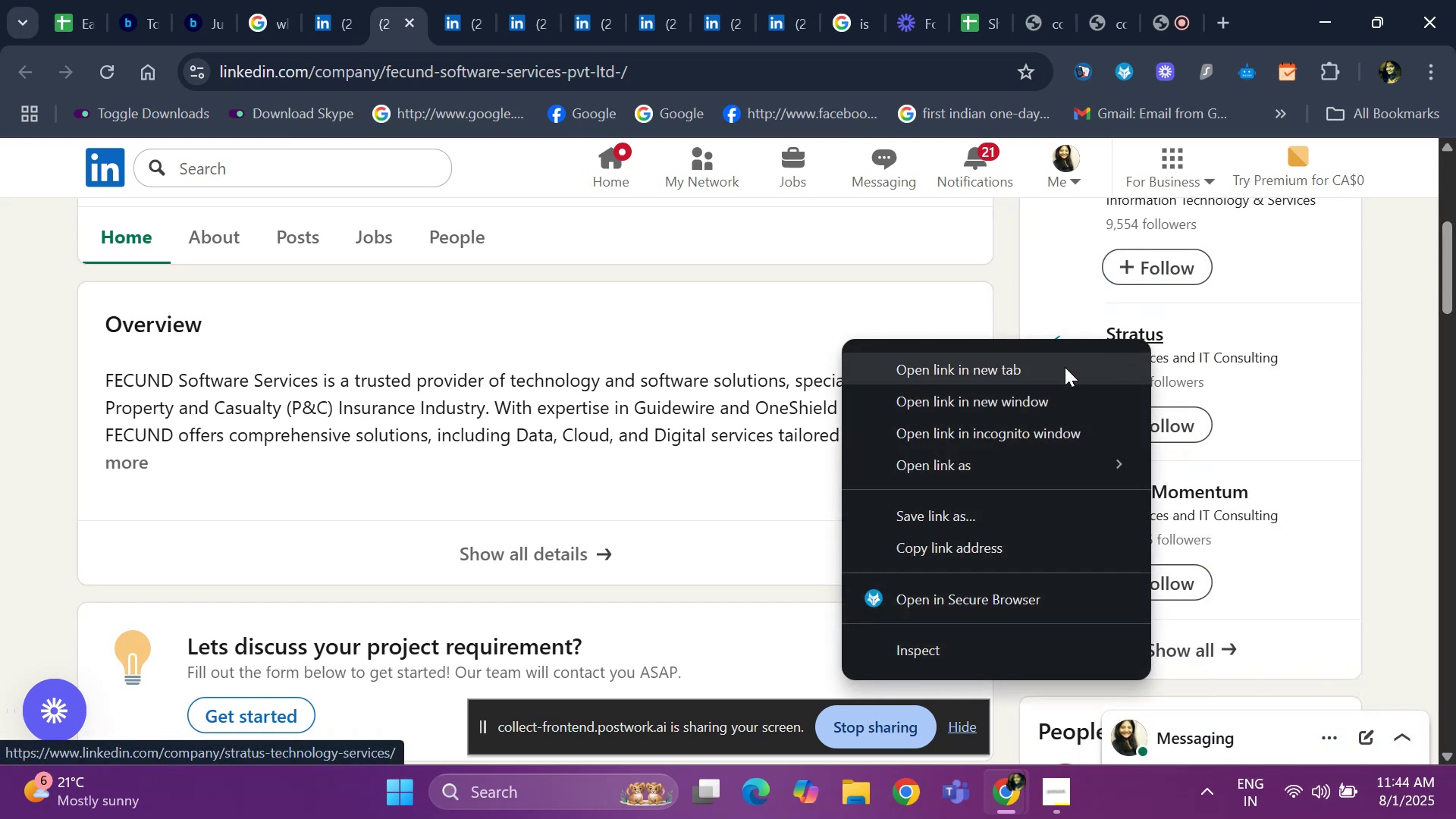 
left_click([1065, 367])
 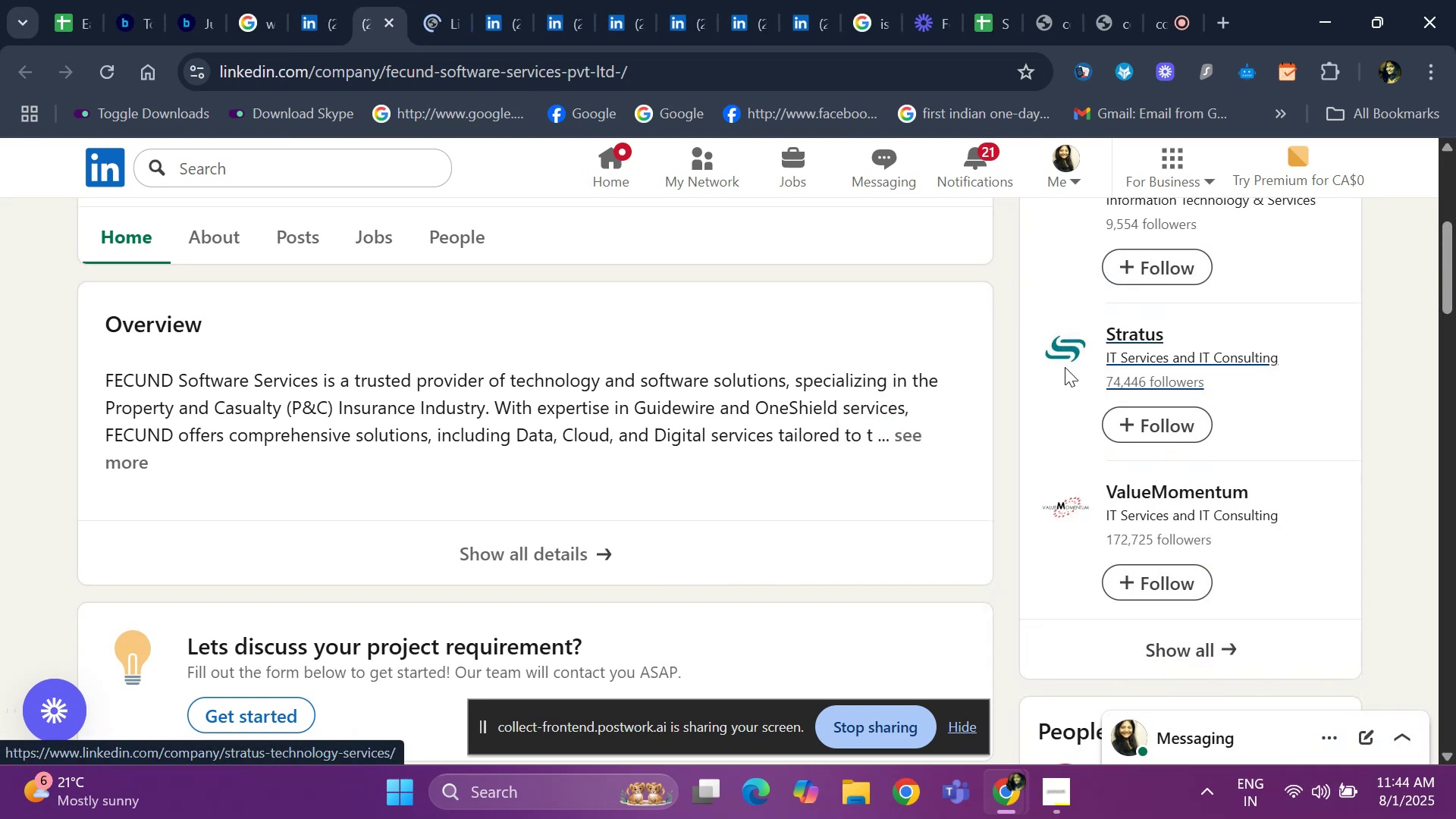 
left_click([425, 4])
 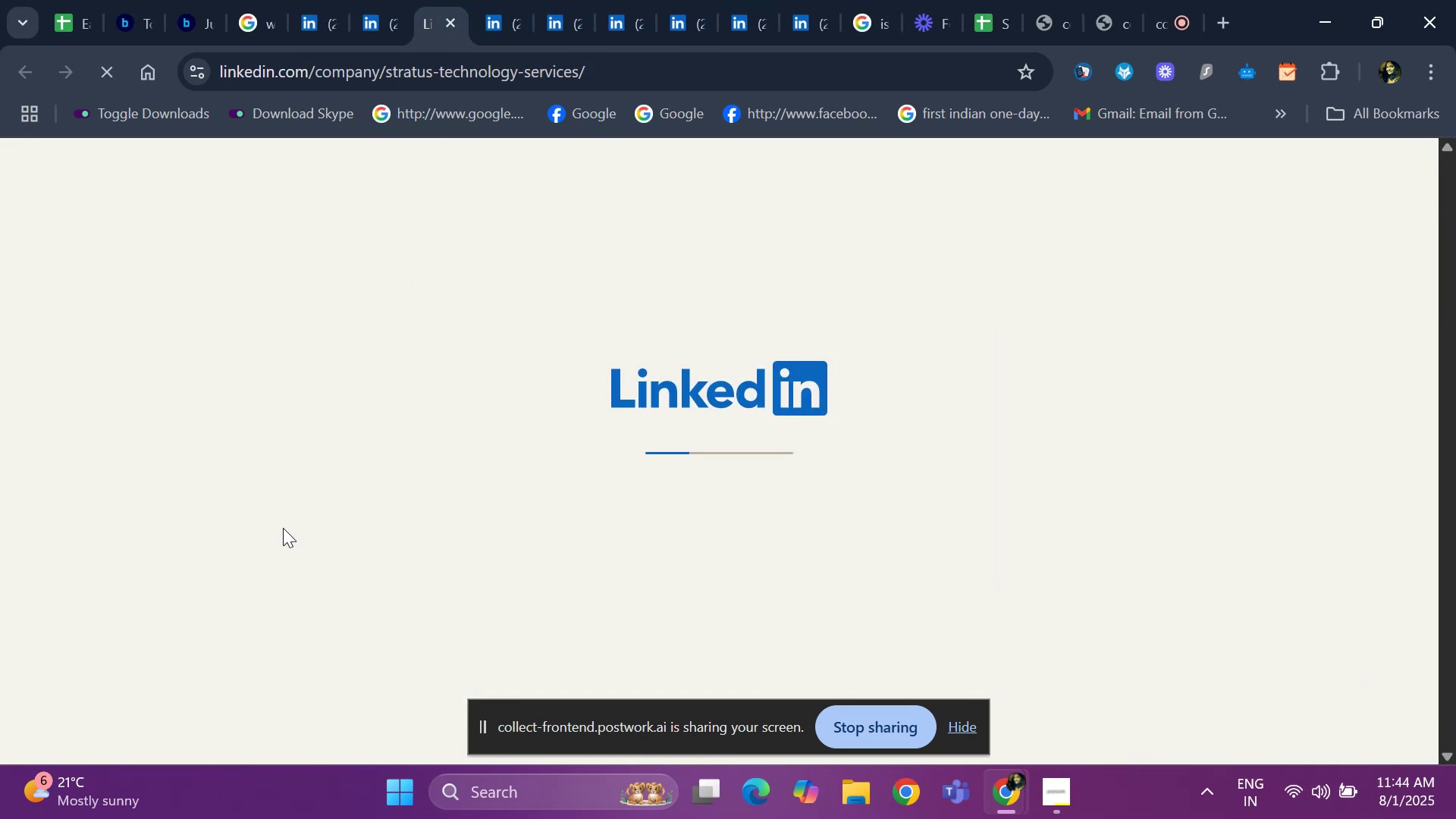 
wait(8.26)
 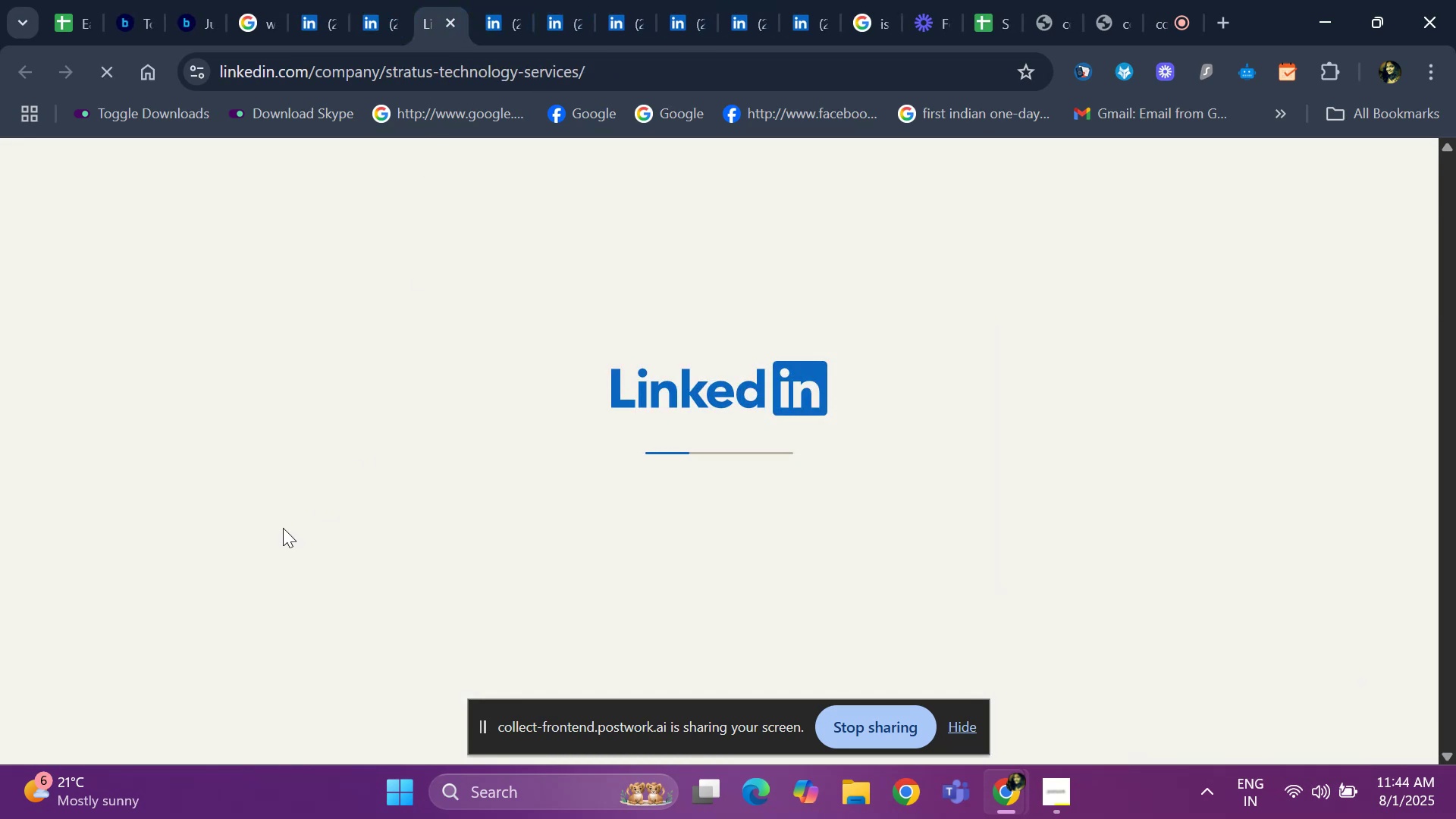 
left_click([453, 25])
 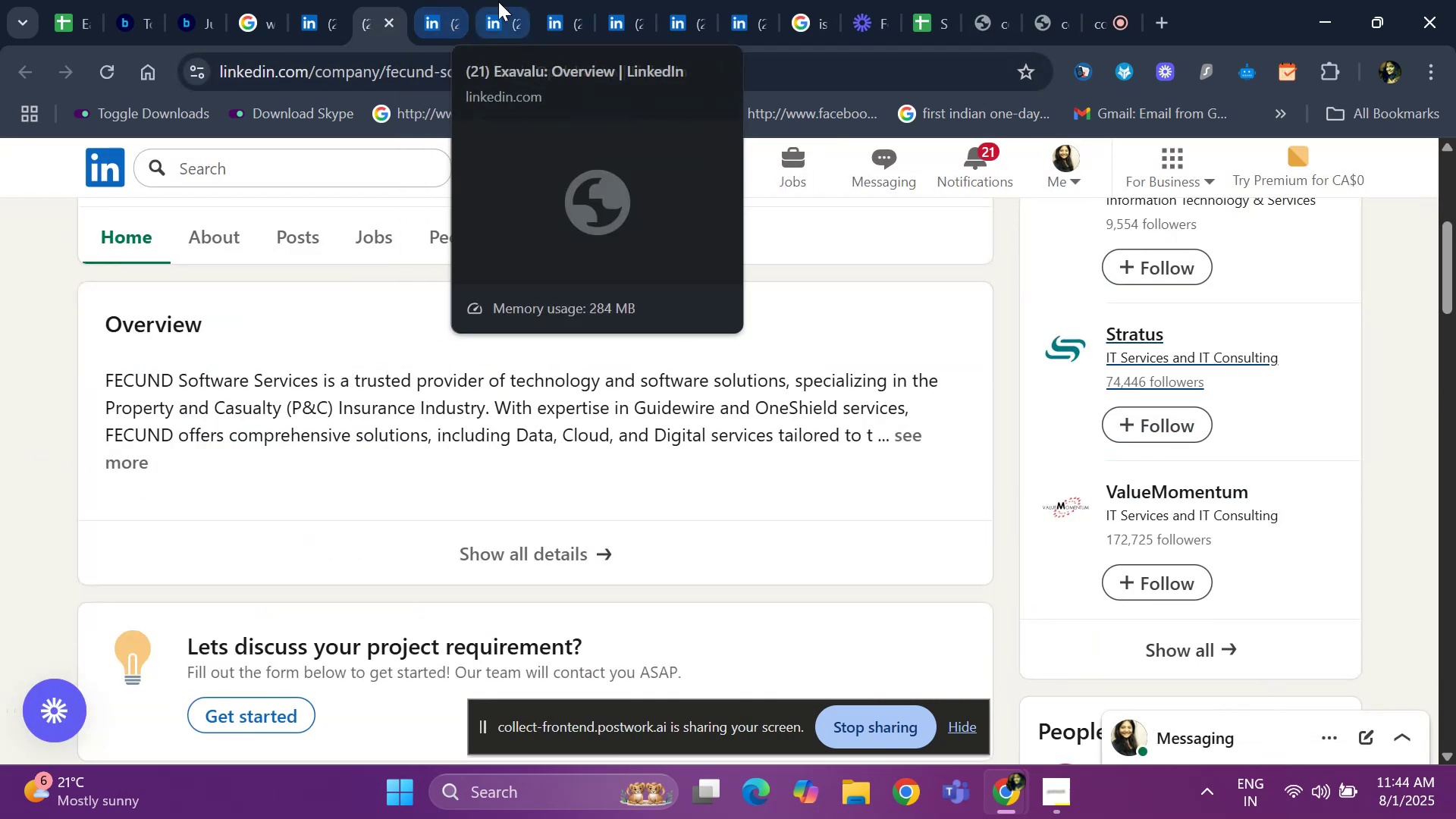 
left_click([499, 2])
 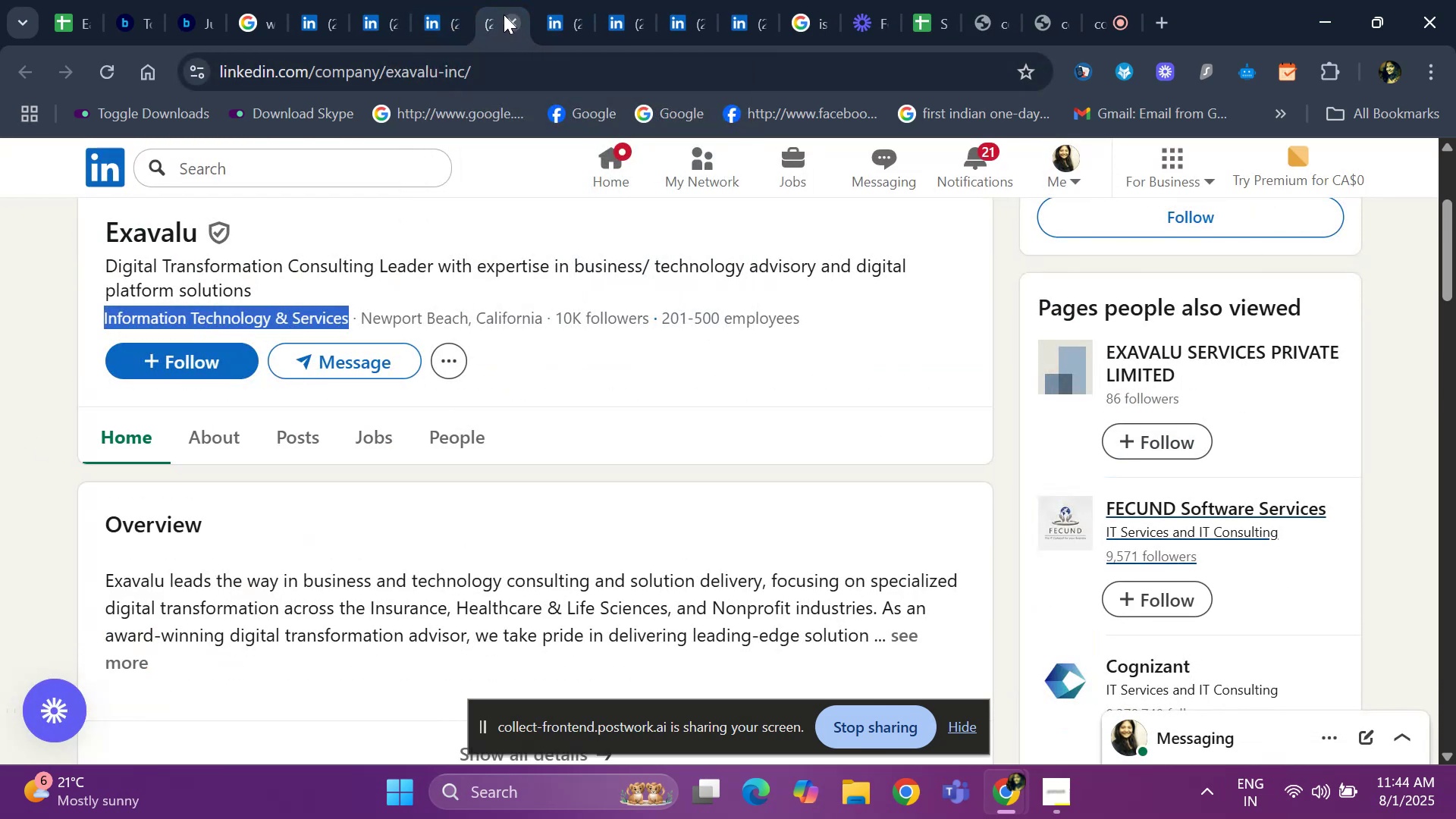 
left_click([519, 19])
 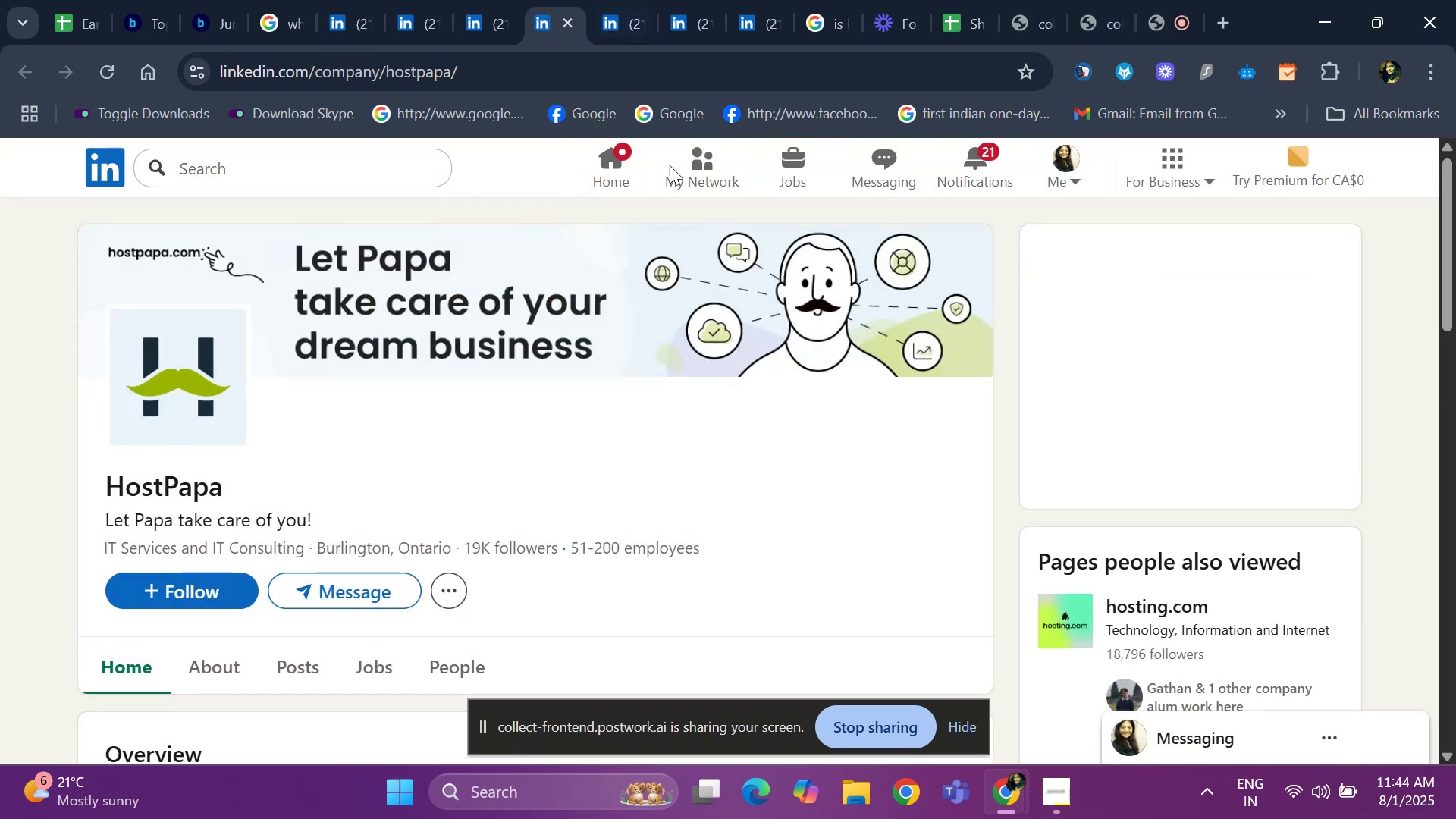 
left_click([604, 24])
 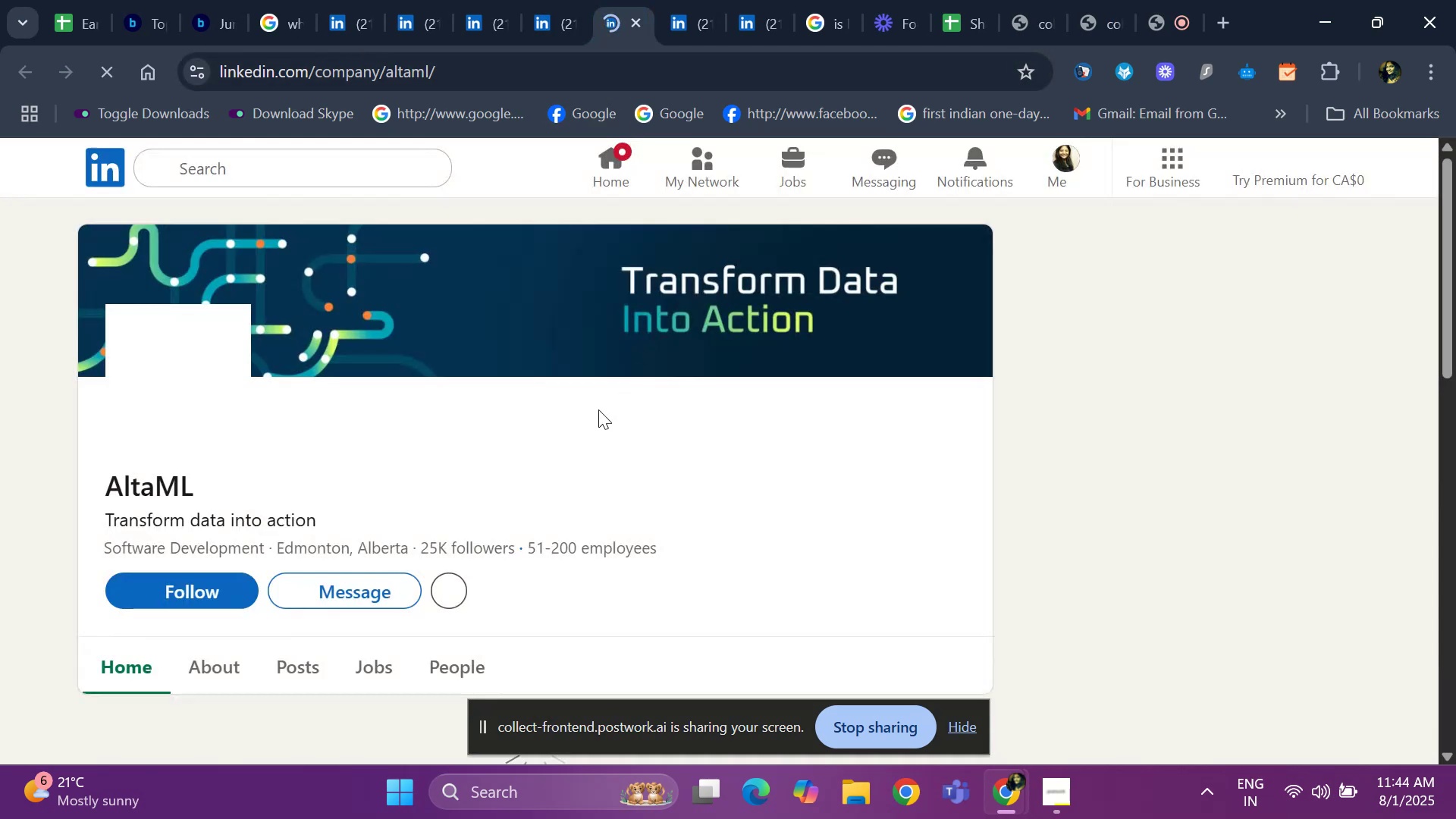 
mouse_move([492, 94])
 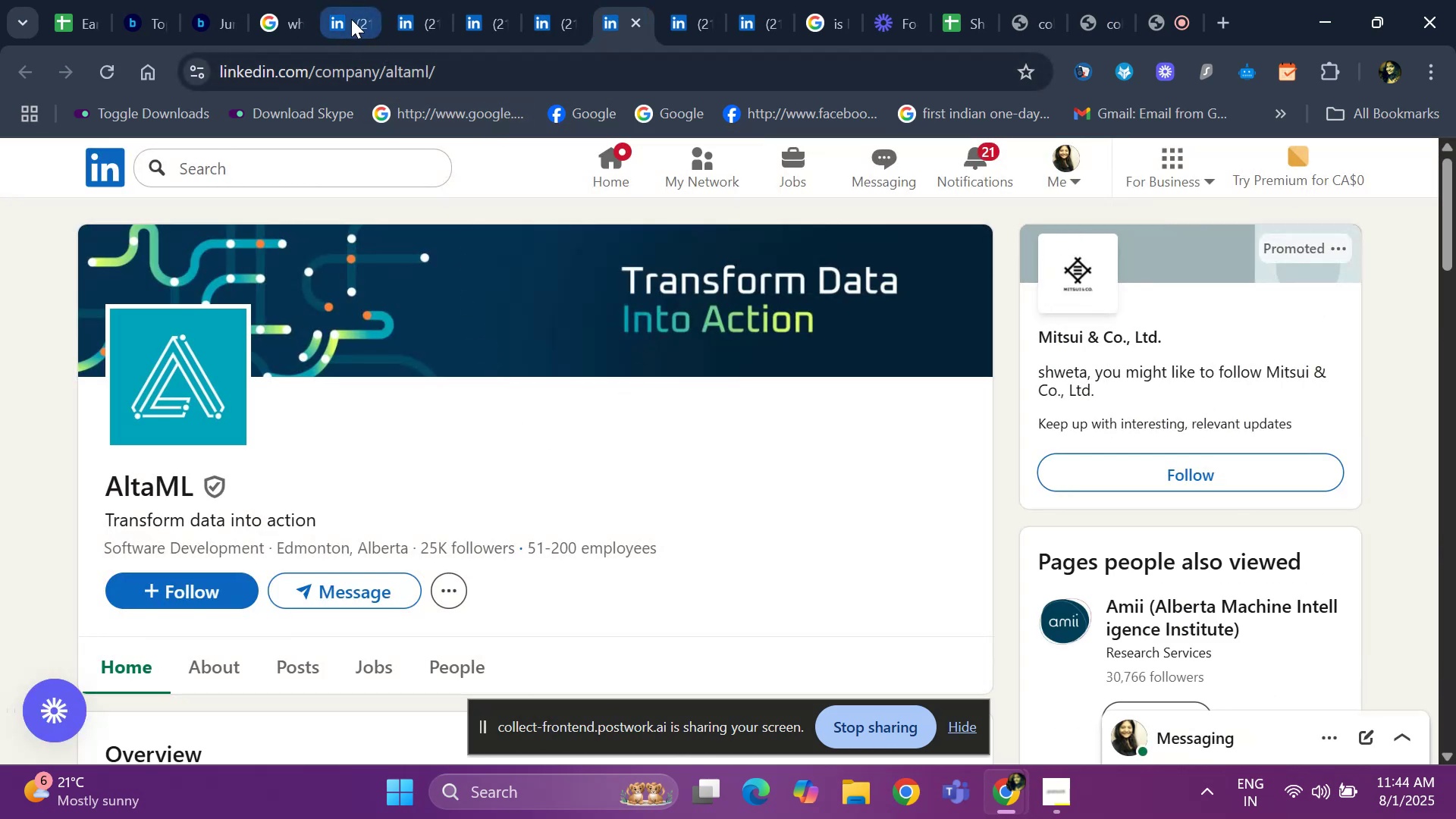 
left_click([351, 19])
 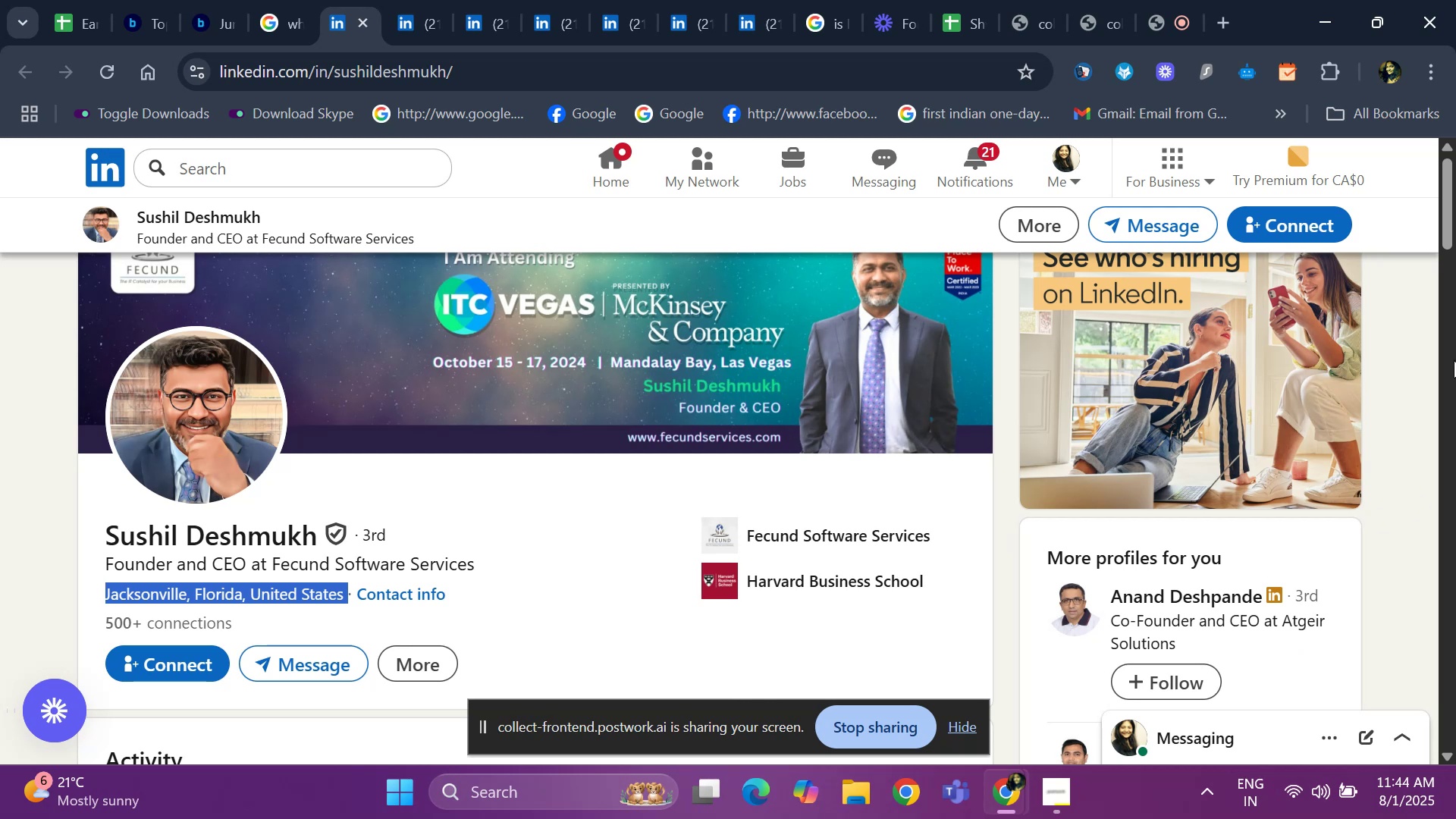 
left_click_drag(start_coordinate=[1451, 231], to_coordinate=[1455, 267])
 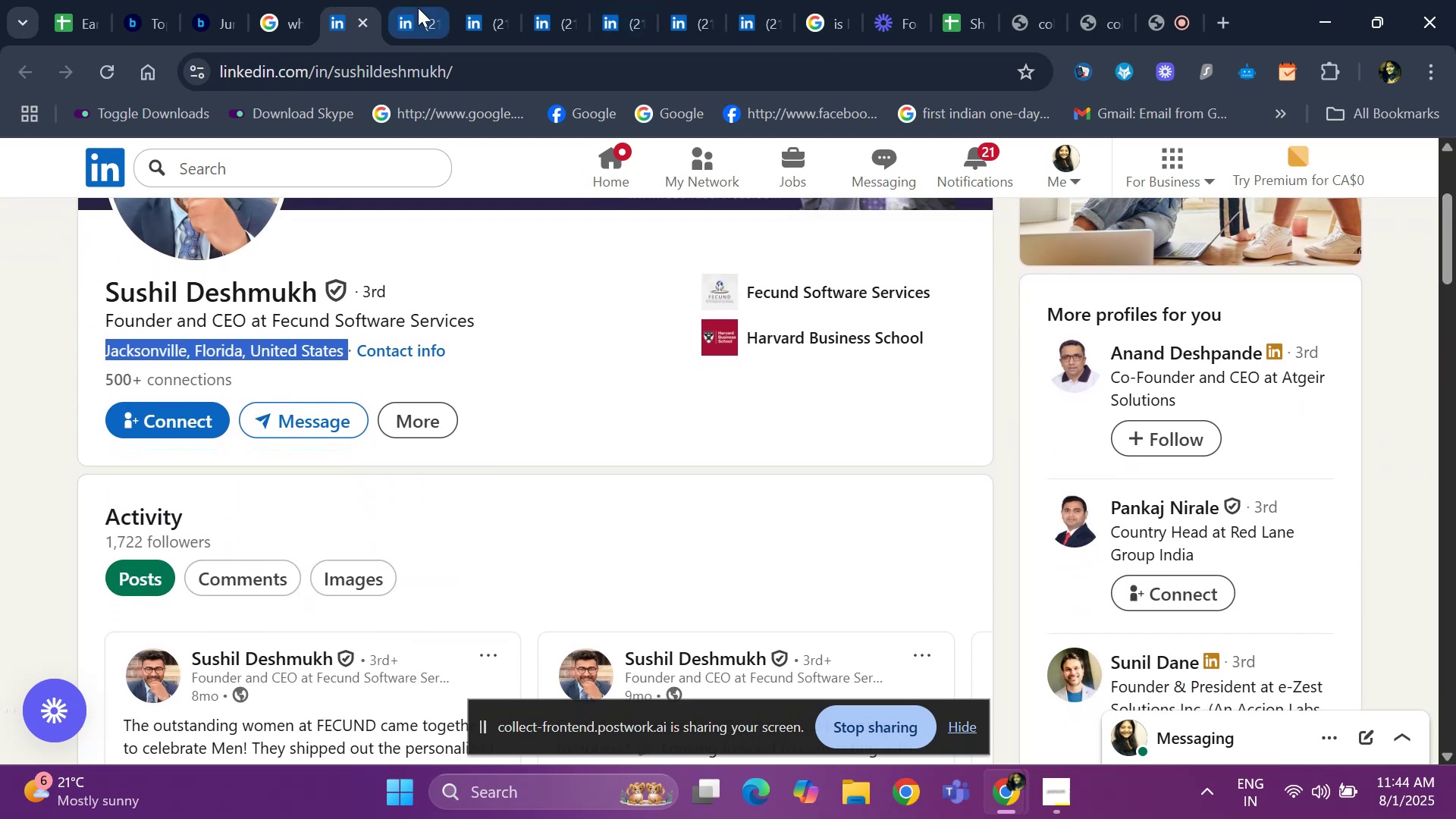 
left_click([404, 8])
 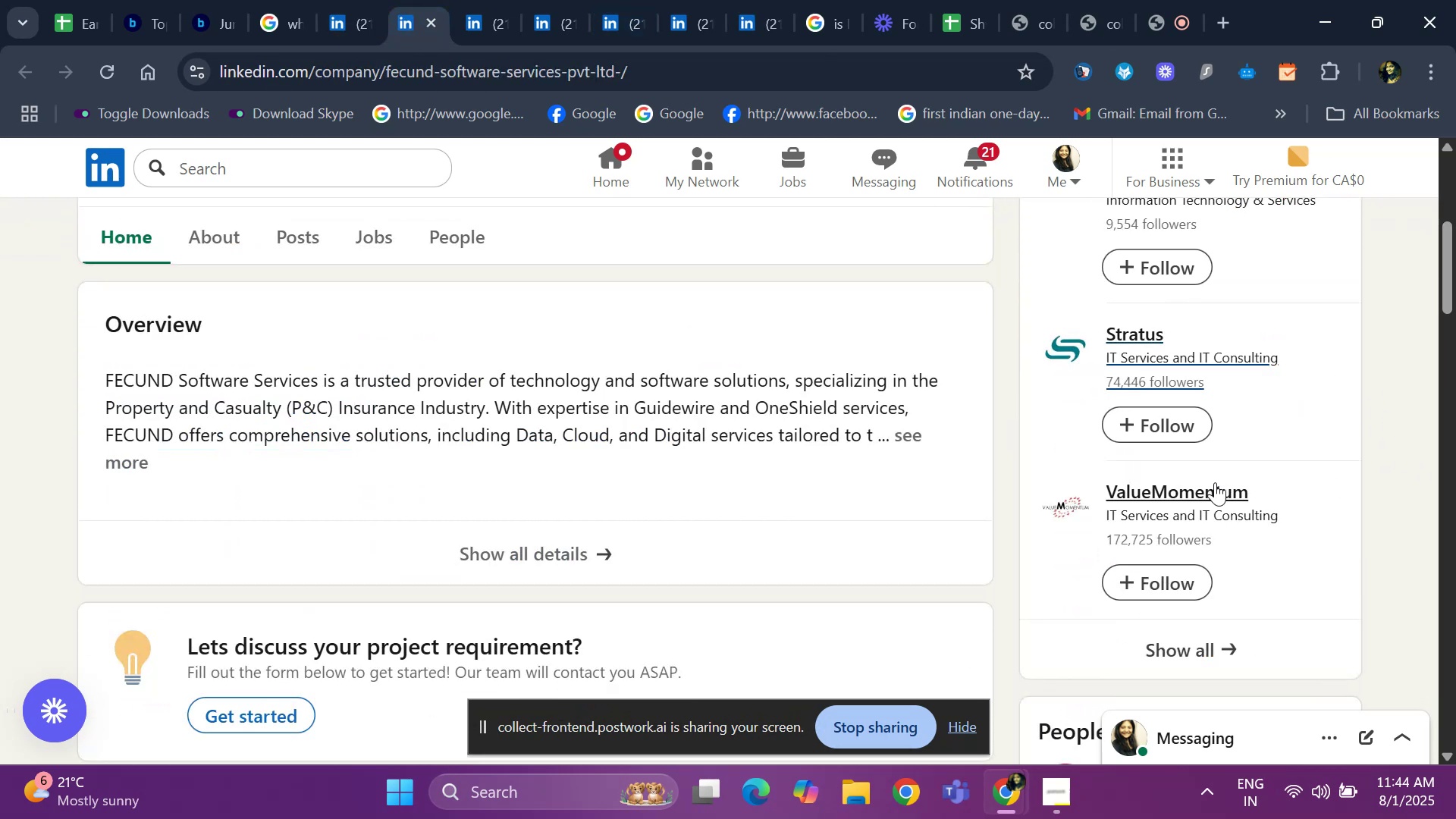 
right_click([1208, 500])
 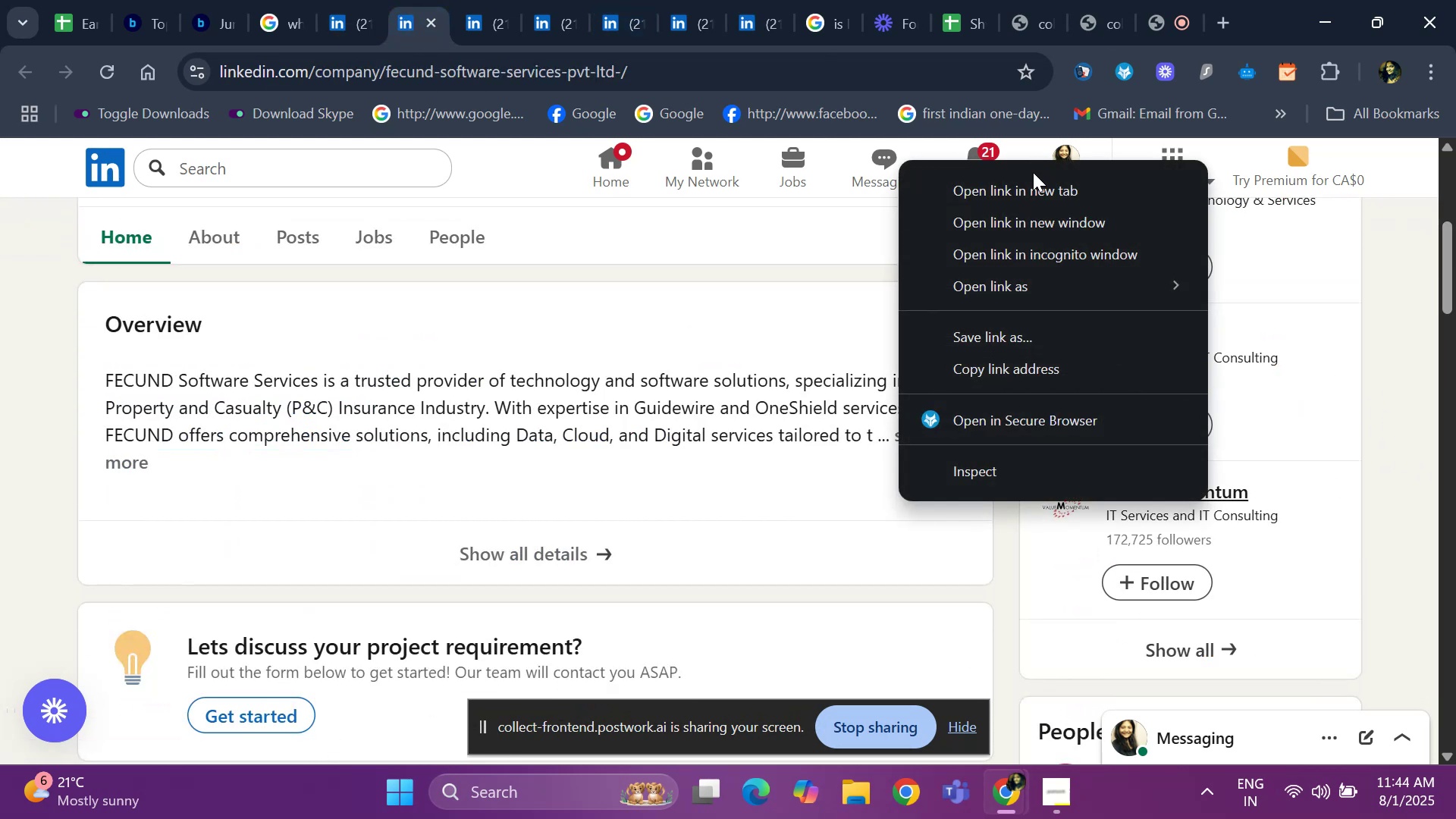 
left_click([1031, 194])
 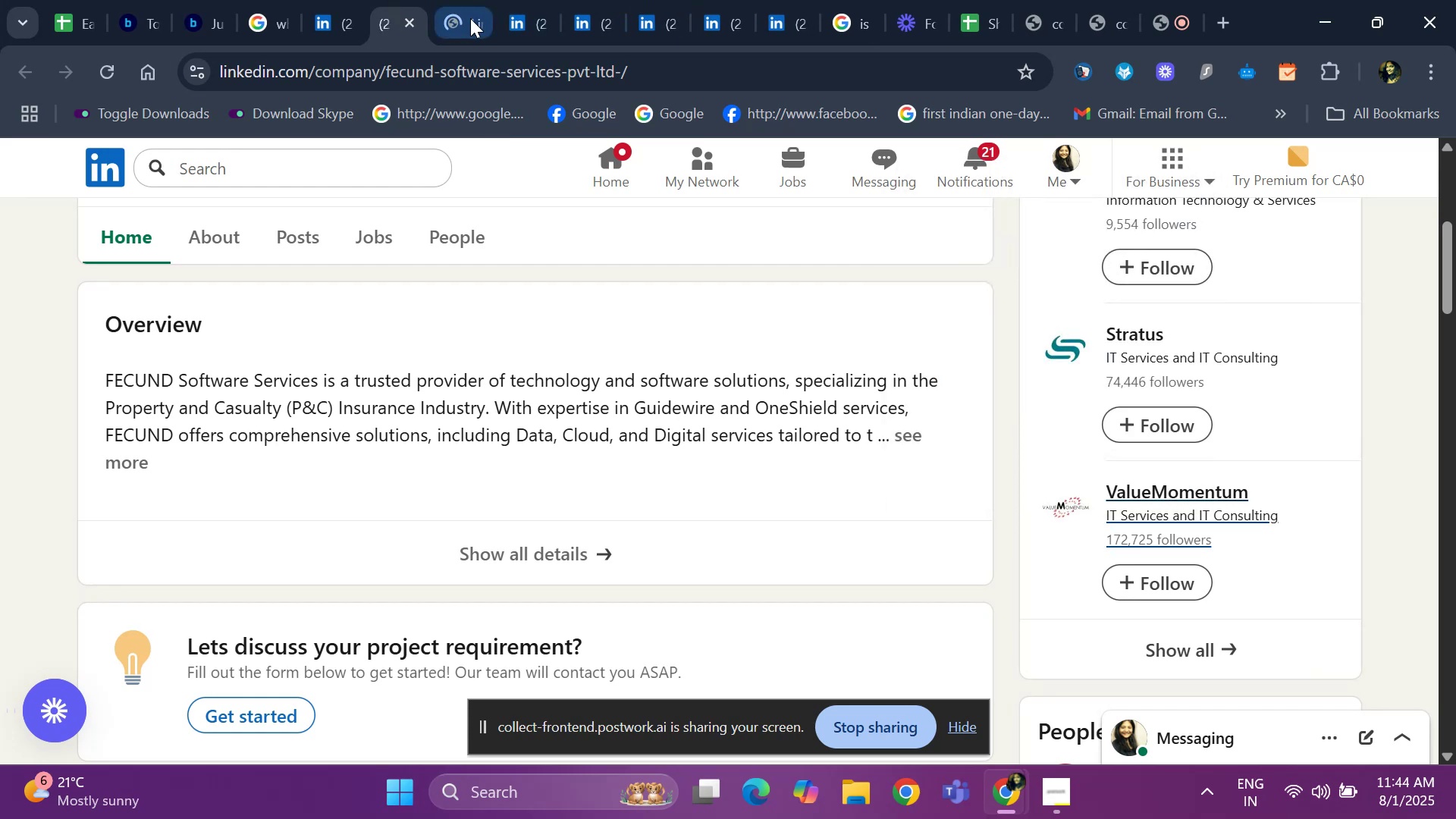 
left_click([470, 18])
 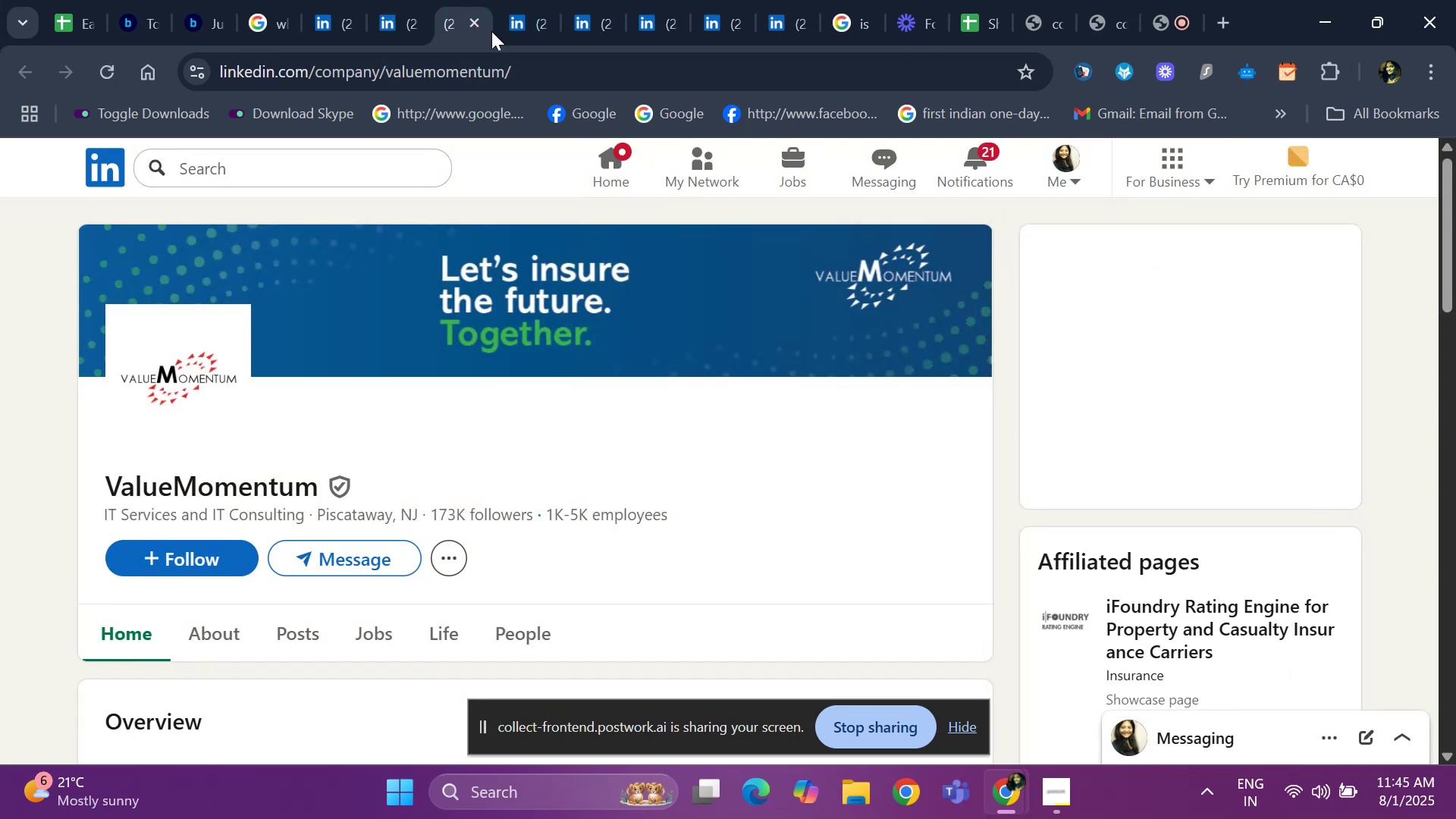 
left_click([475, 27])
 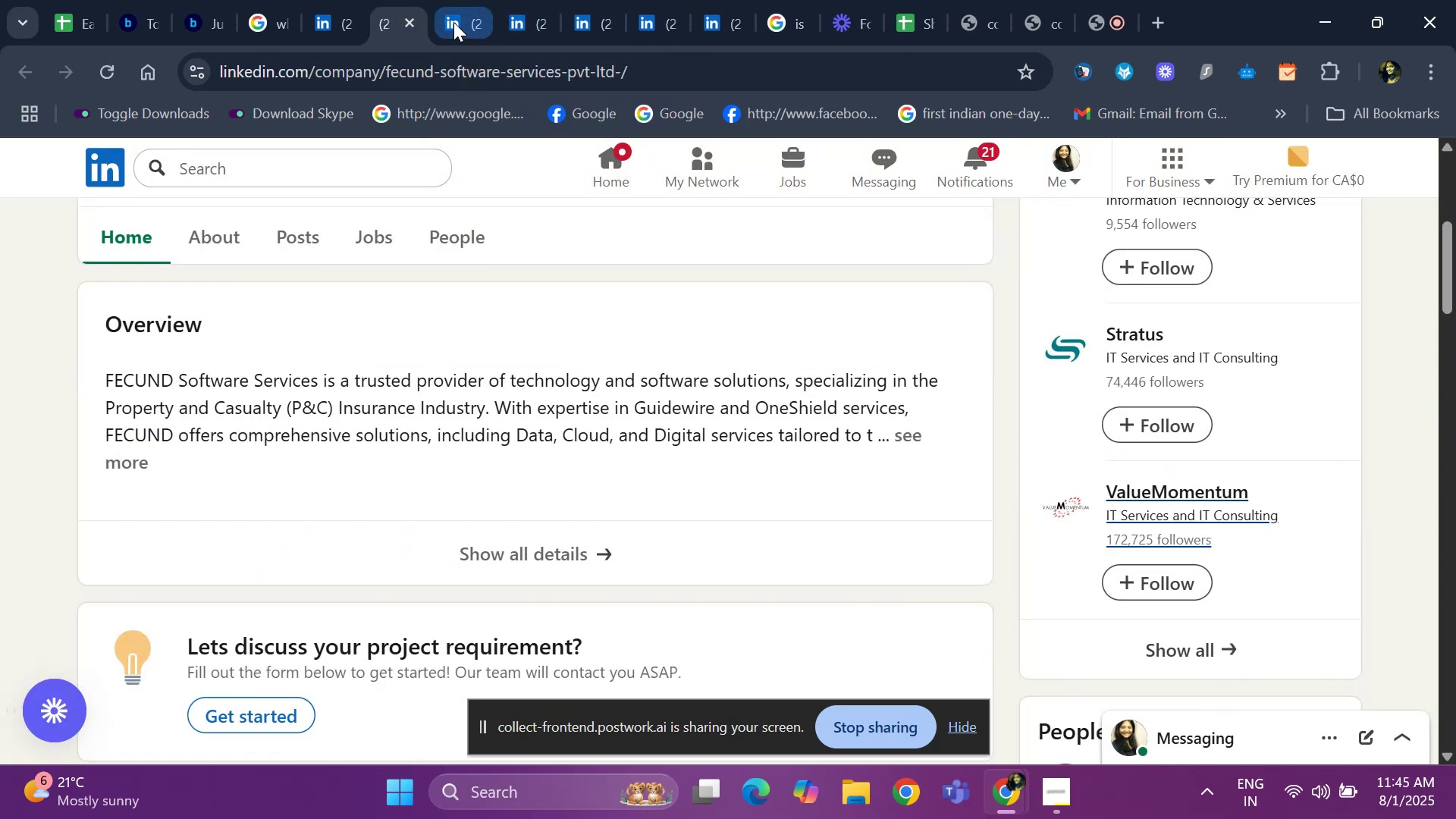 
left_click([453, 22])
 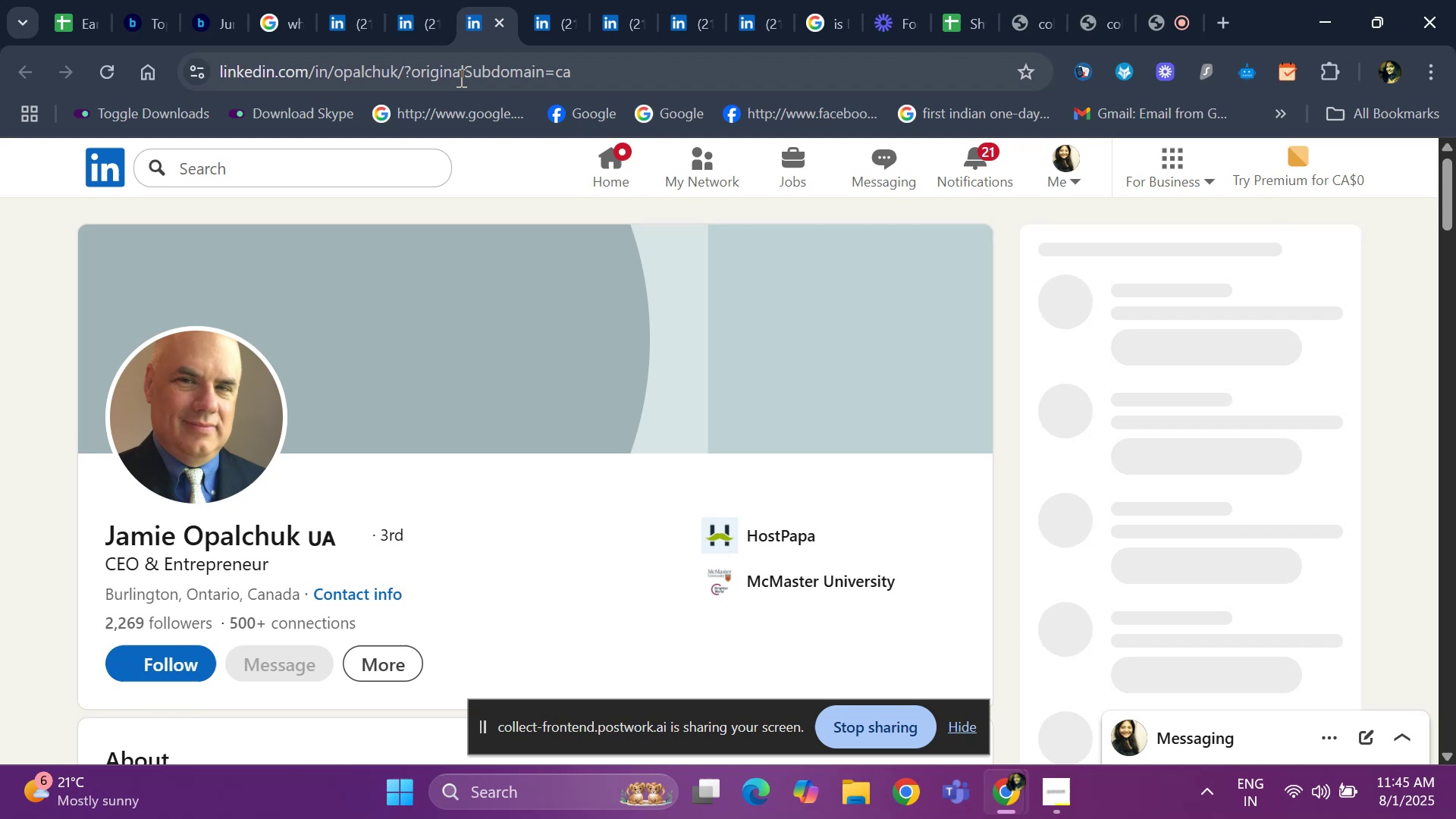 
left_click([494, 24])
 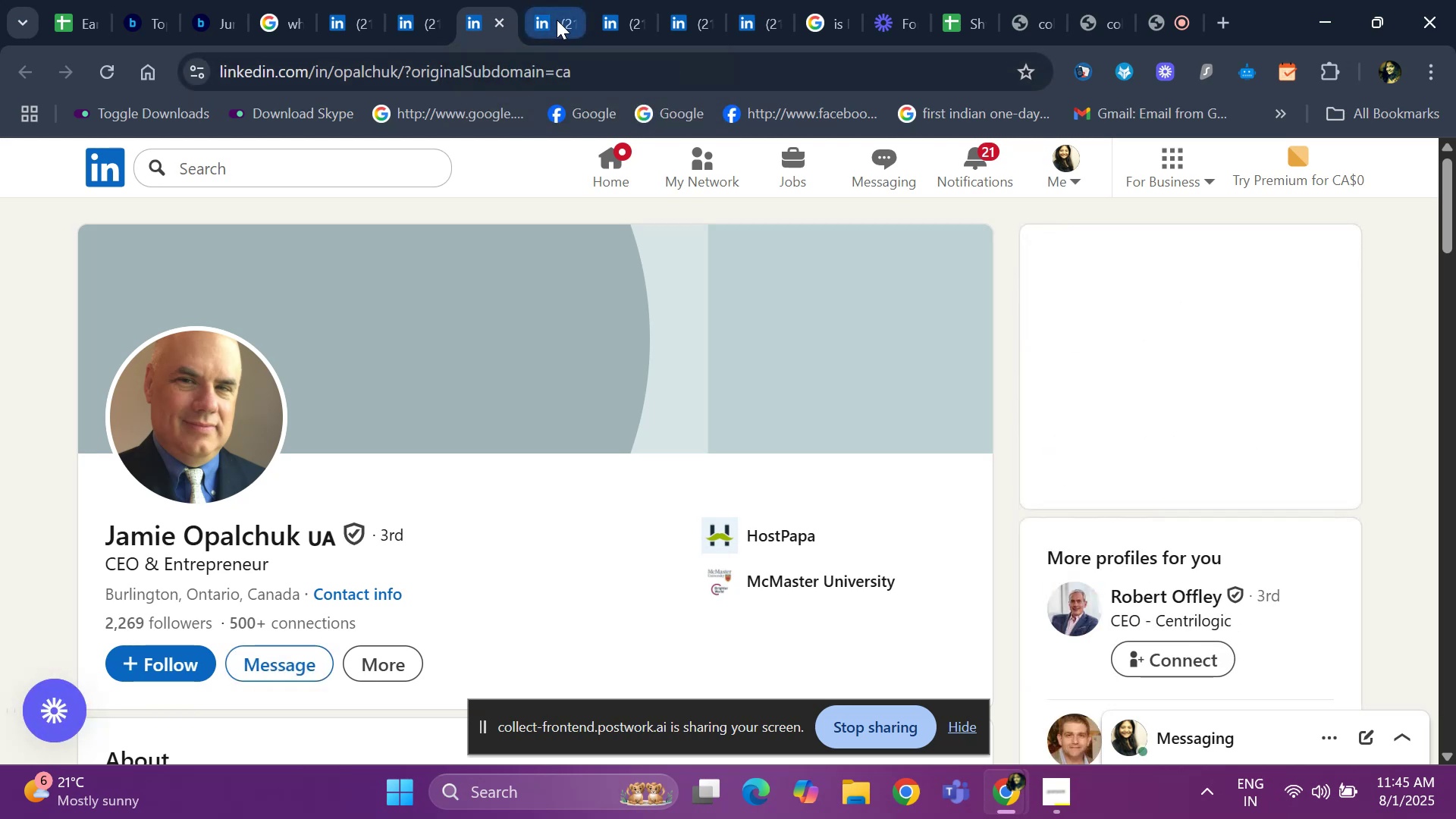 
left_click([557, 20])
 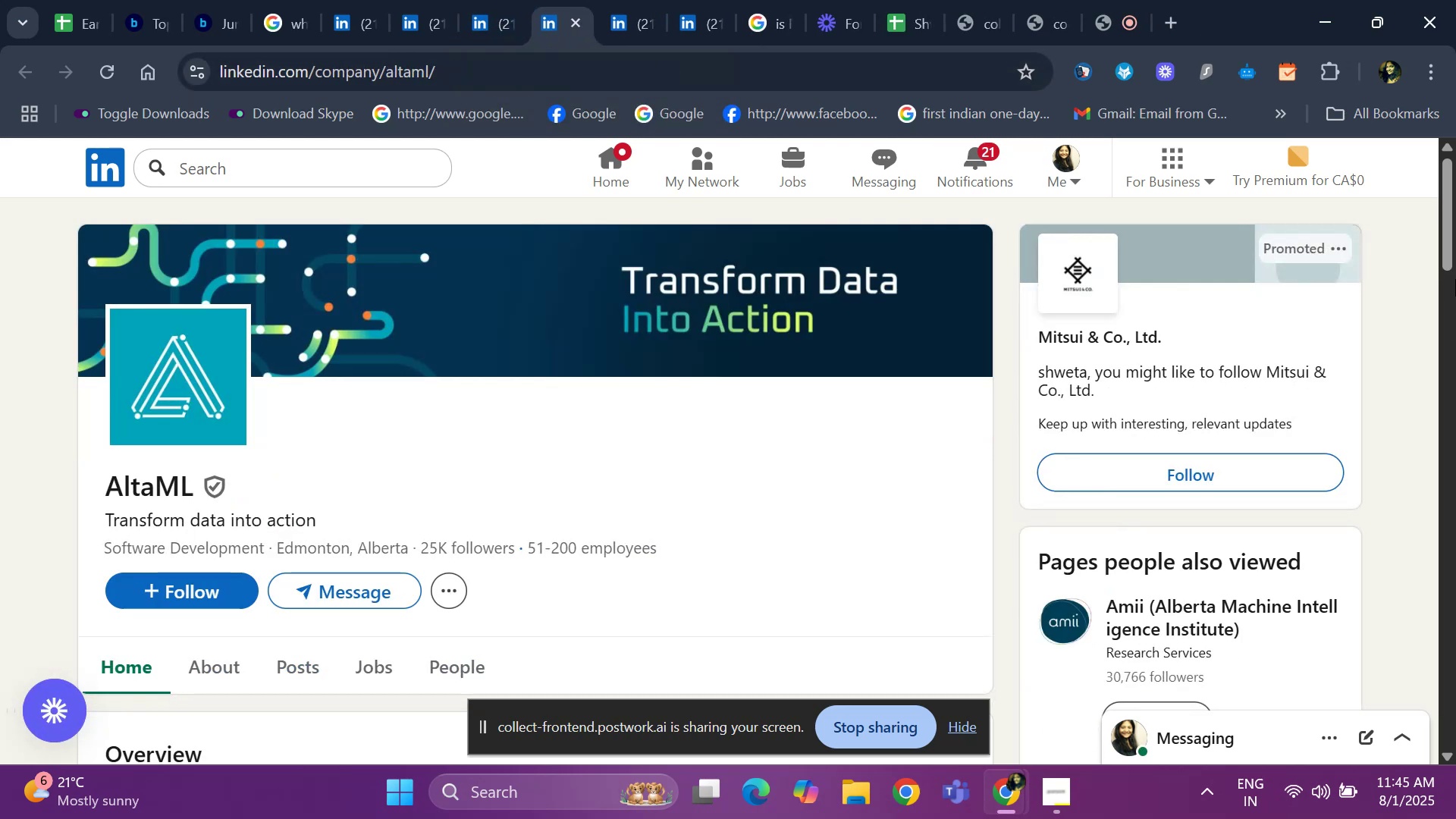 
left_click_drag(start_coordinate=[1448, 248], to_coordinate=[1455, 350])
 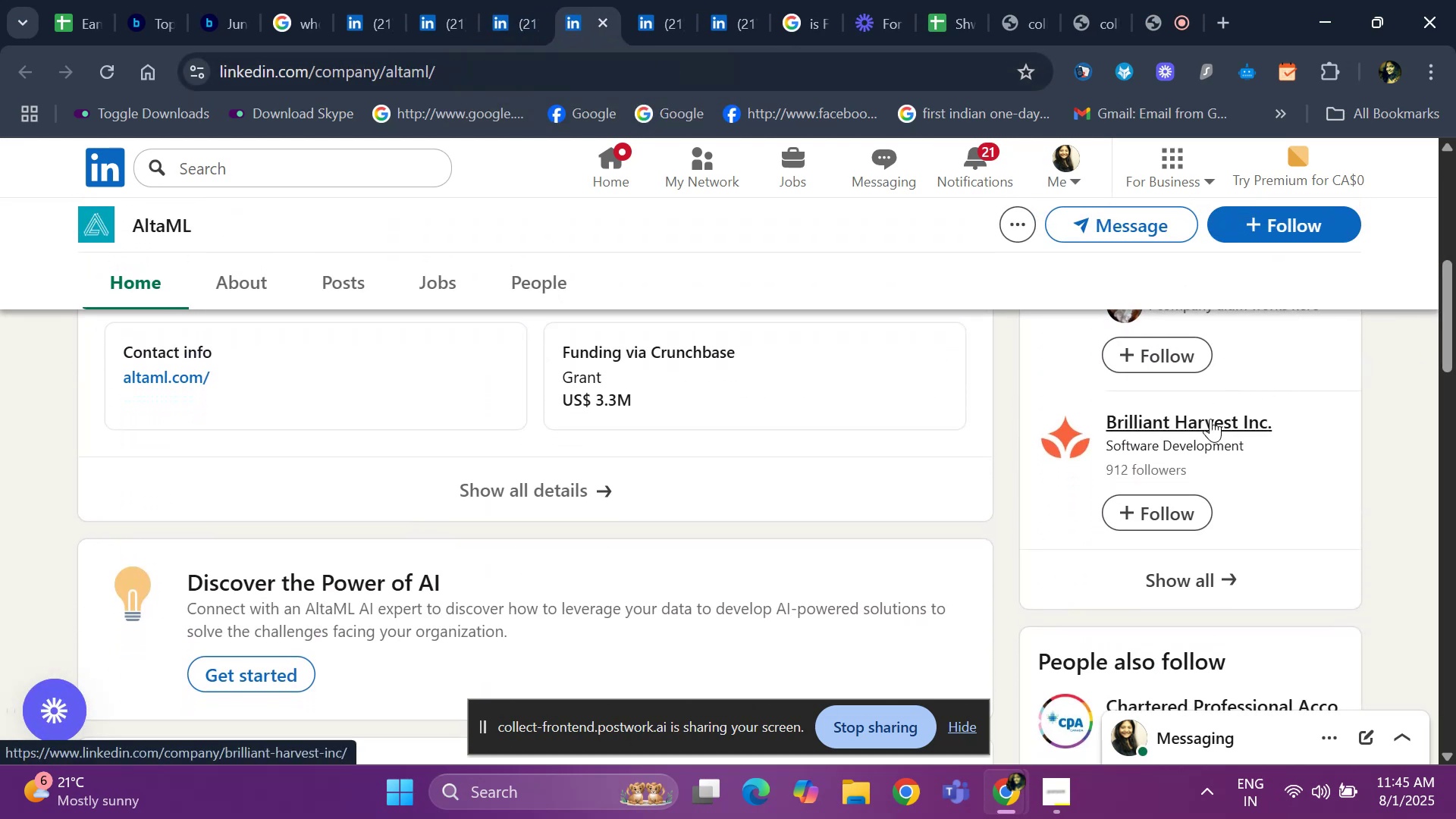 
right_click([1210, 419])
 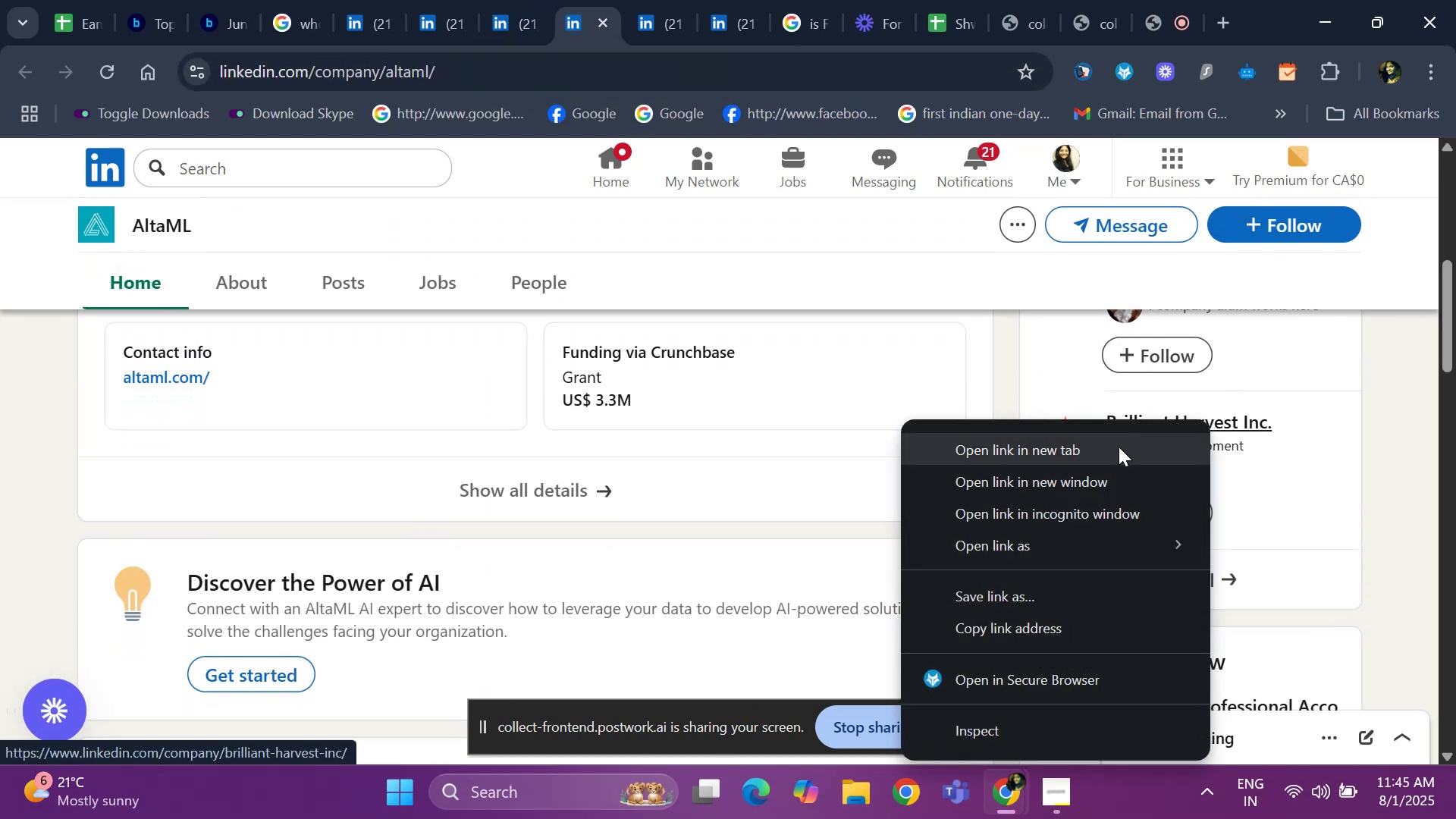 
left_click([1119, 447])
 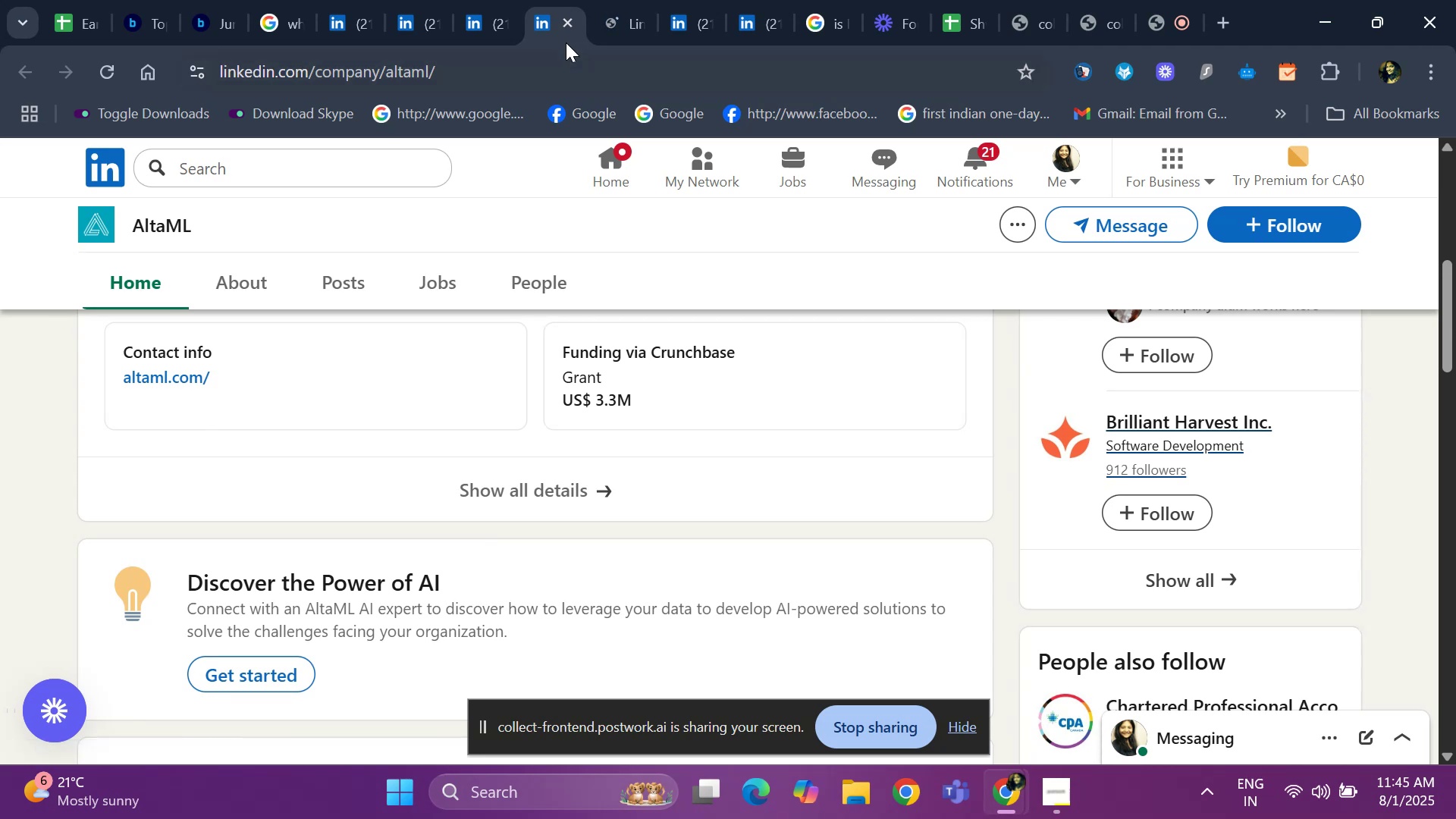 
left_click([615, 4])
 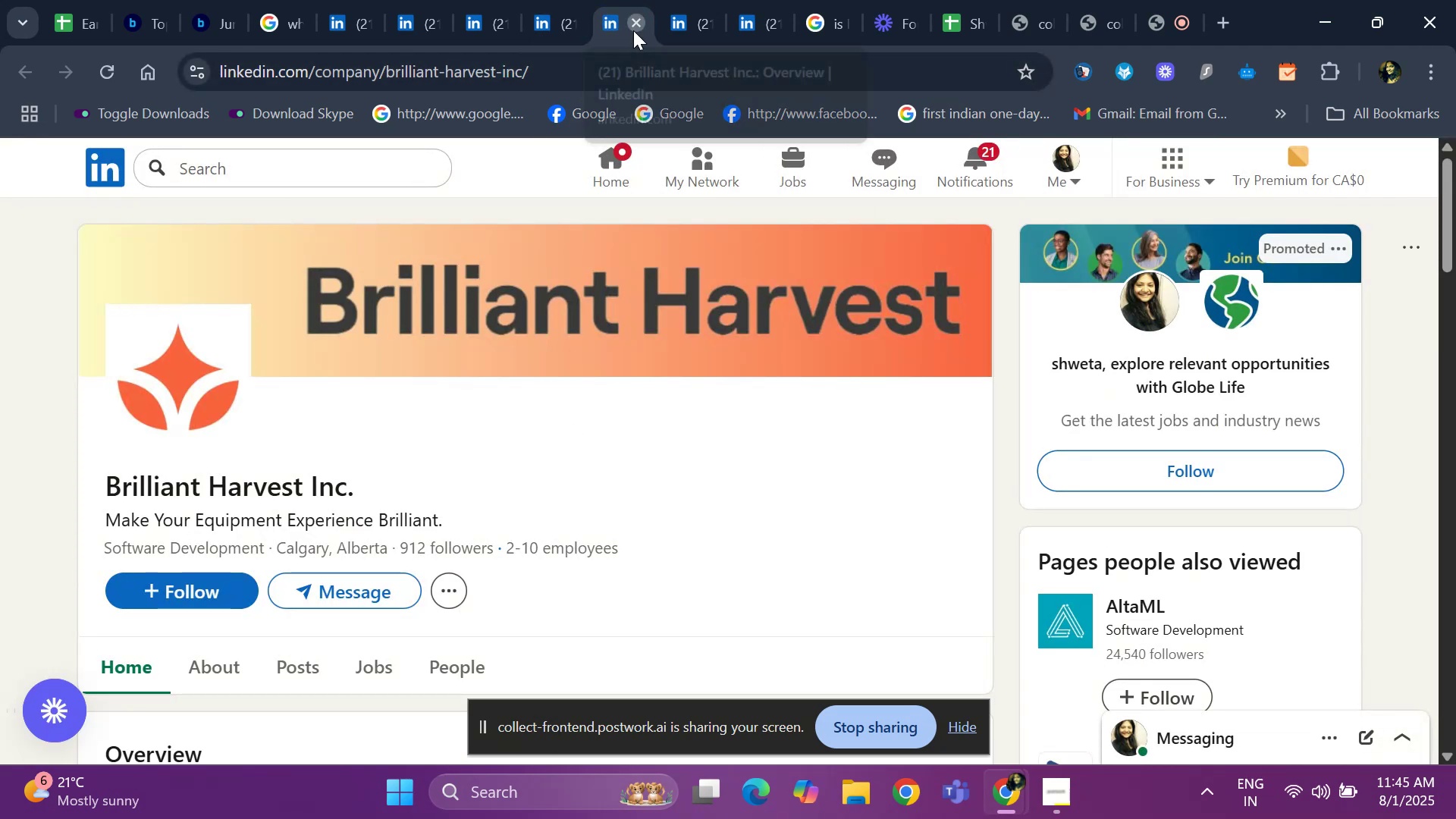 
left_click([613, 30])
 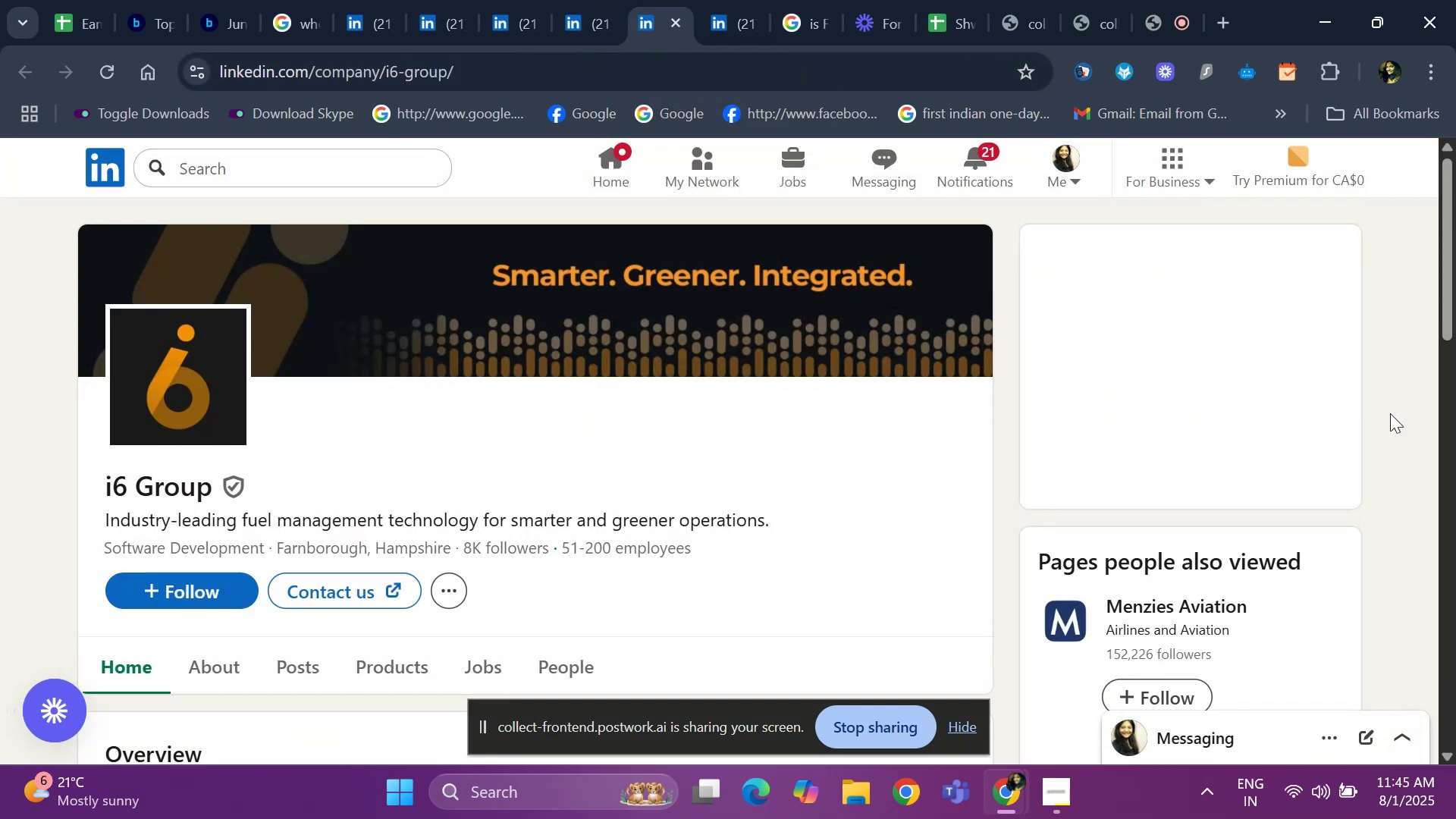 
left_click([1447, 243])
 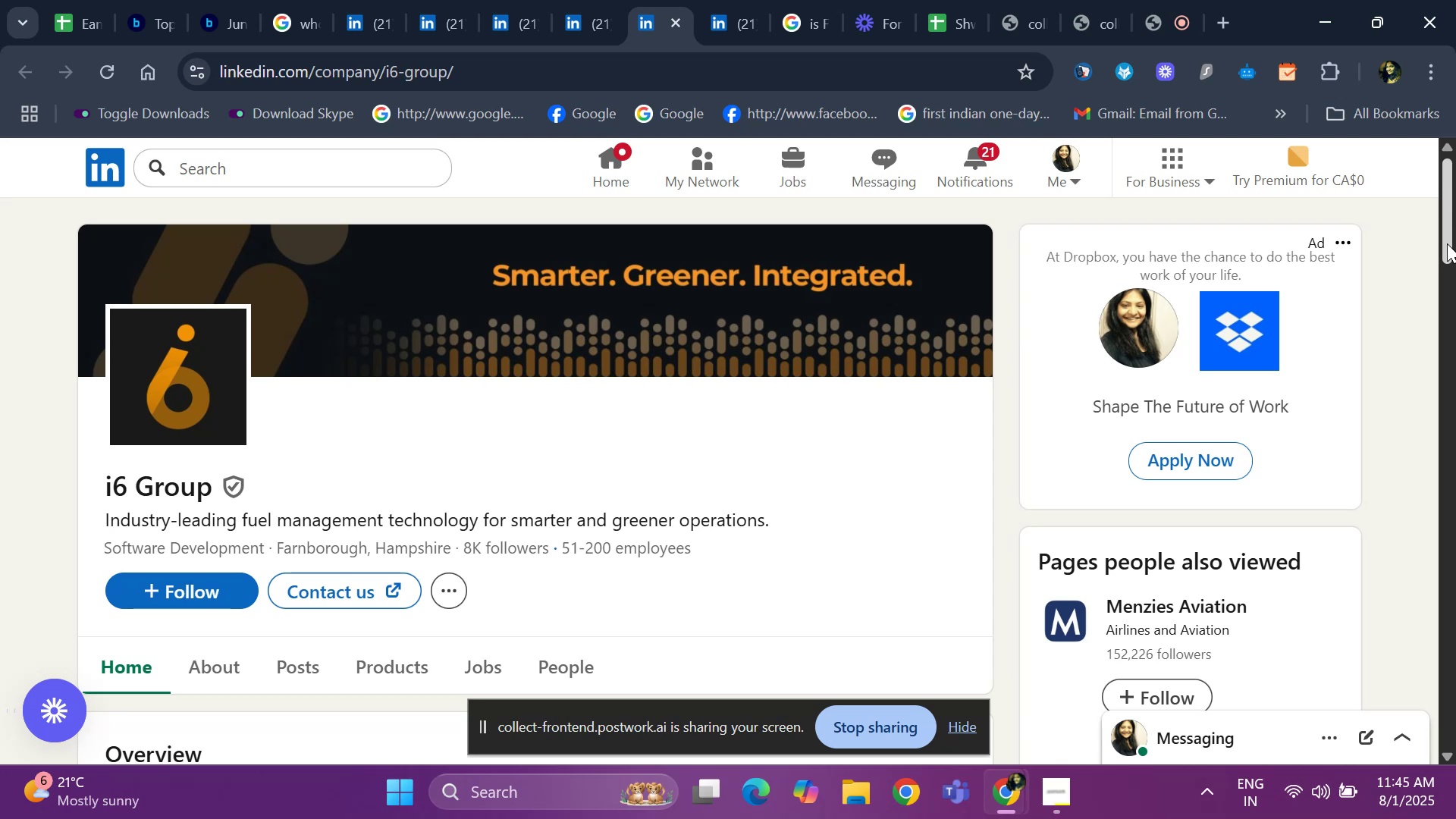 
right_click([1447, 243])
 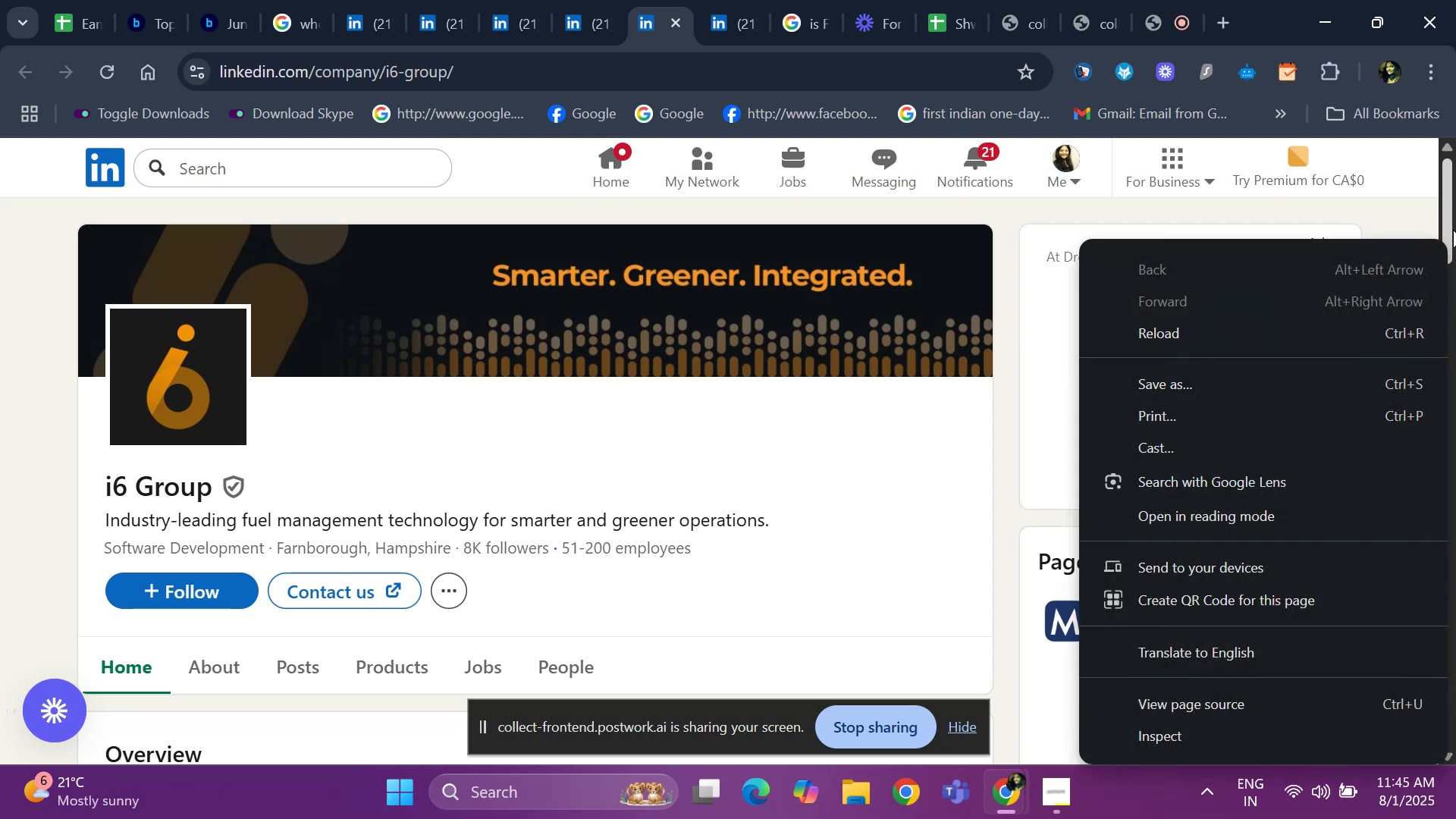 
left_click([1453, 230])
 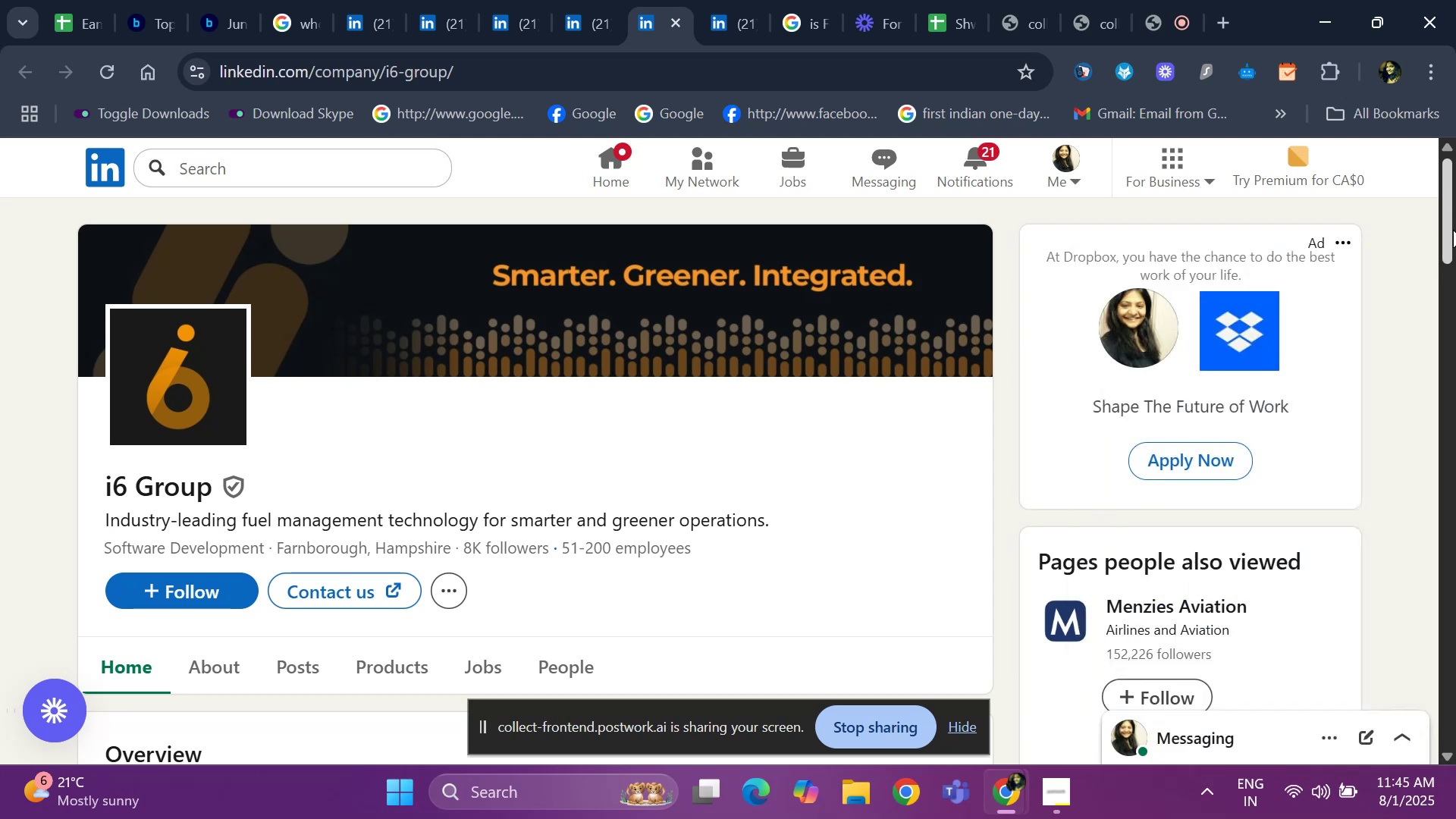 
double_click([1453, 230])
 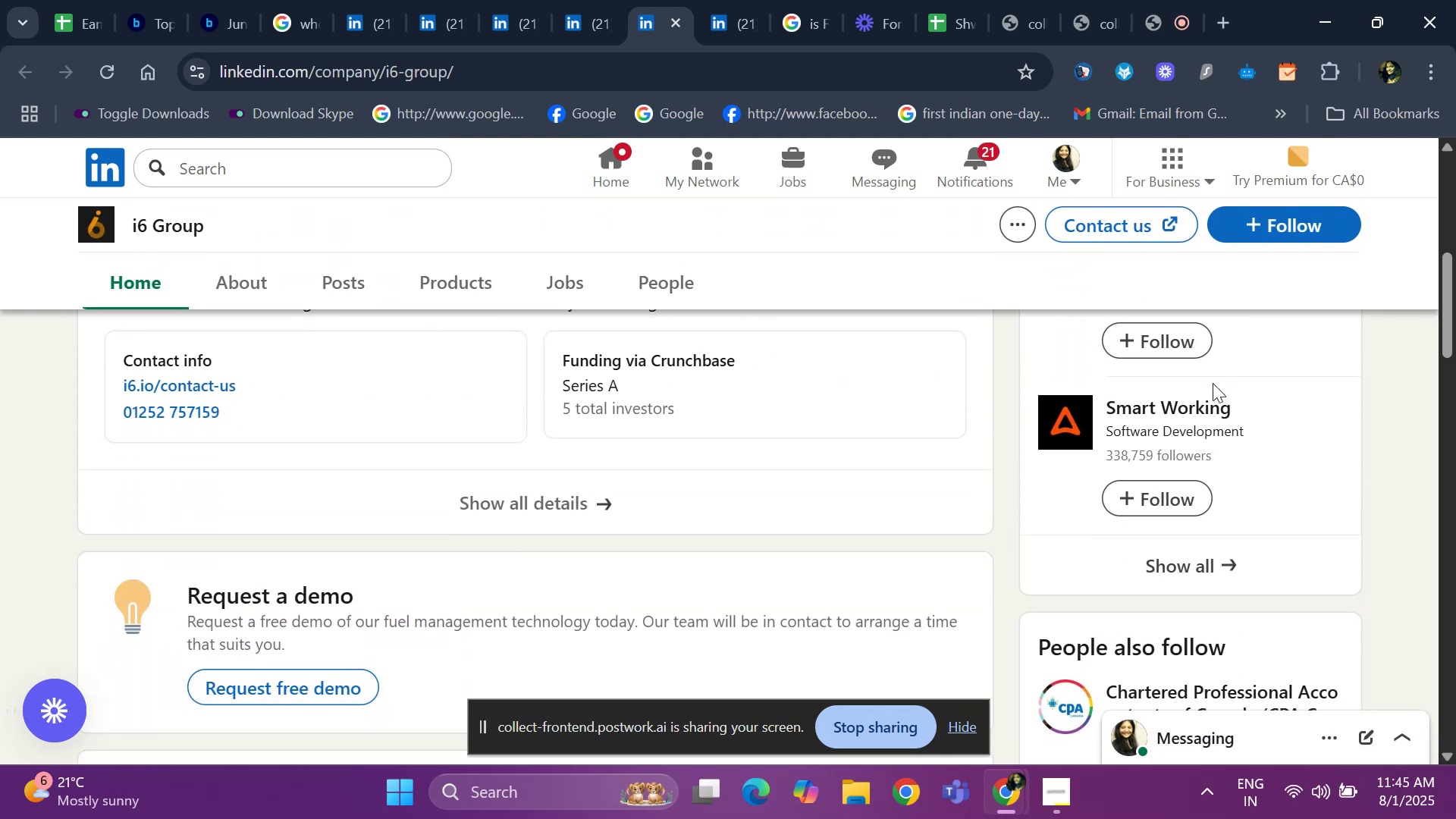 
wait(5.05)
 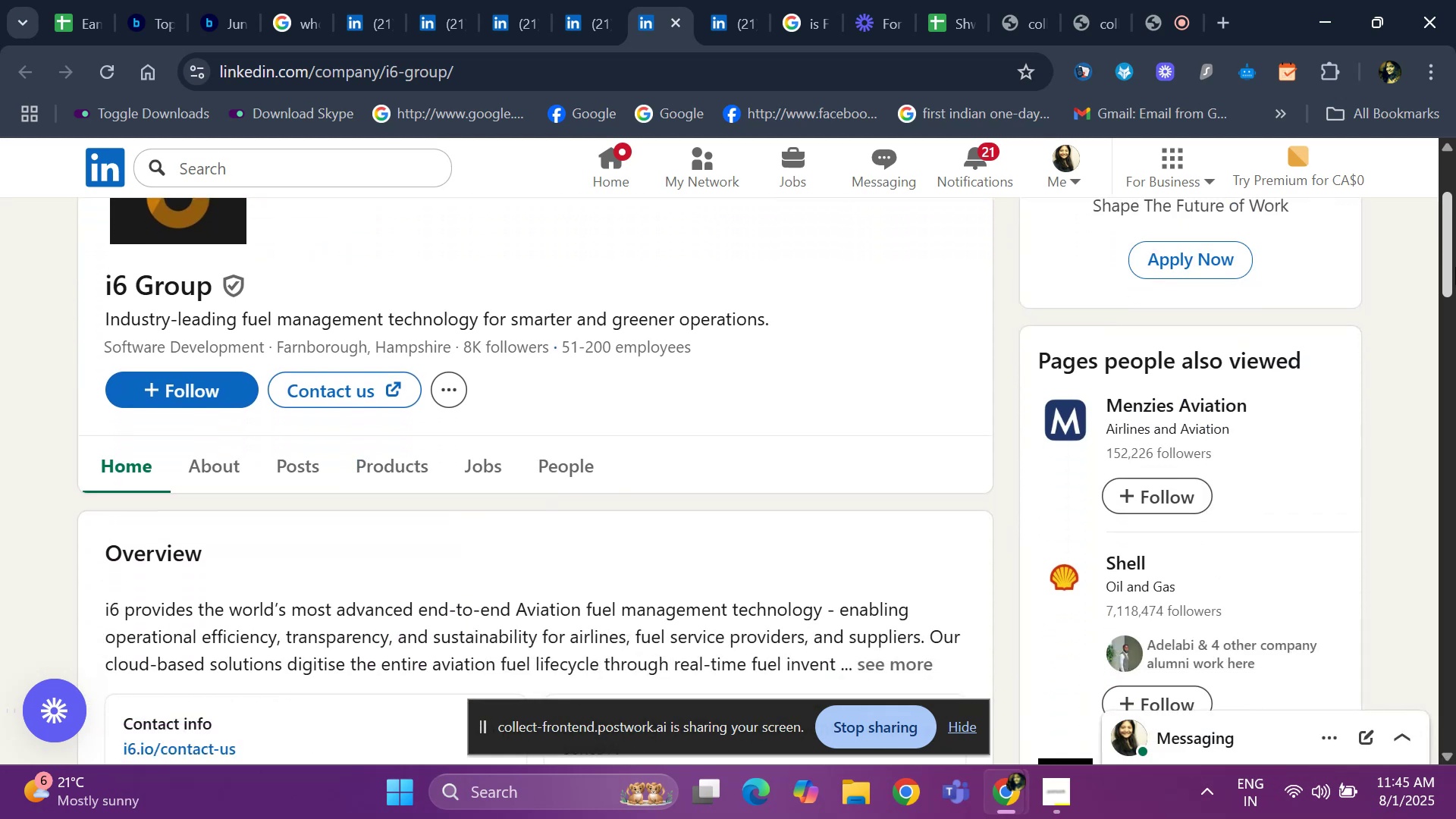 
right_click([1209, 406])
 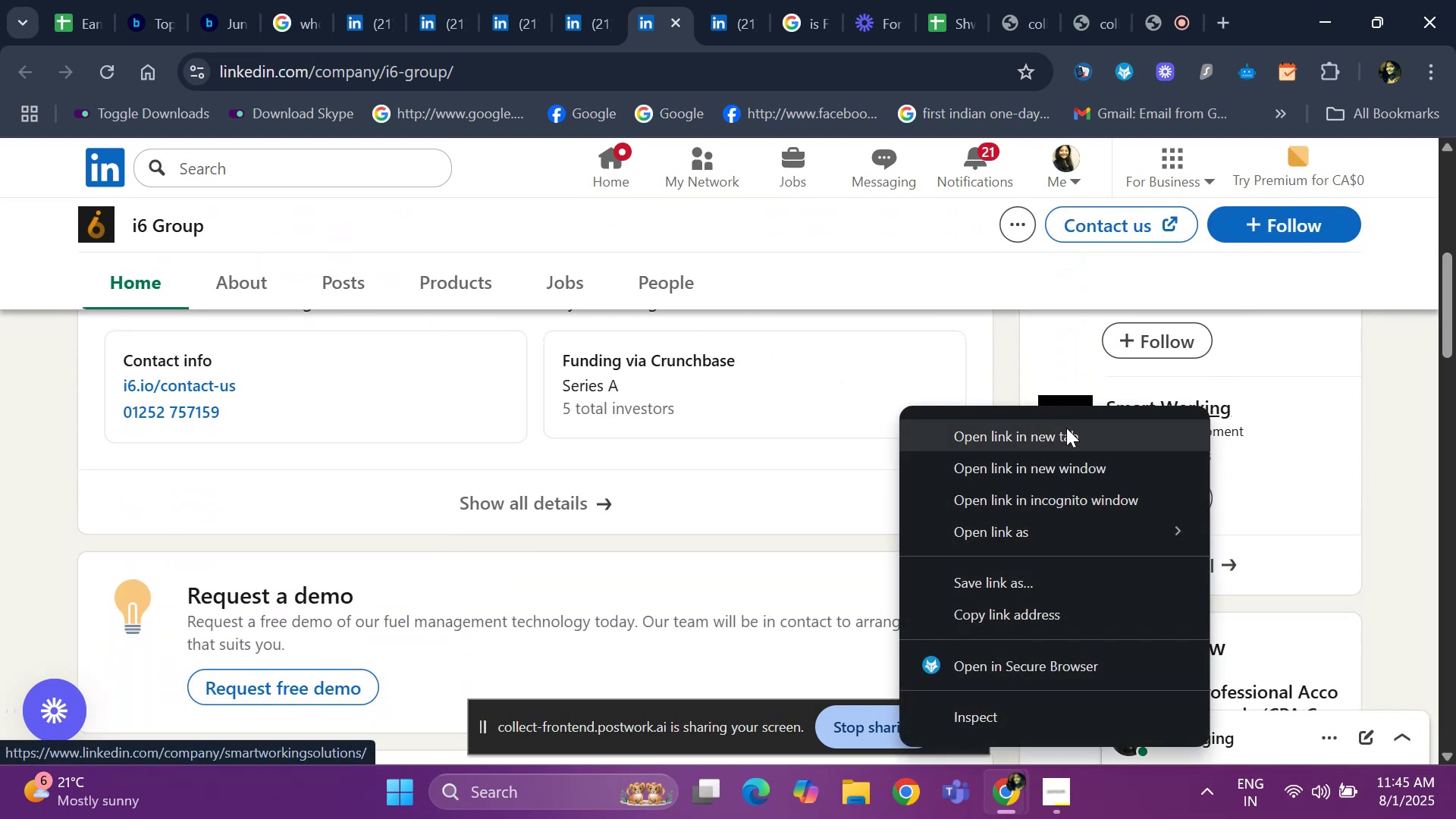 
left_click([1066, 429])
 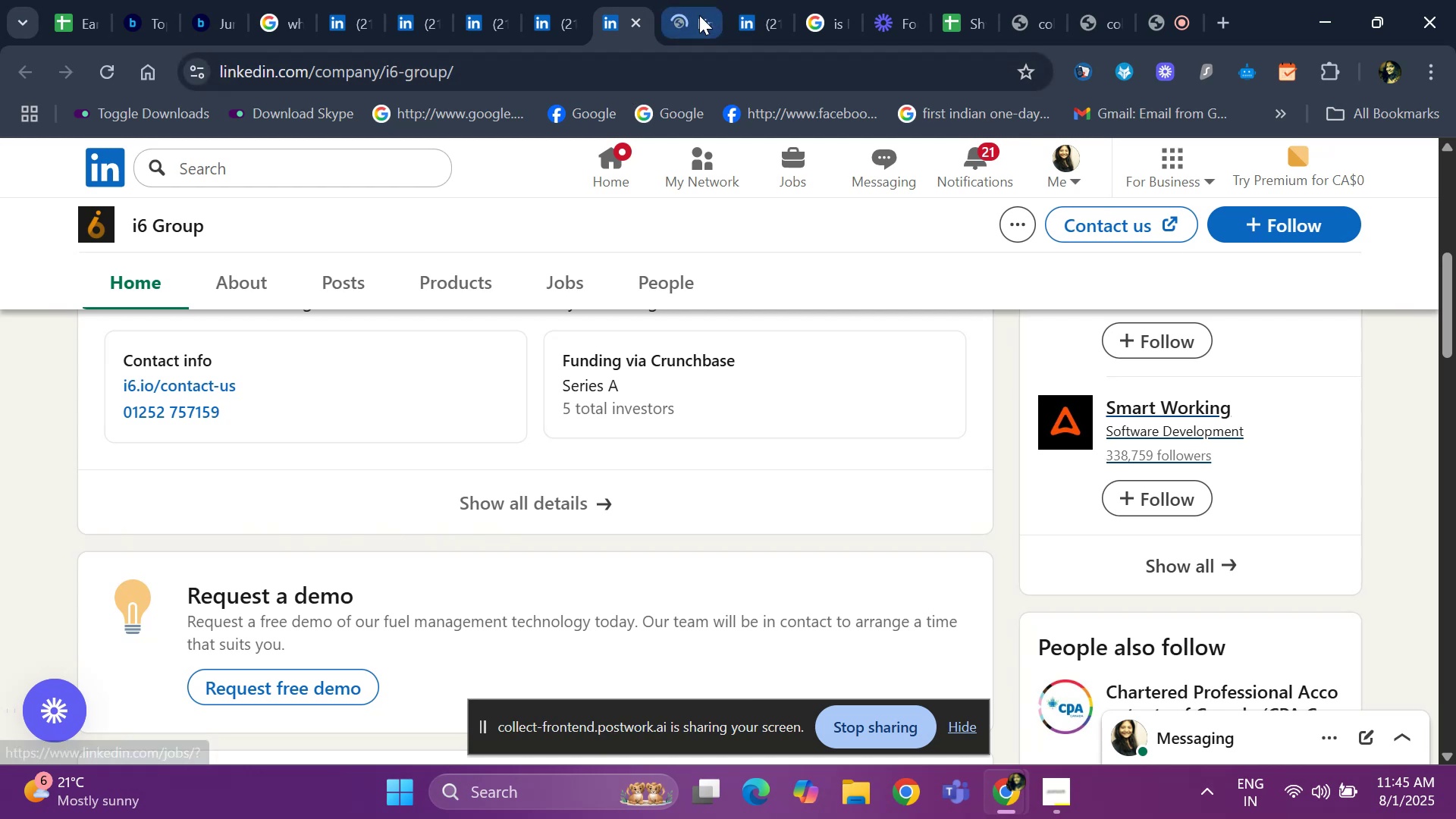 
left_click([699, 15])
 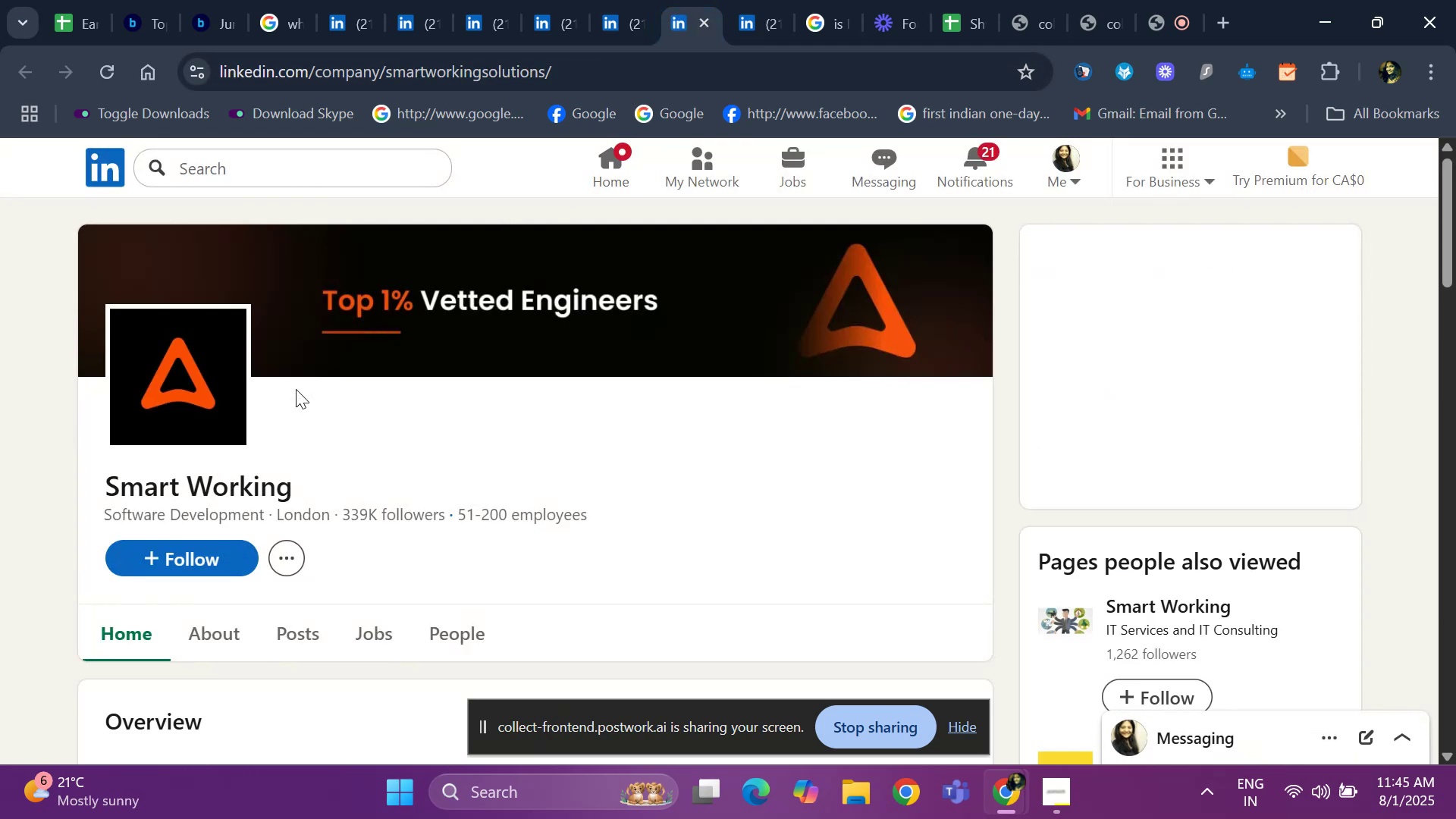 
right_click([312, 482])
 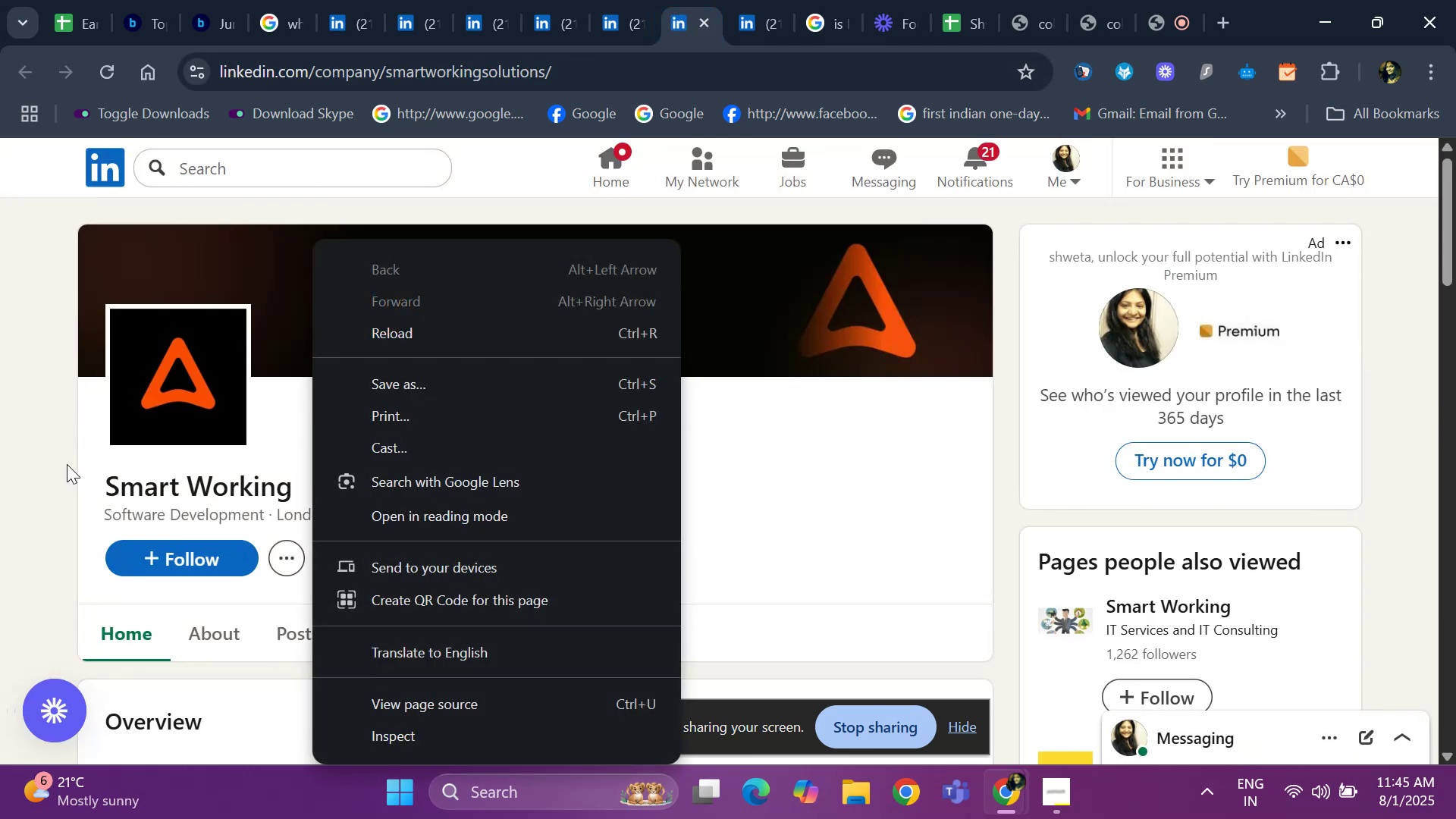 
left_click([67, 464])
 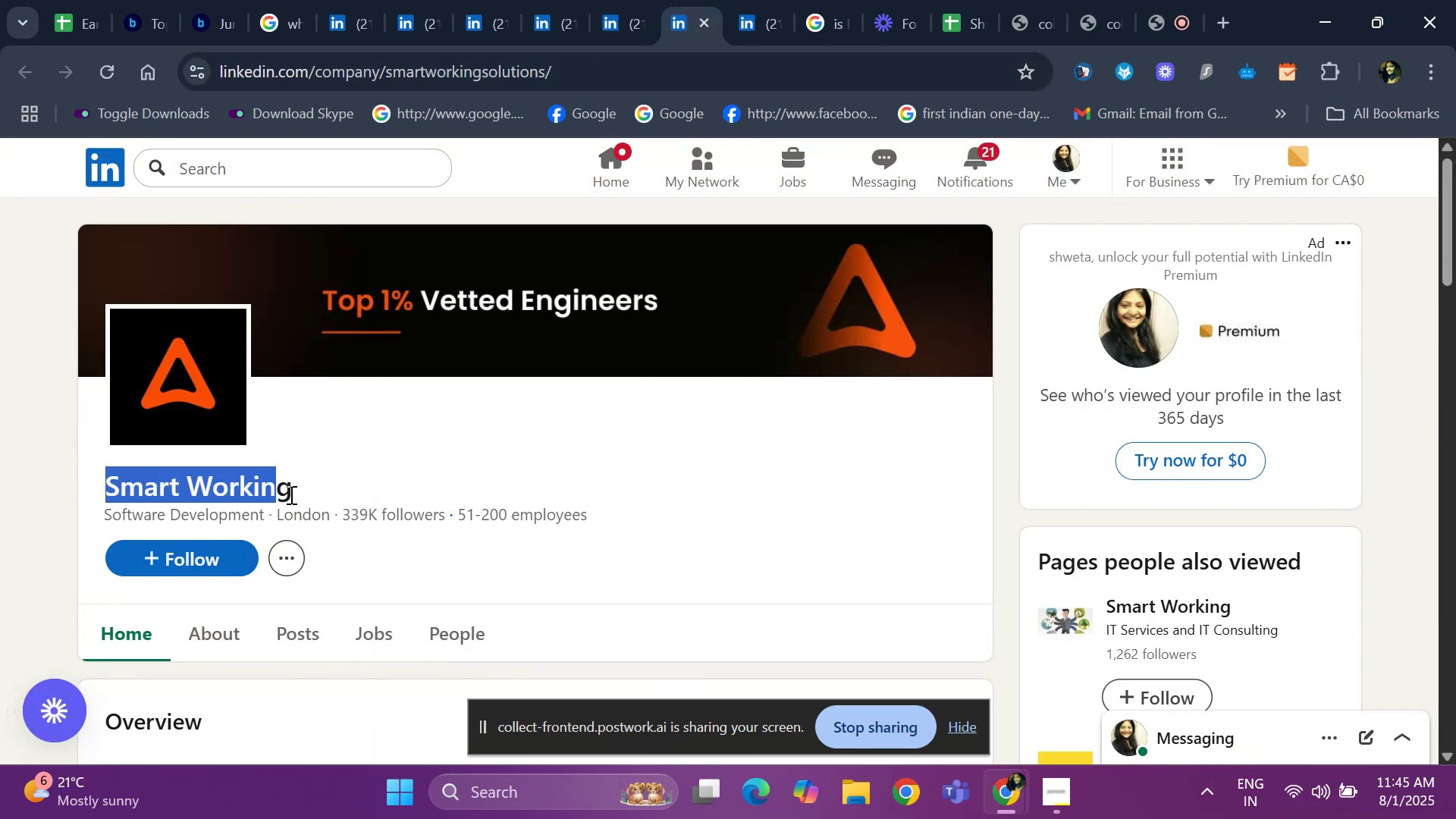 
key(Control+C)
 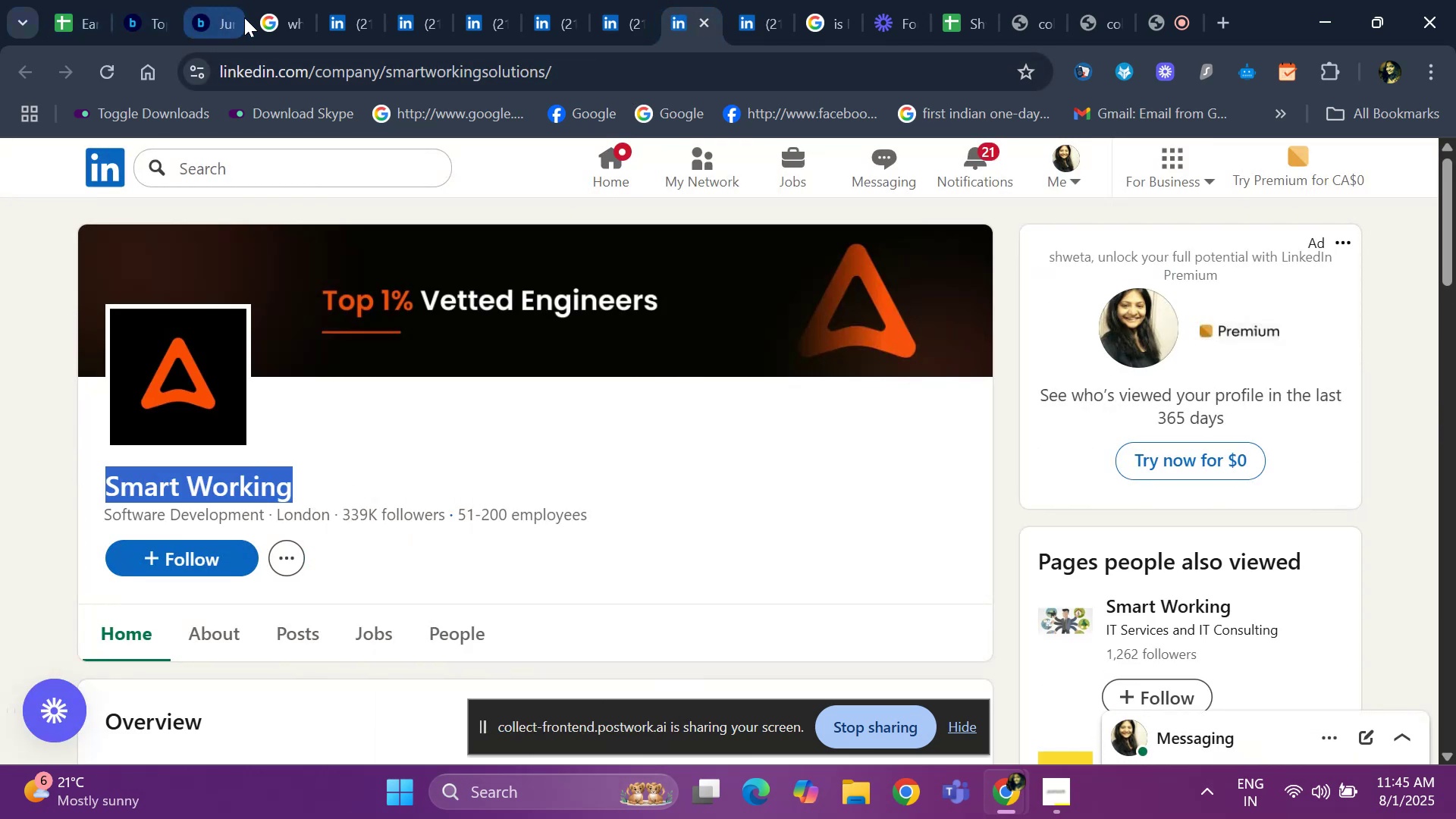 
left_click([259, 20])
 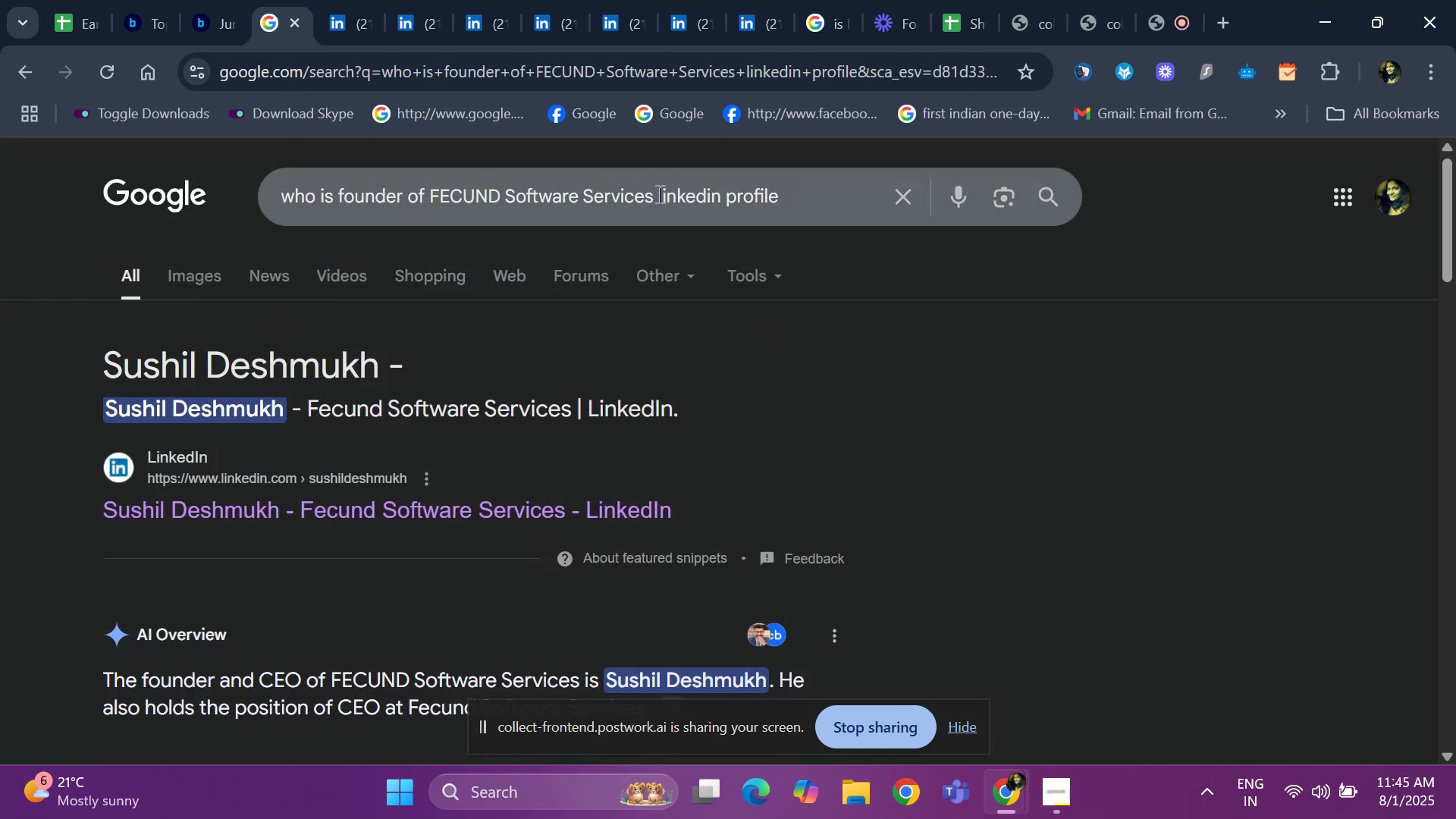 
left_click([651, 198])
 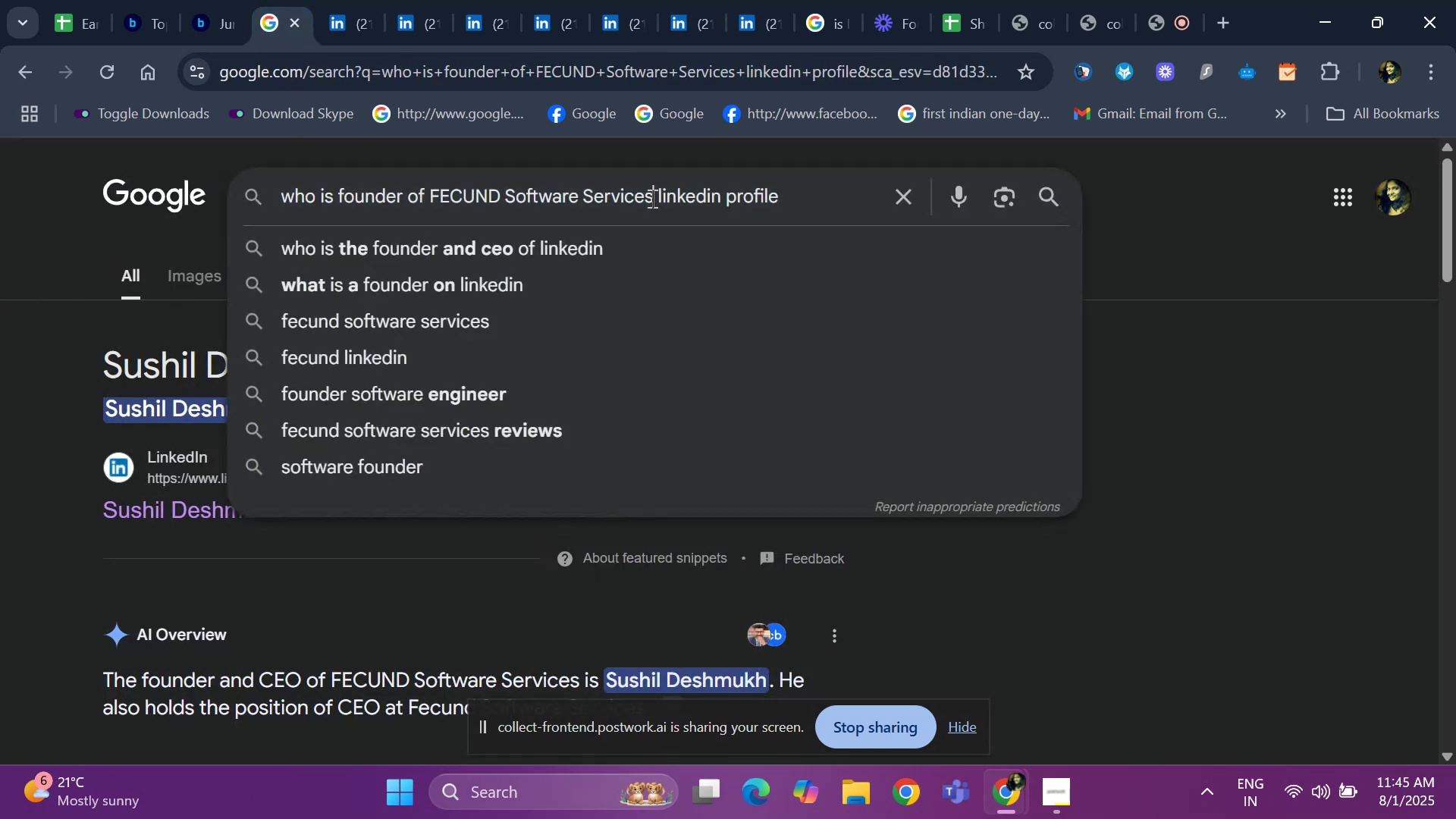 
key(Backspace)
 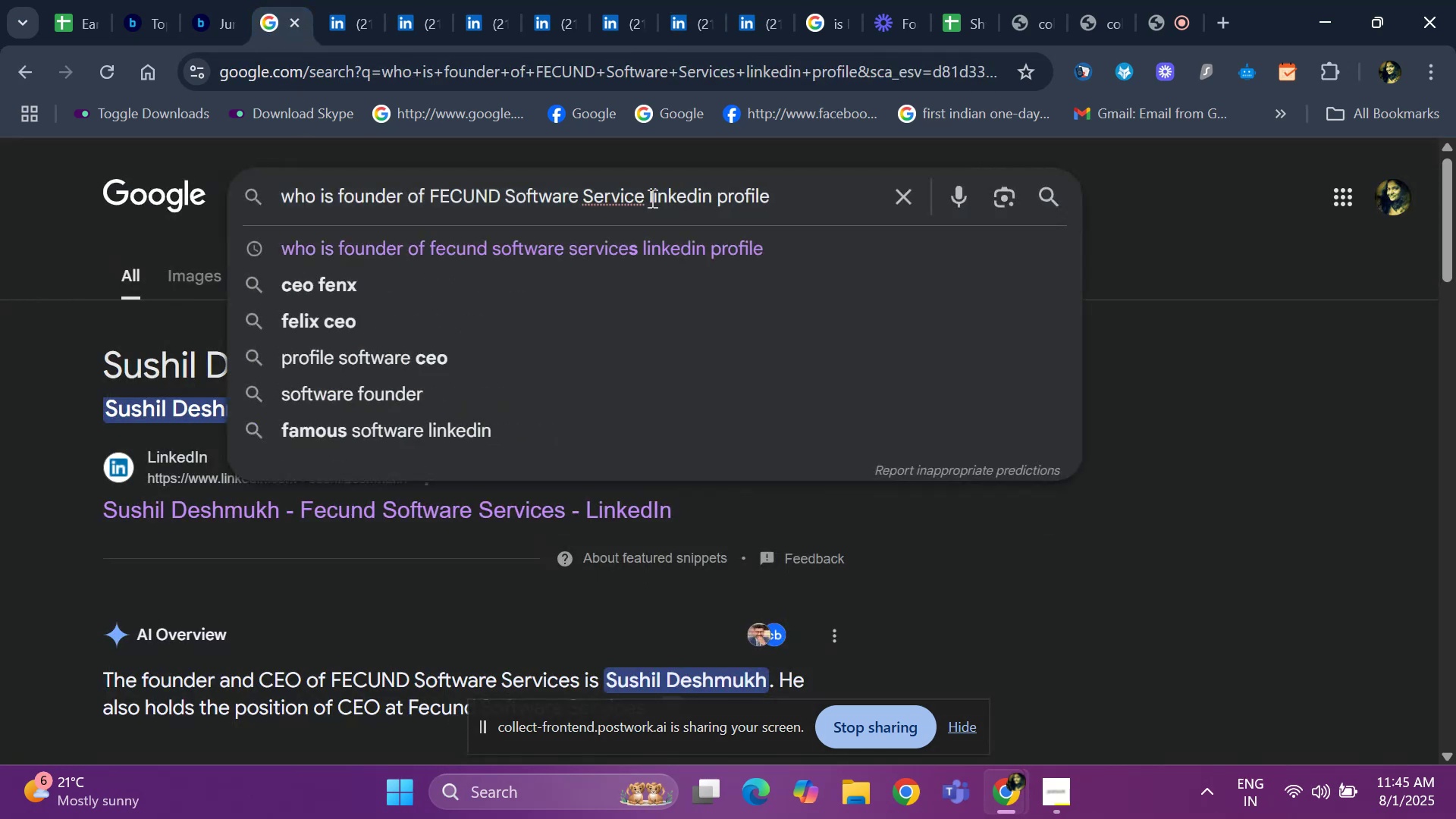 
key(Backspace)
 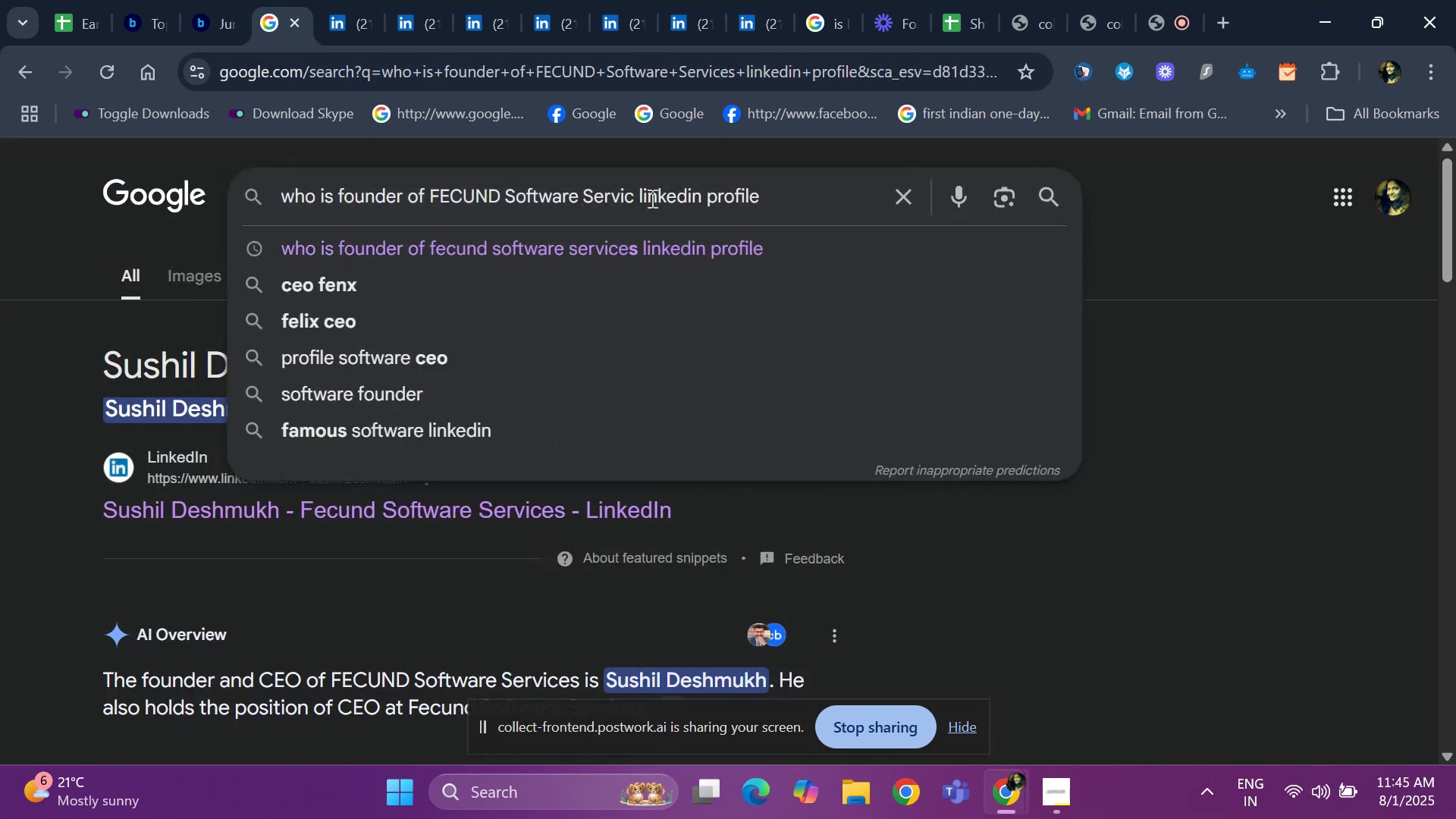 
key(Backspace)
 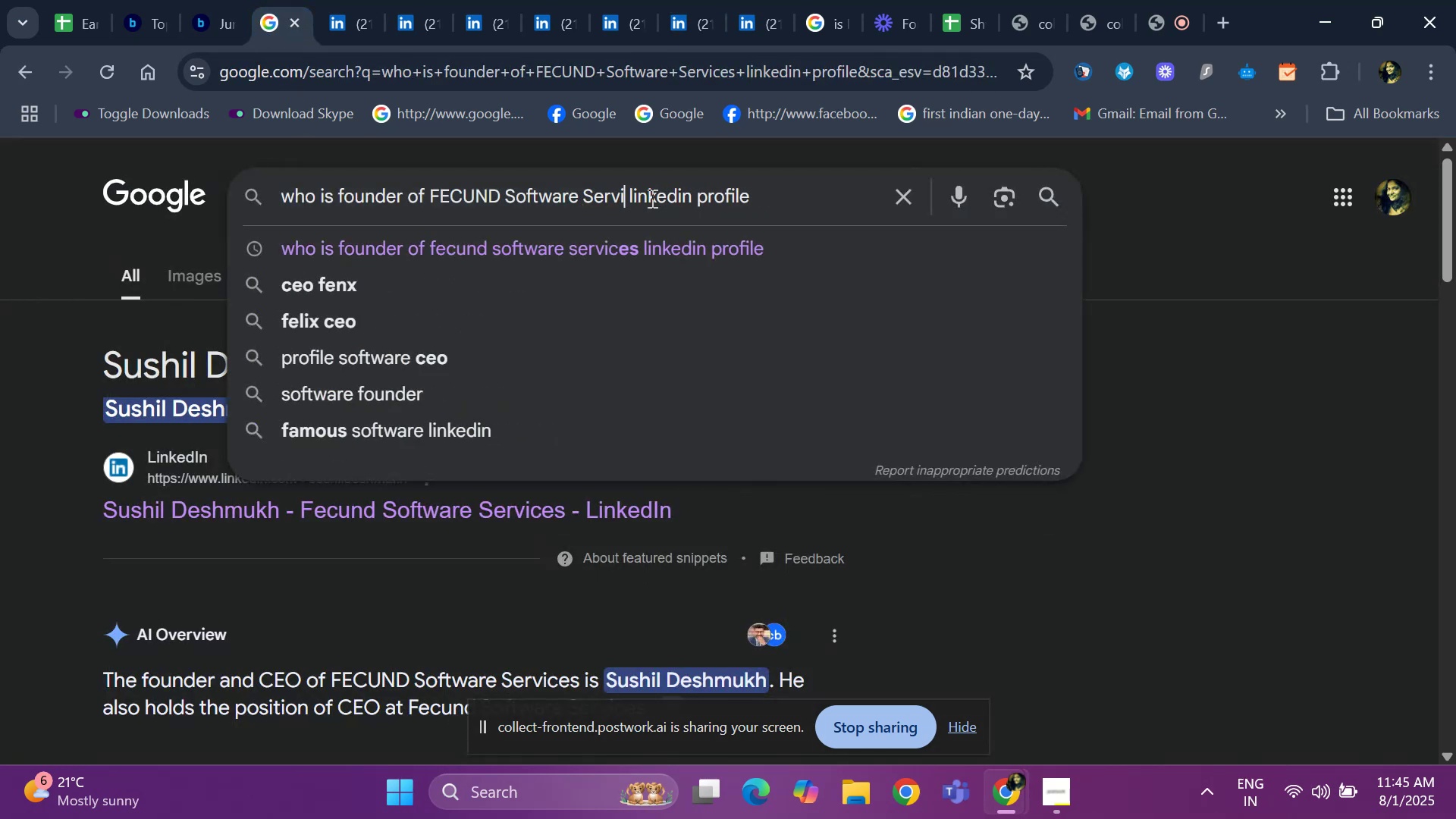 
key(Backspace)
 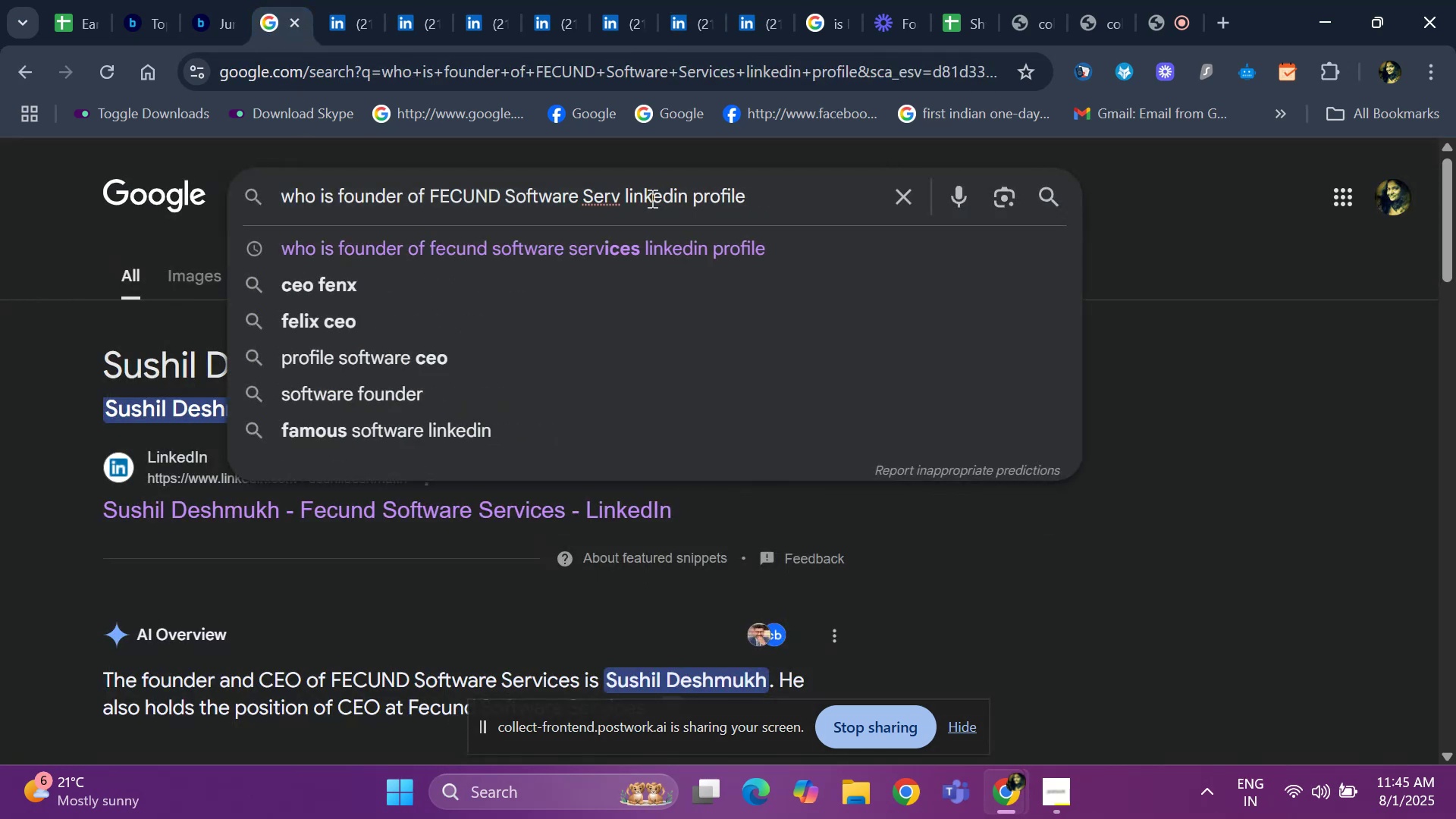 
key(Backspace)
 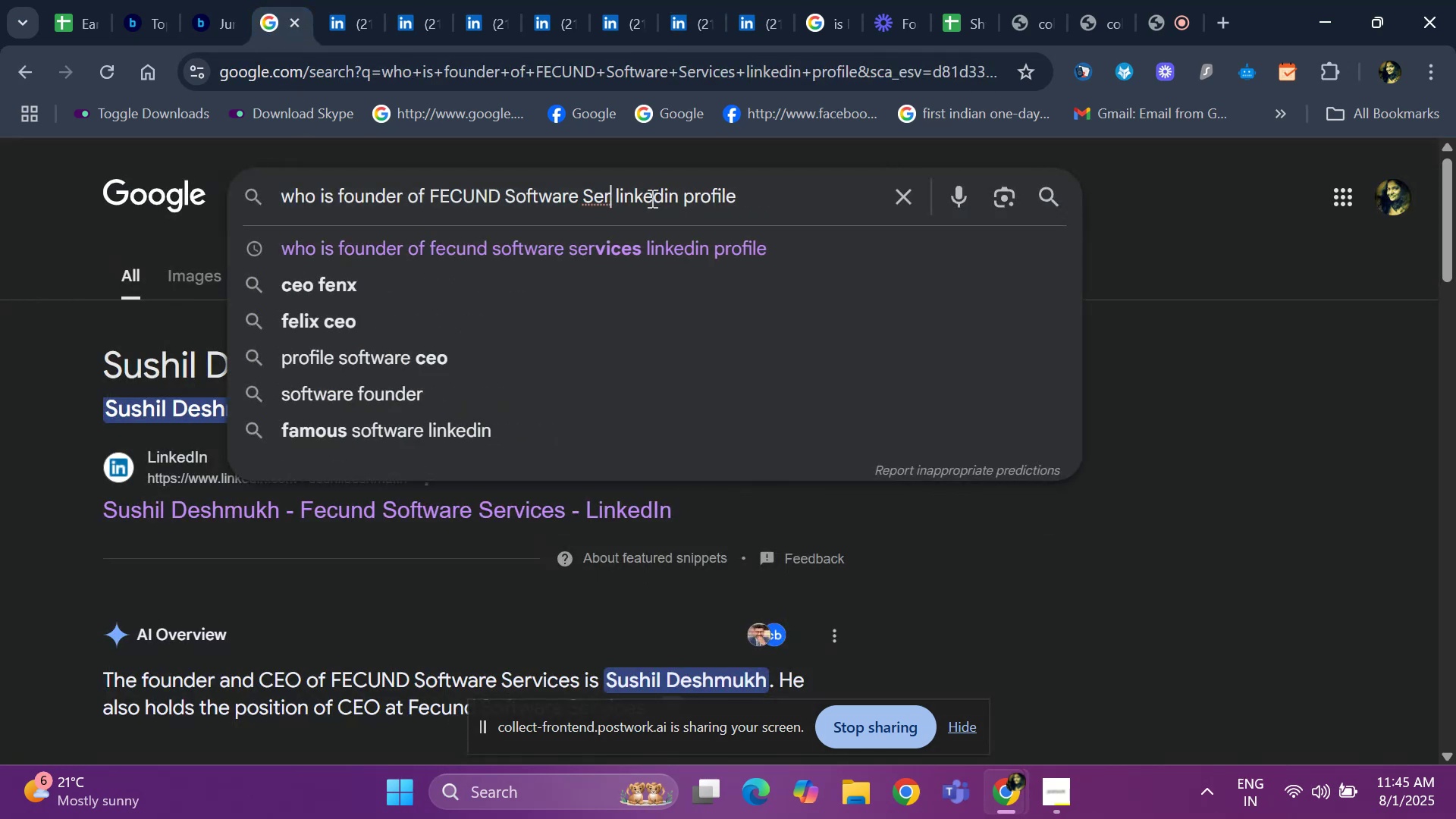 
key(Backspace)
 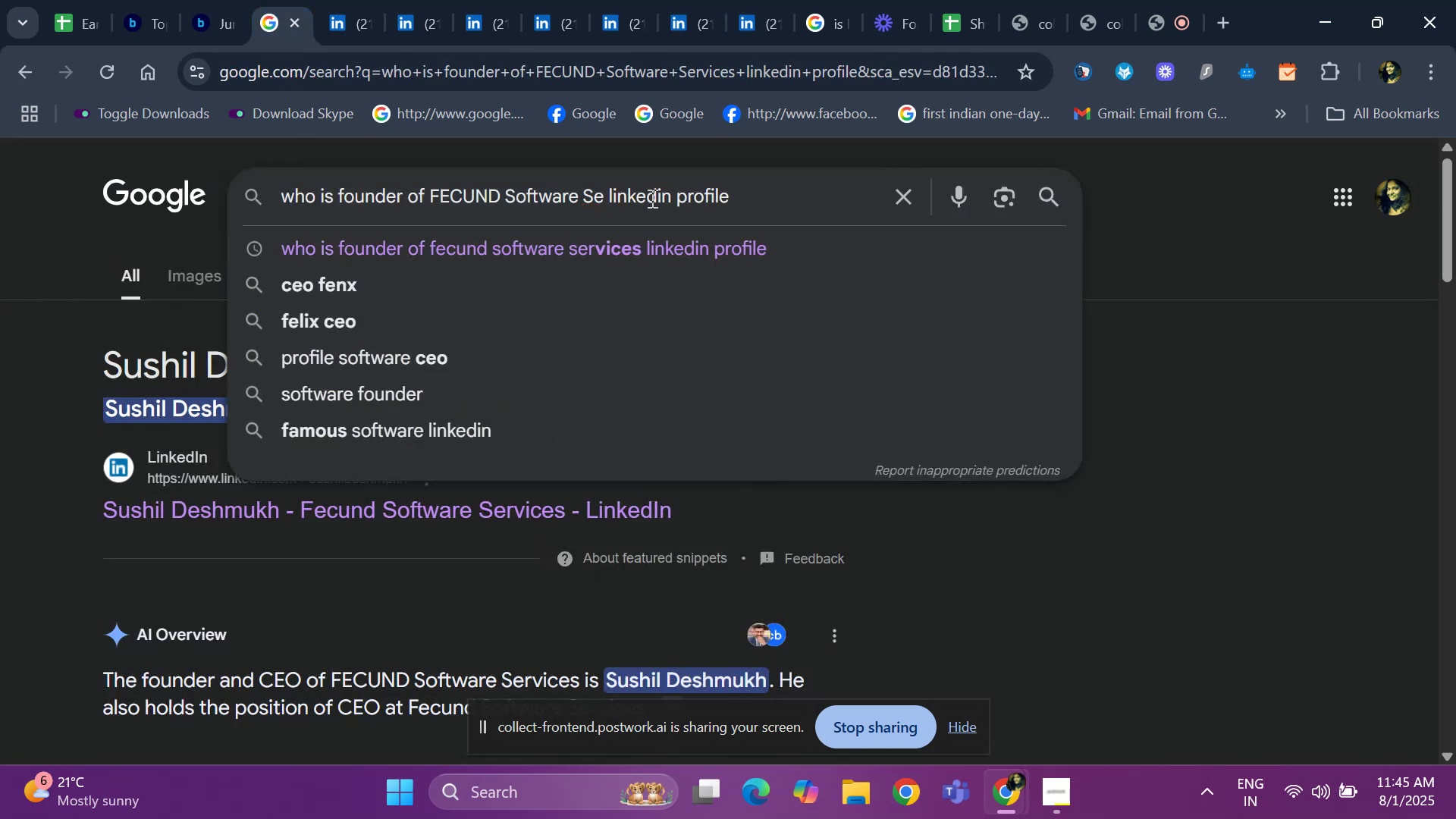 
key(Backspace)
 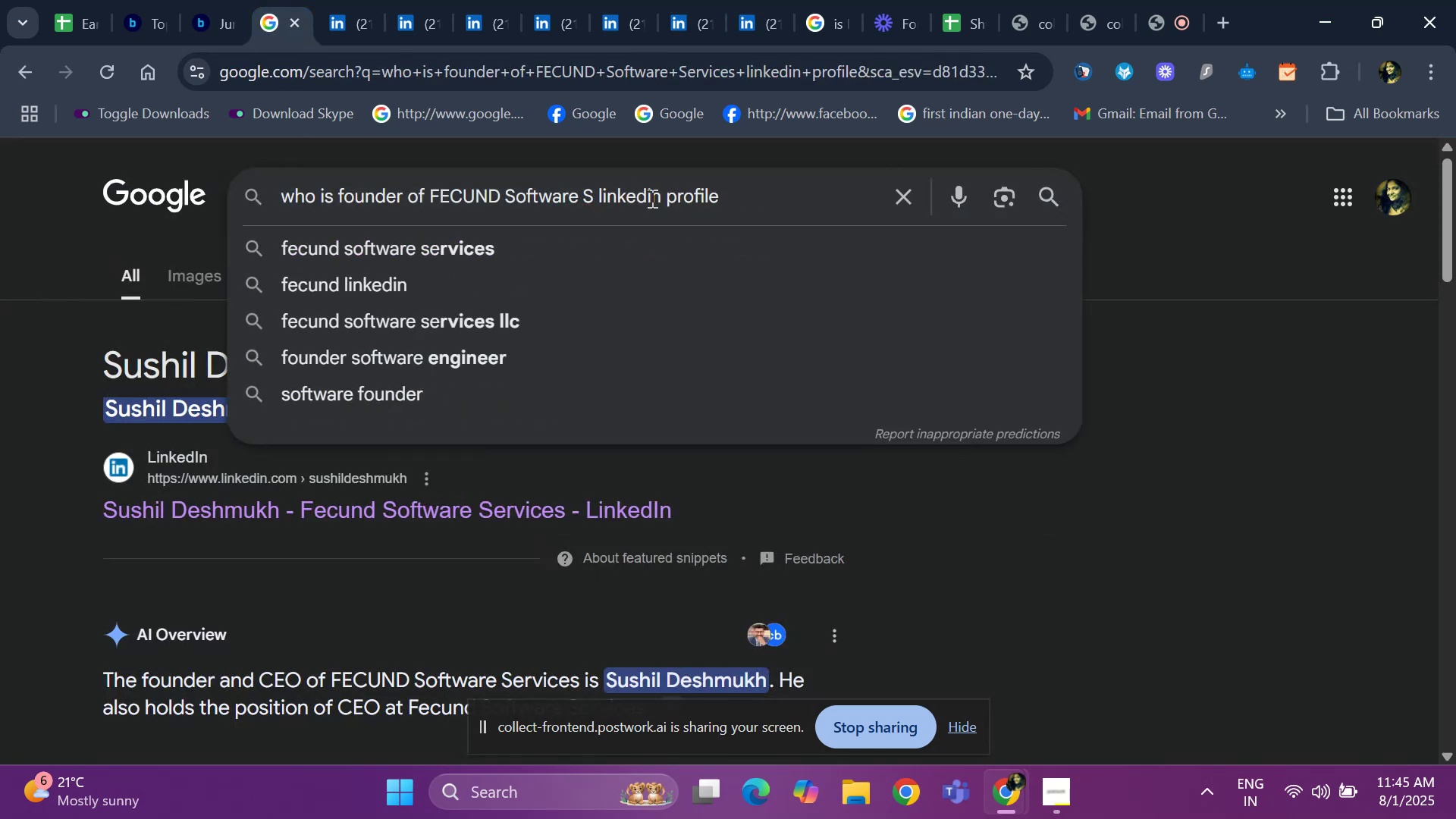 
key(Backspace)
 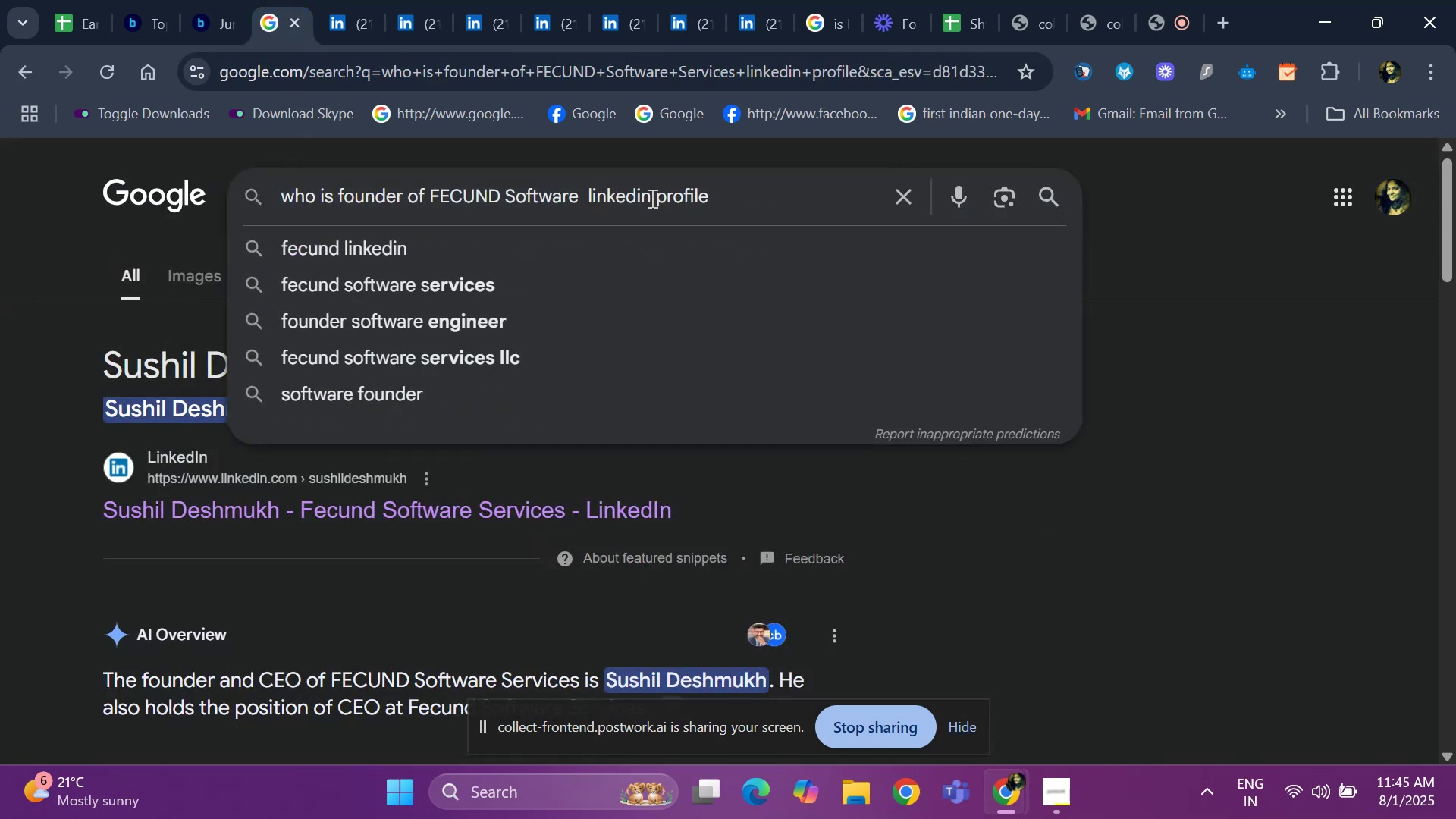 
key(Backspace)
 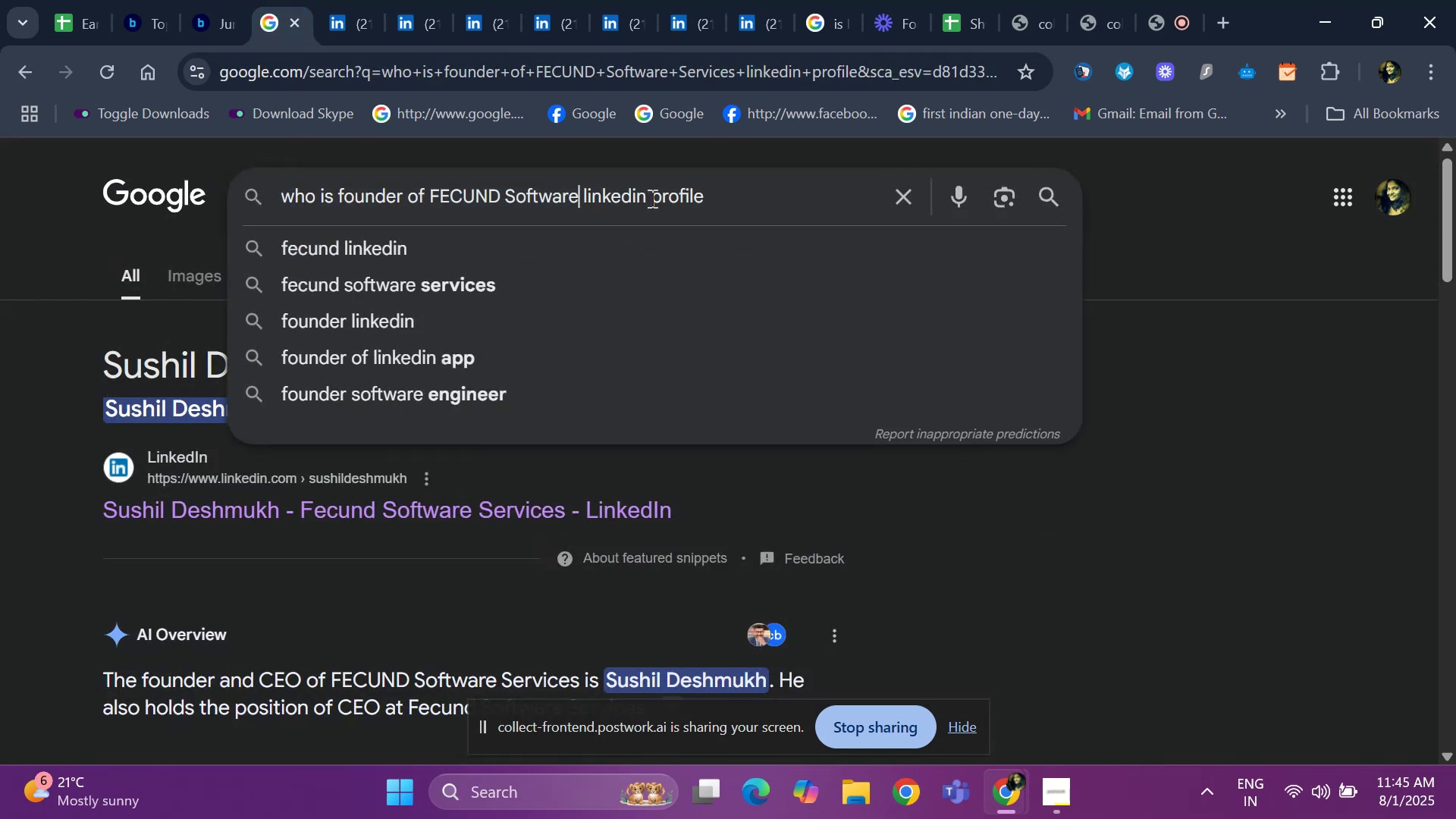 
key(Backspace)
 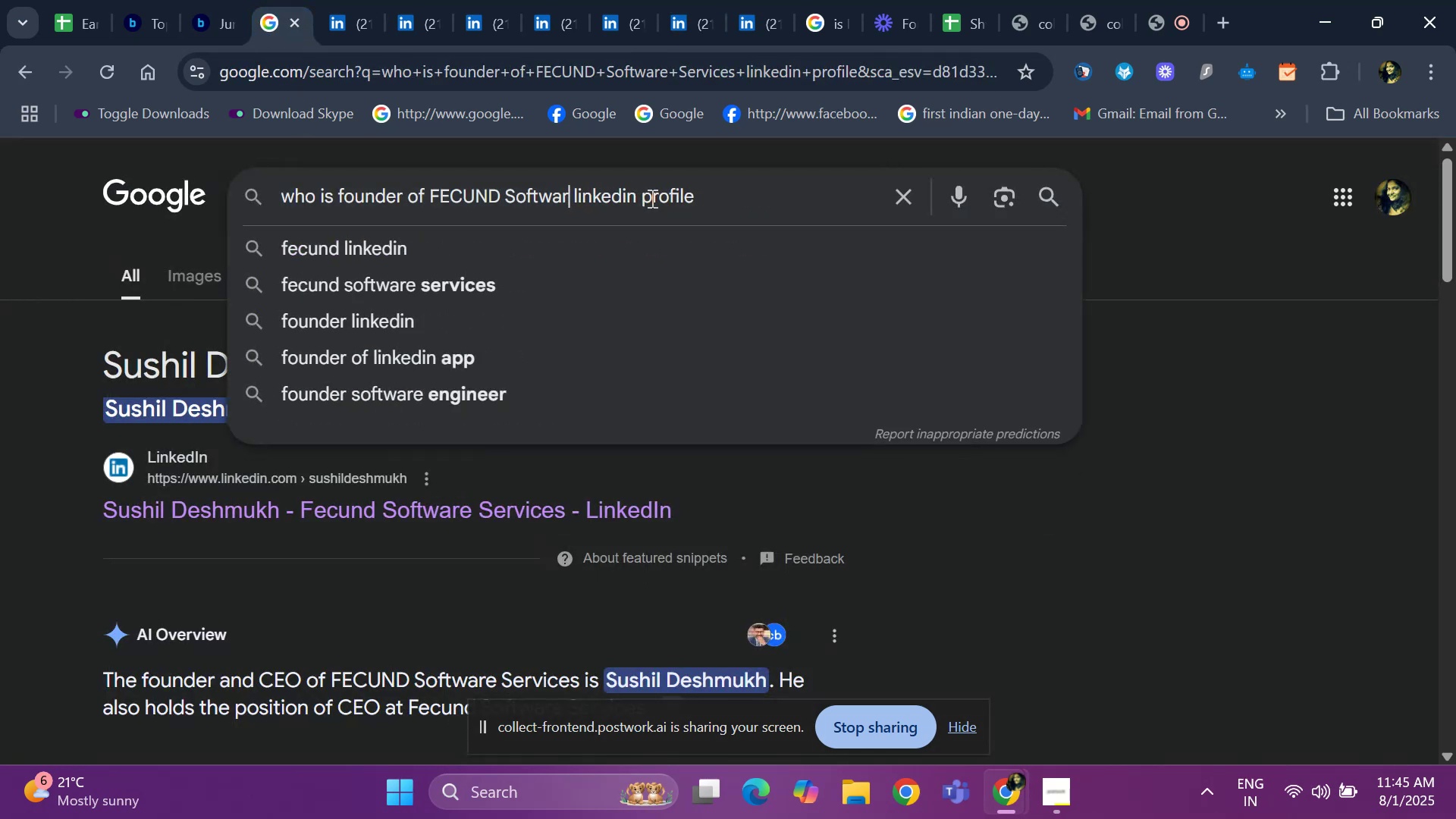 
key(Backspace)
 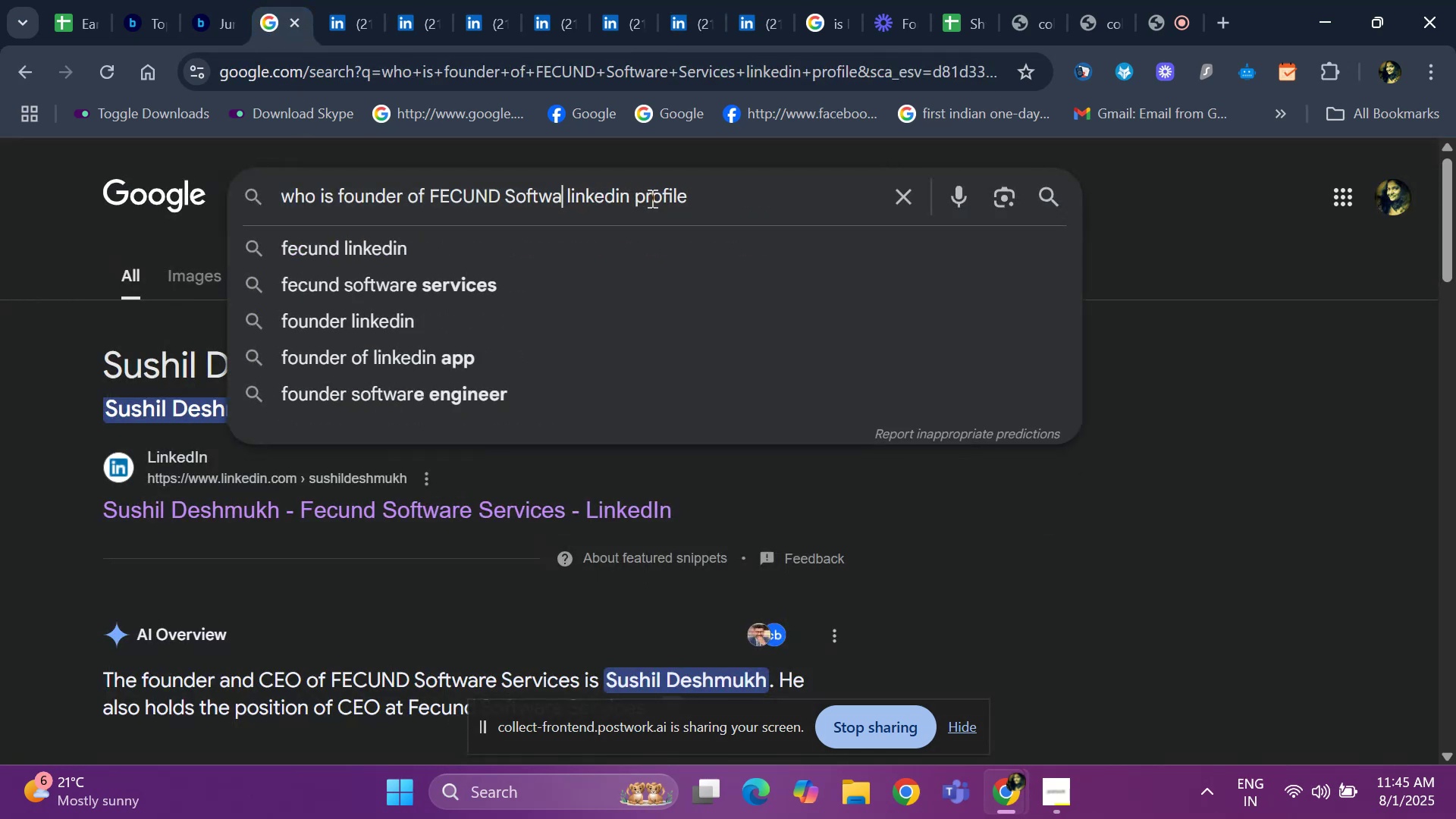 
key(Backspace)
 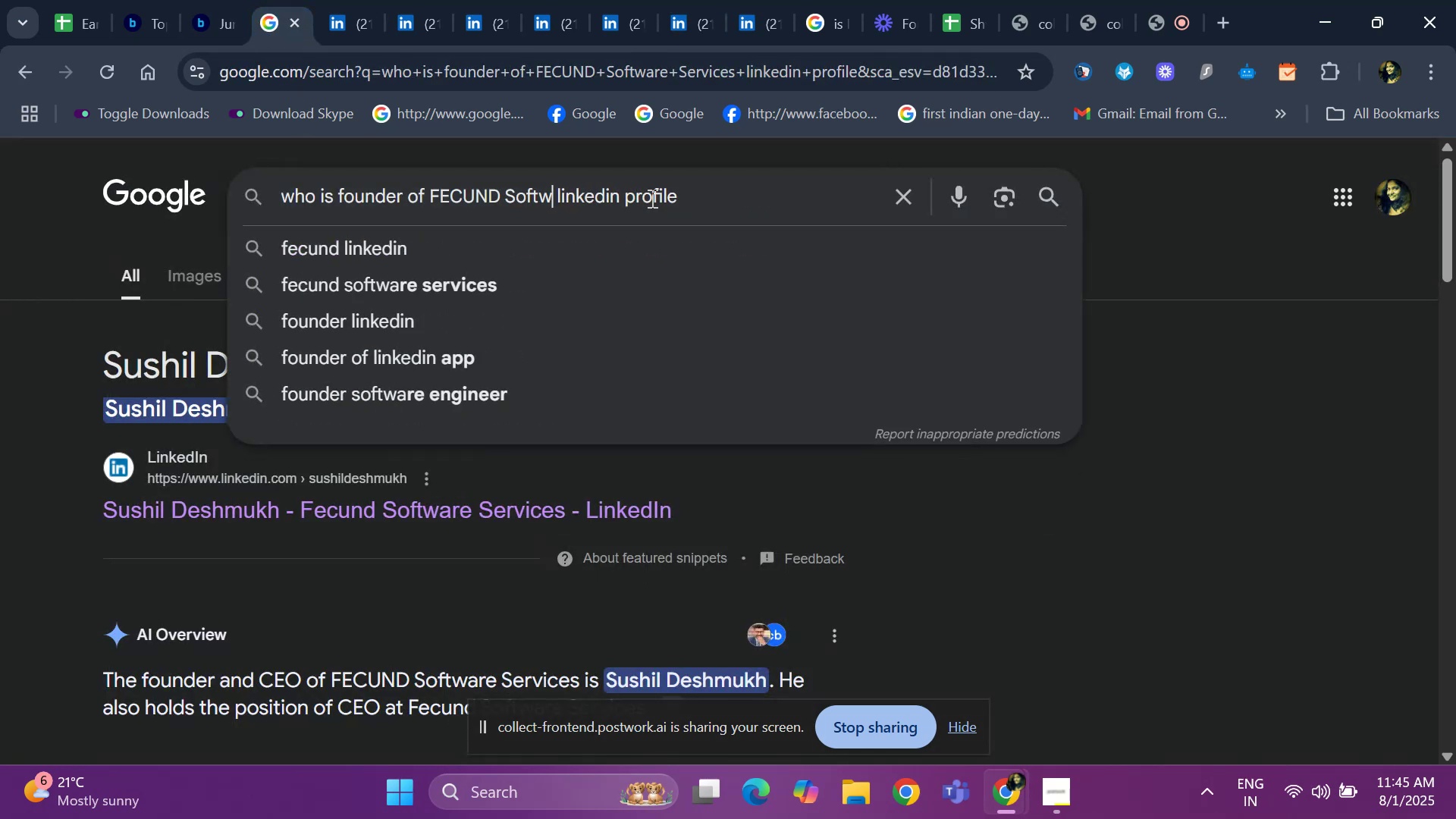 
key(Backspace)
 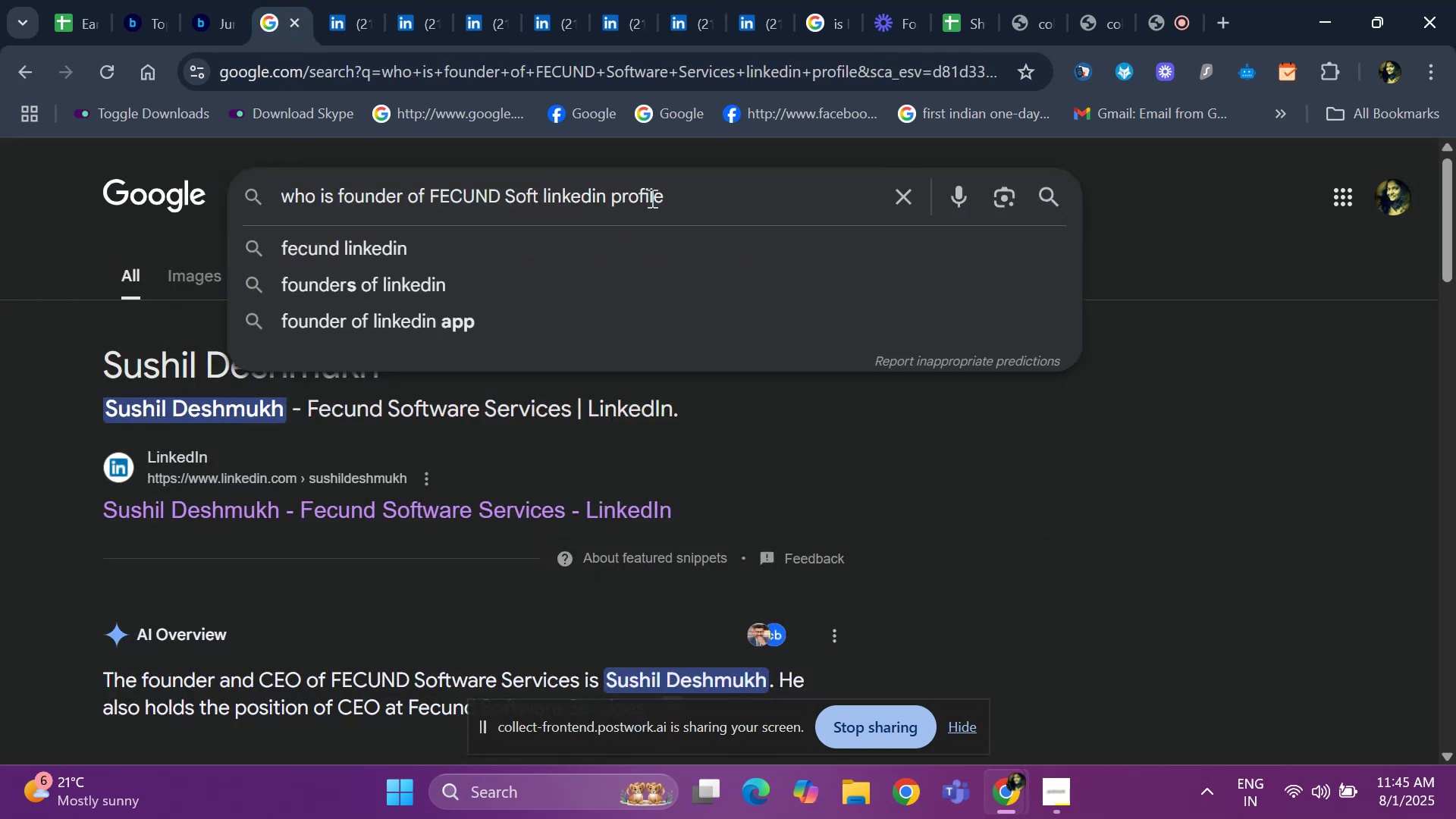 
key(Backspace)
 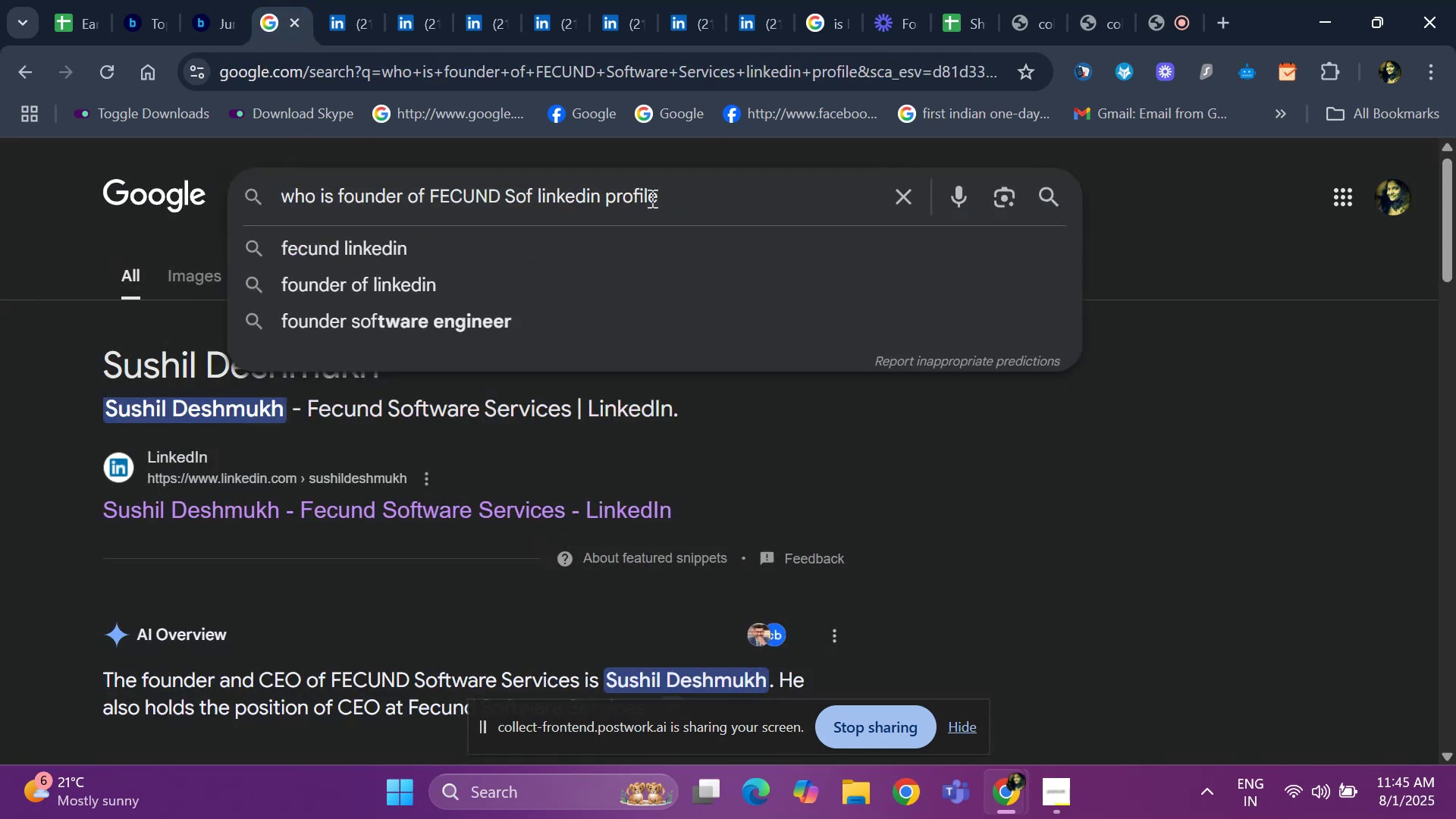 
key(Backspace)
 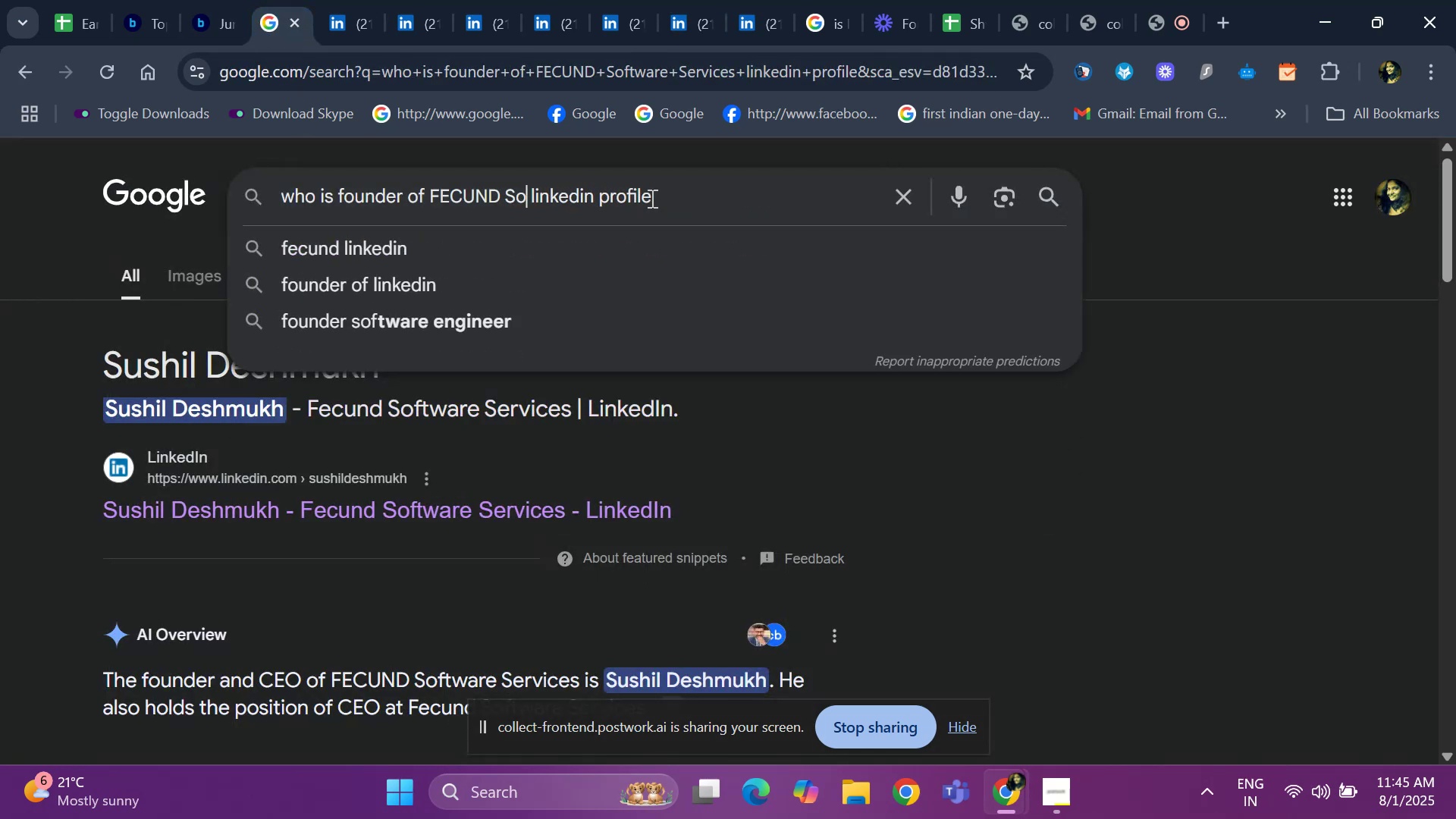 
key(Backspace)
 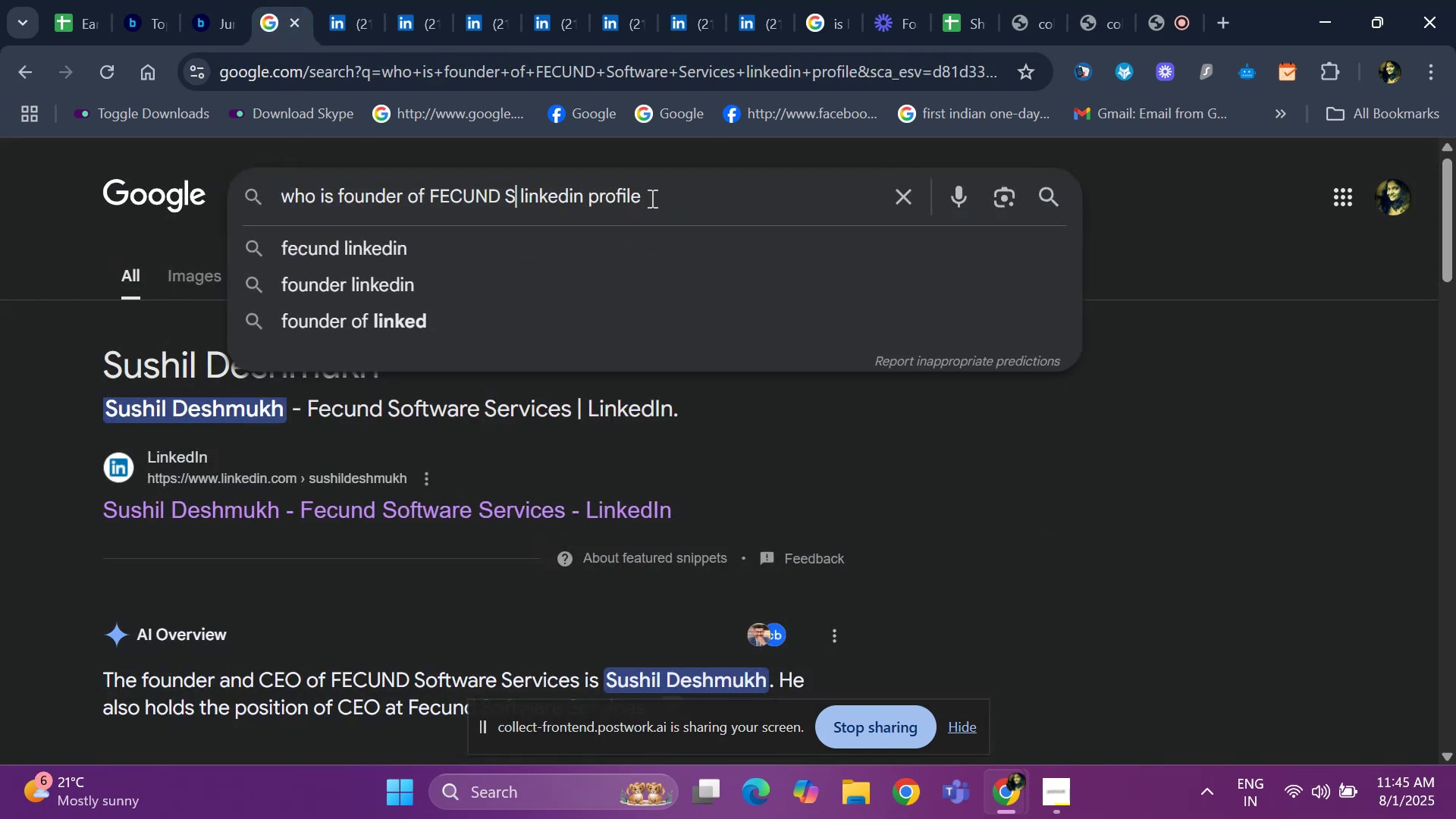 
key(Backspace)
 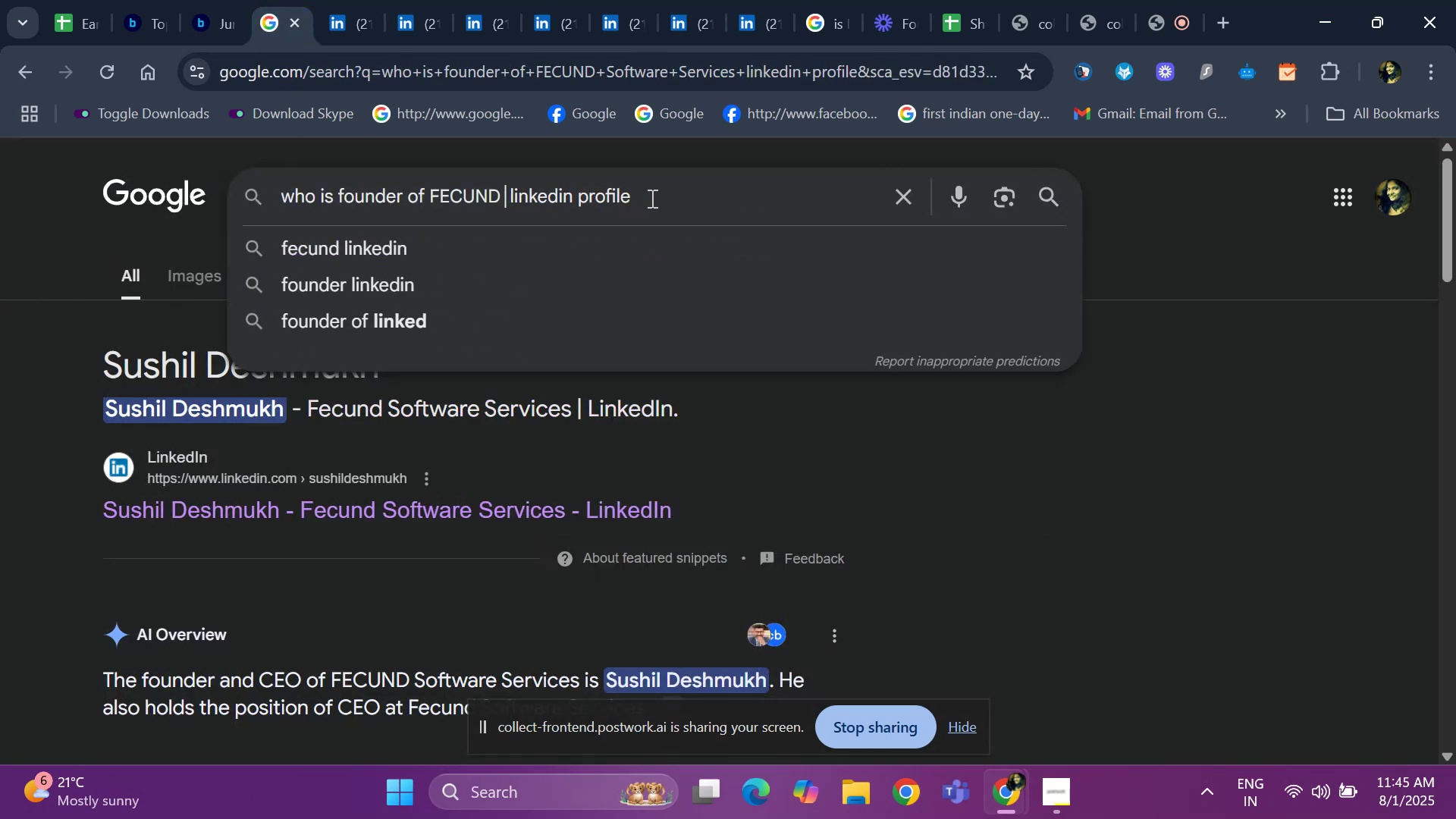 
key(Backspace)
 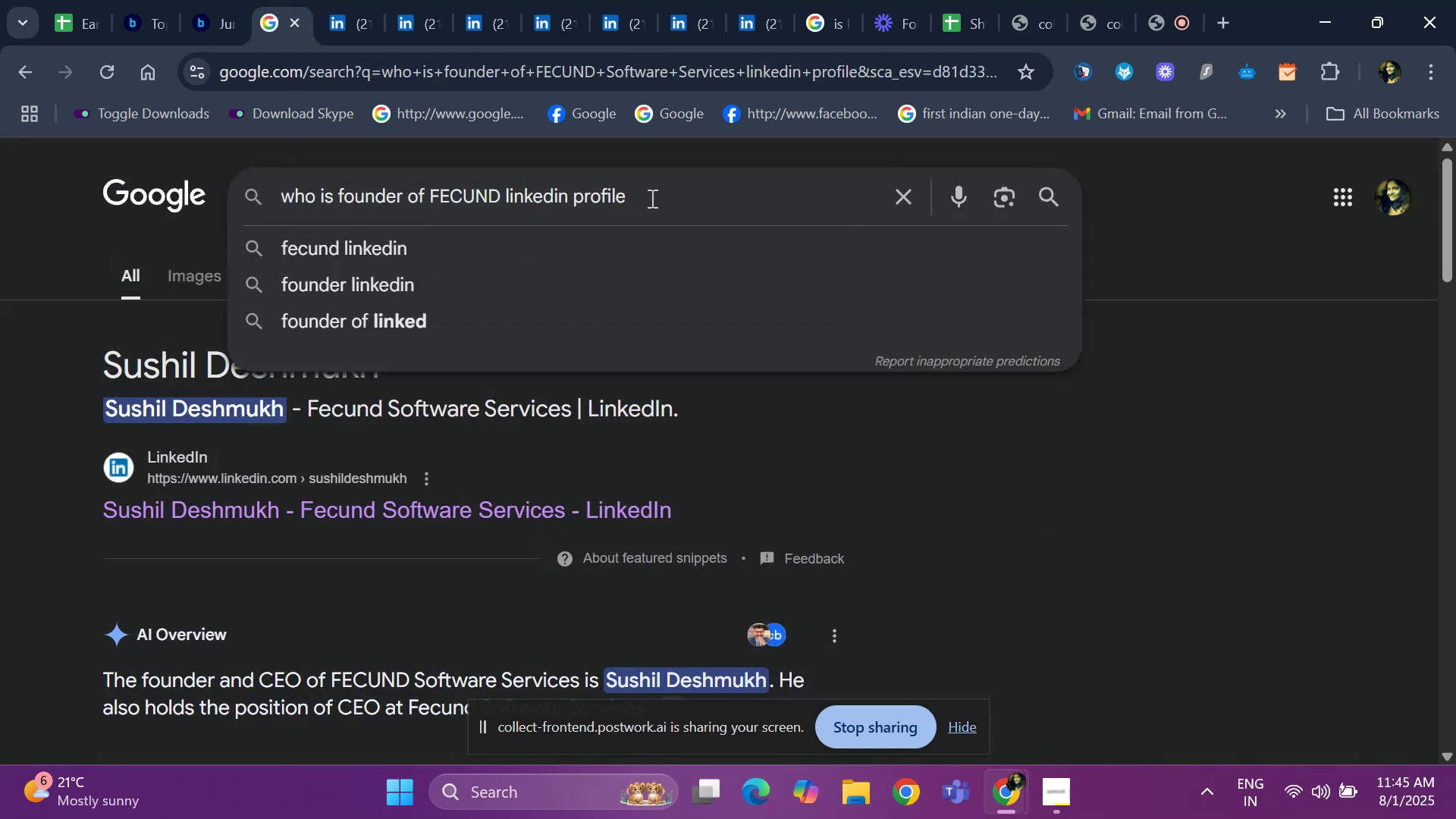 
key(Backspace)
 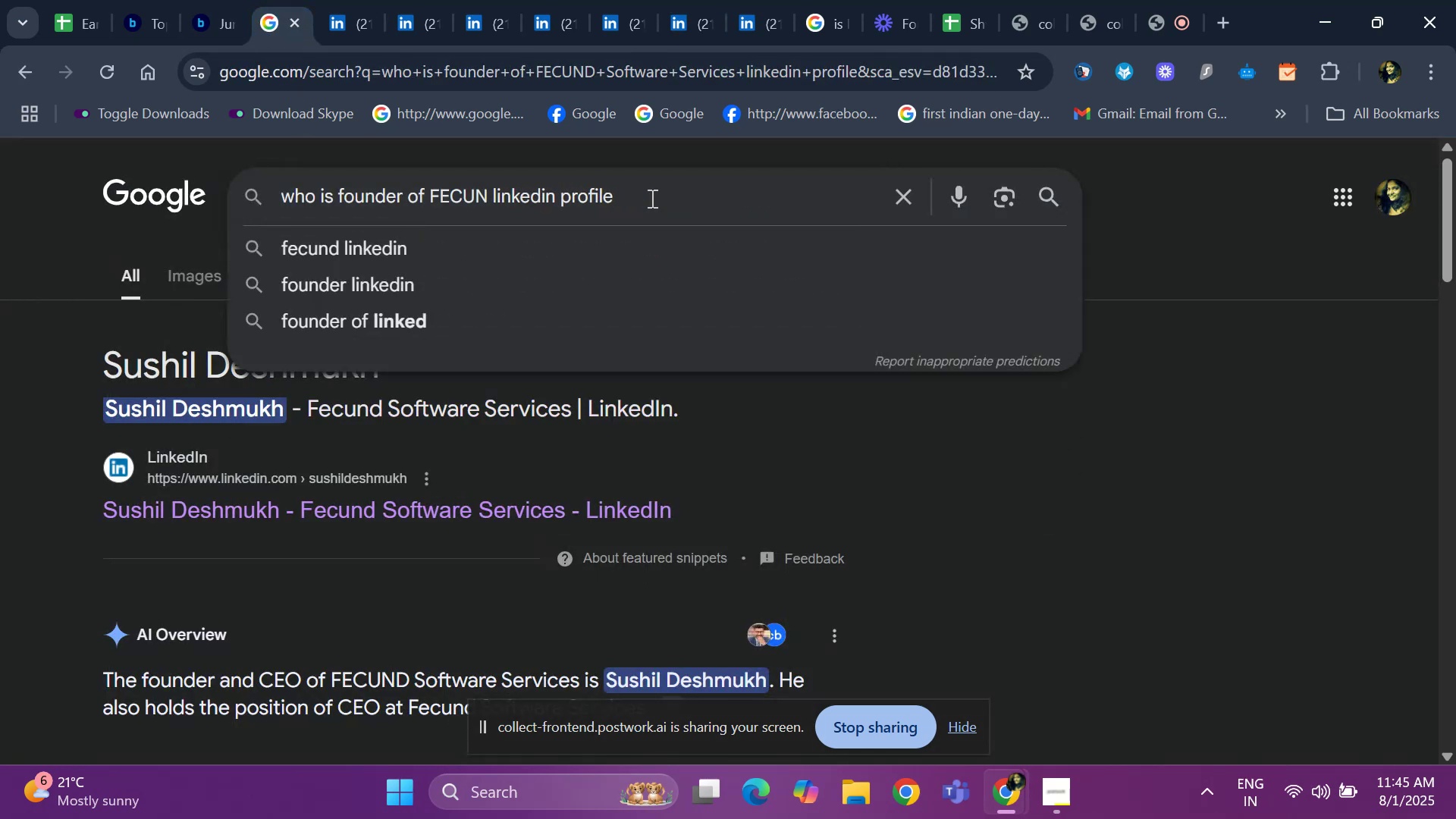 
key(Backspace)
 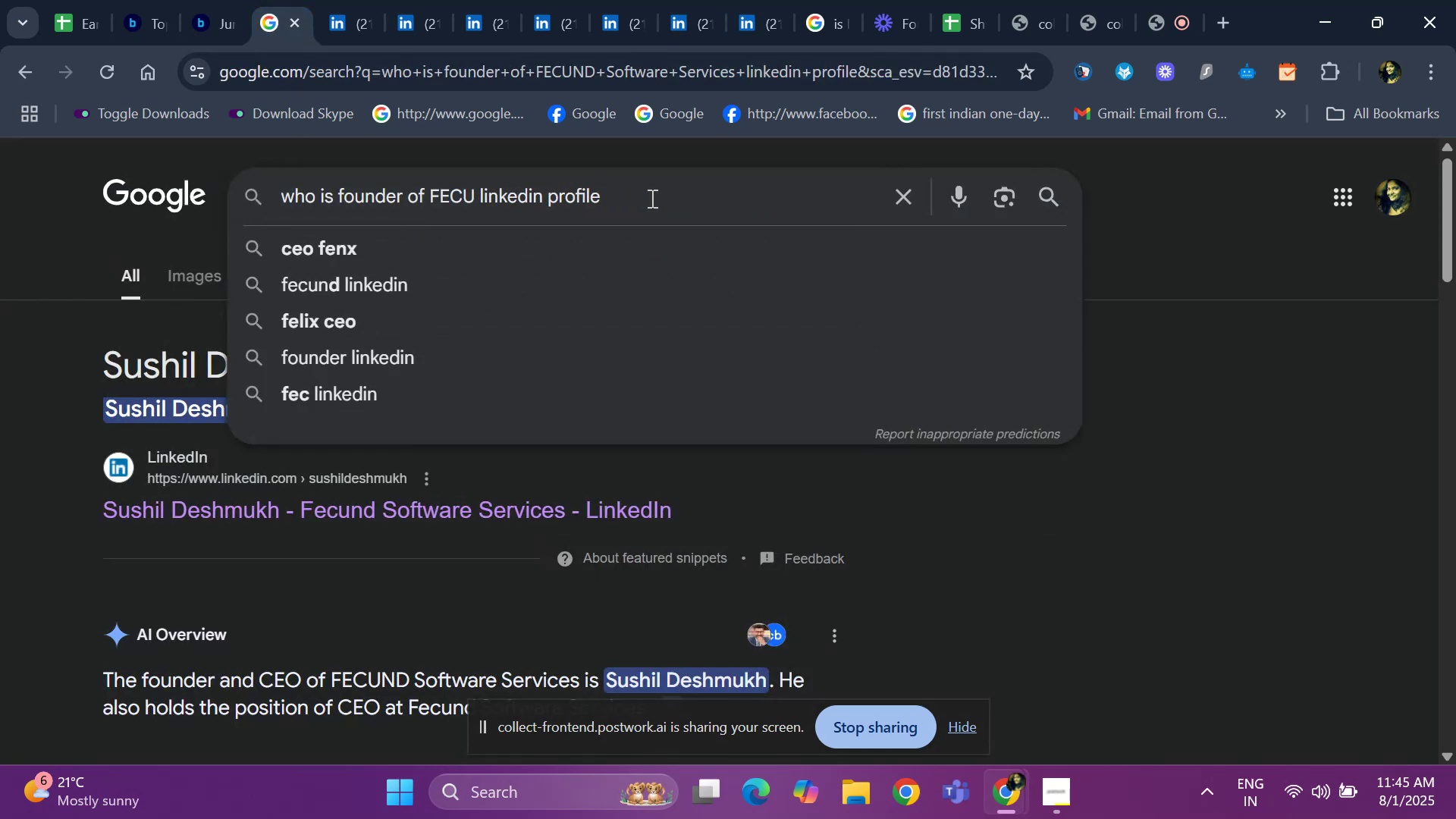 
key(Backspace)
 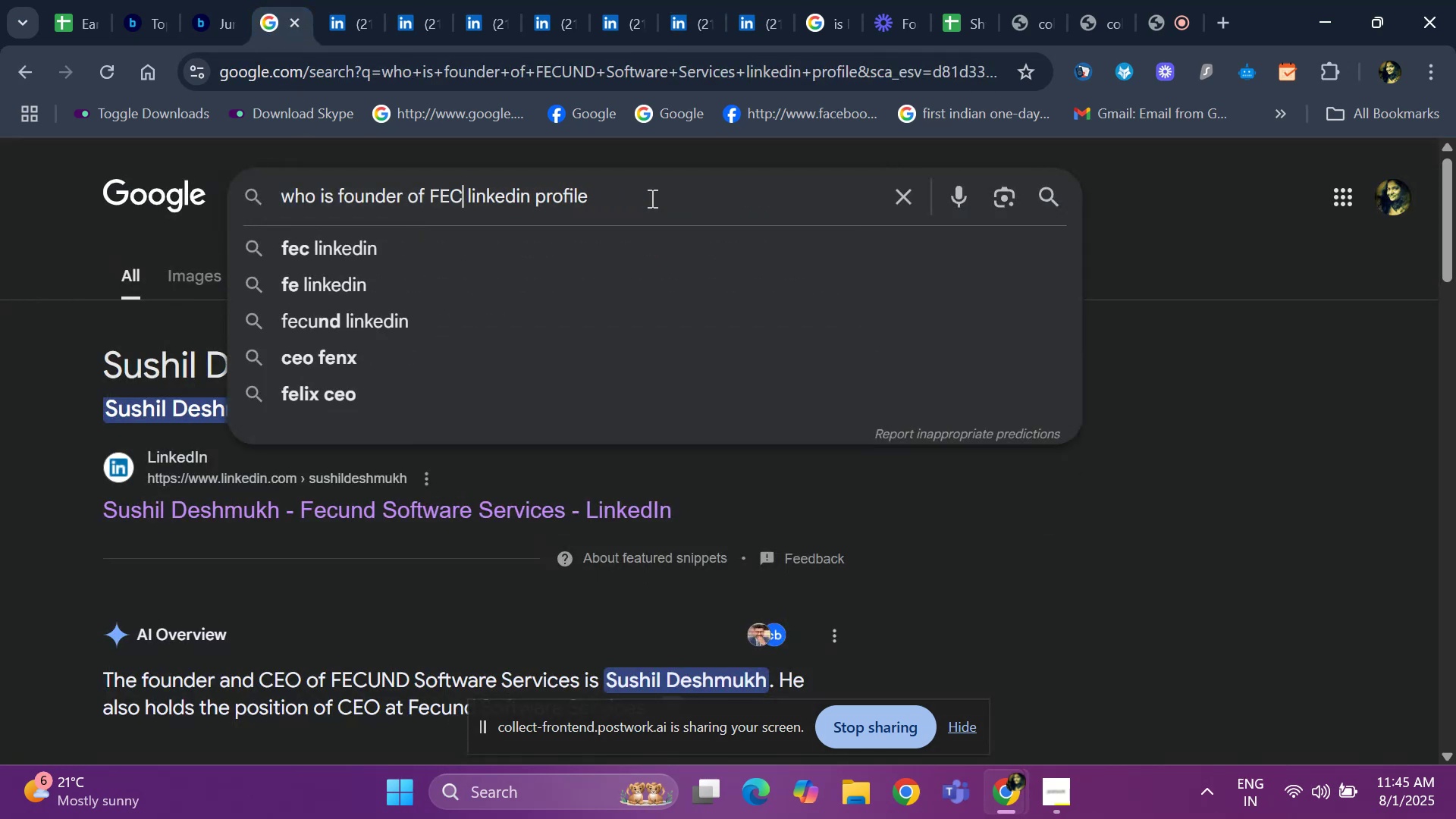 
key(Backspace)
 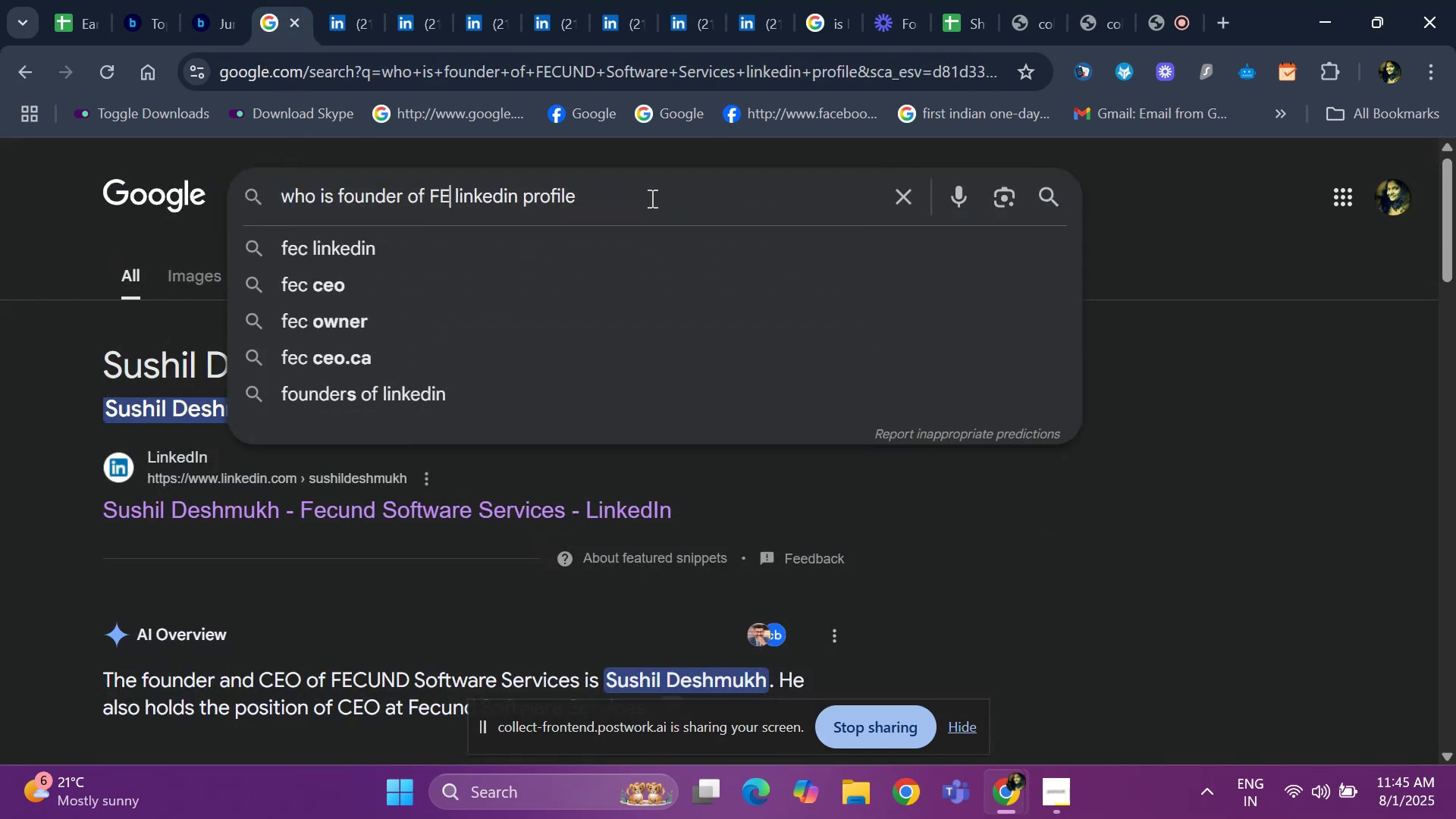 
key(Backspace)
 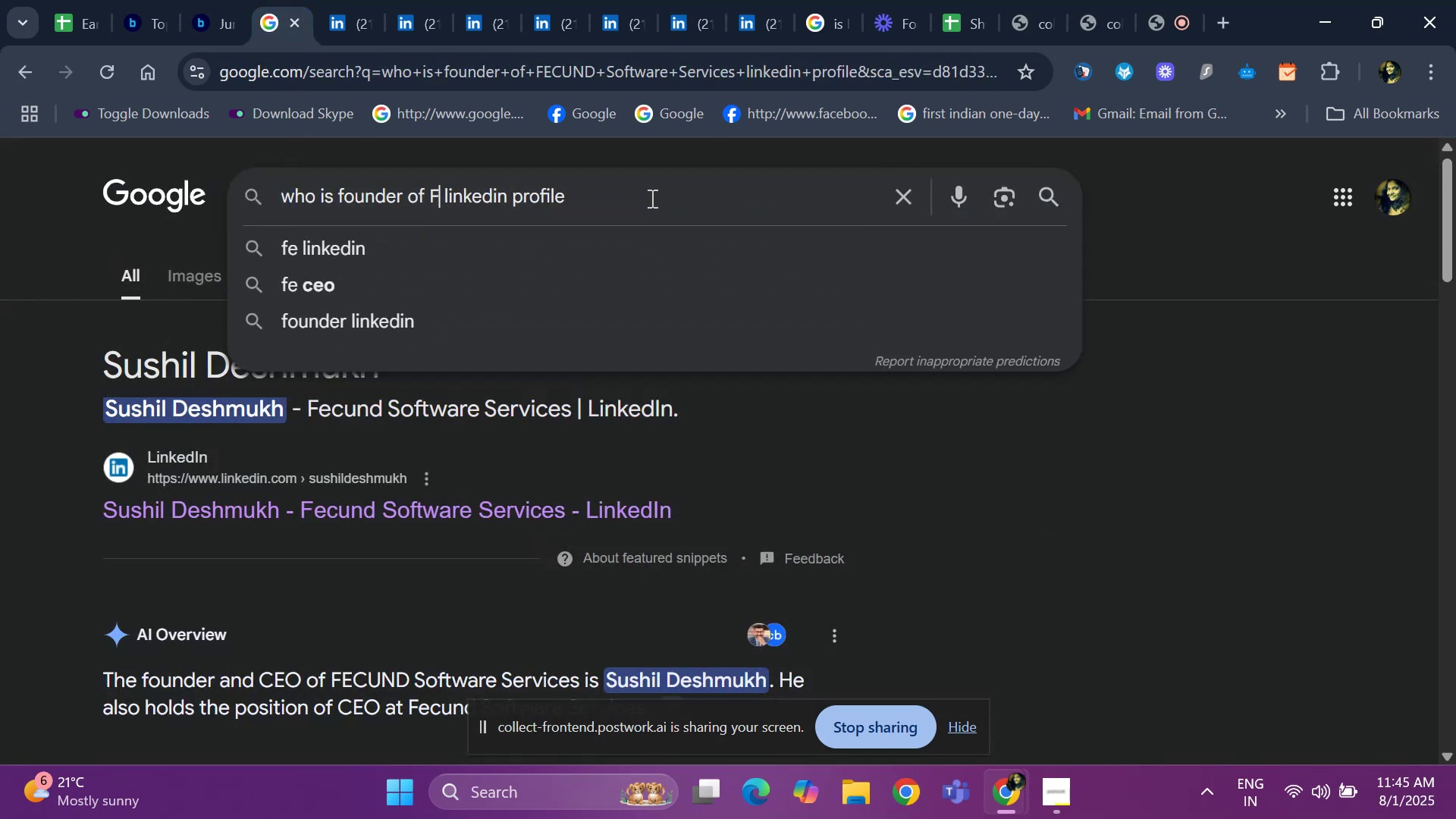 
key(Backspace)
 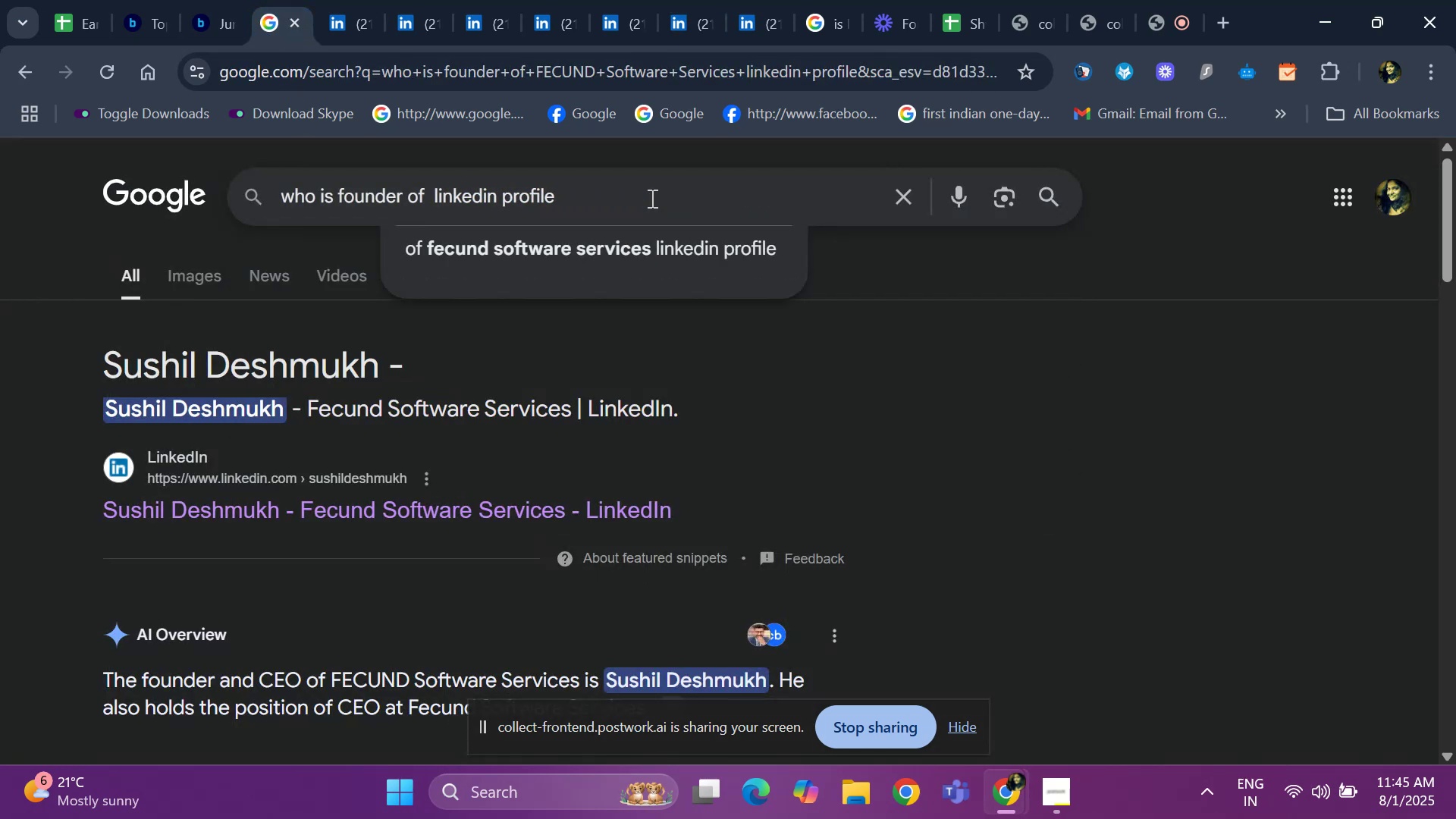 
key(Control+V)
 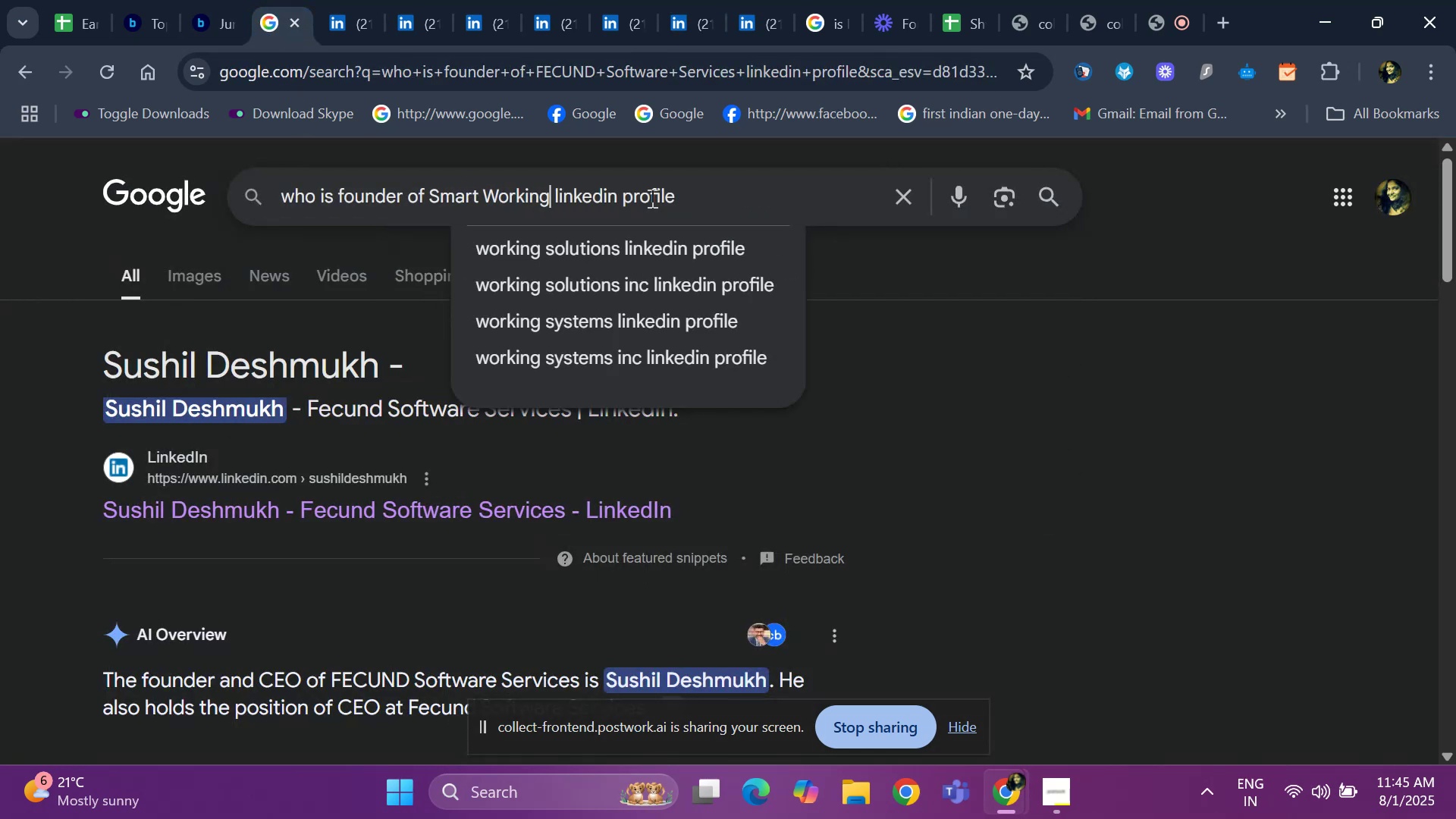 
key(Space)
 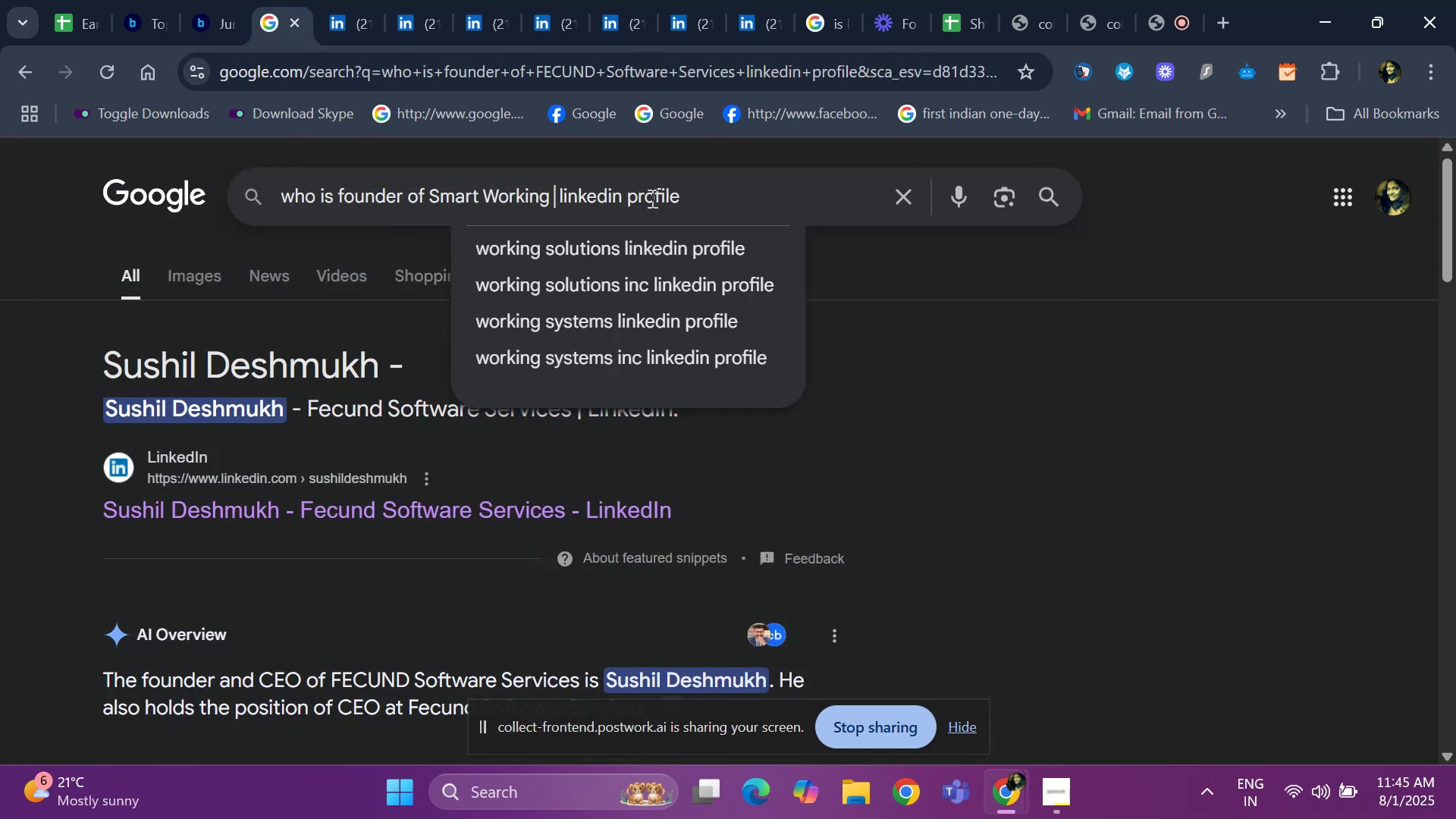 
key(Enter)
 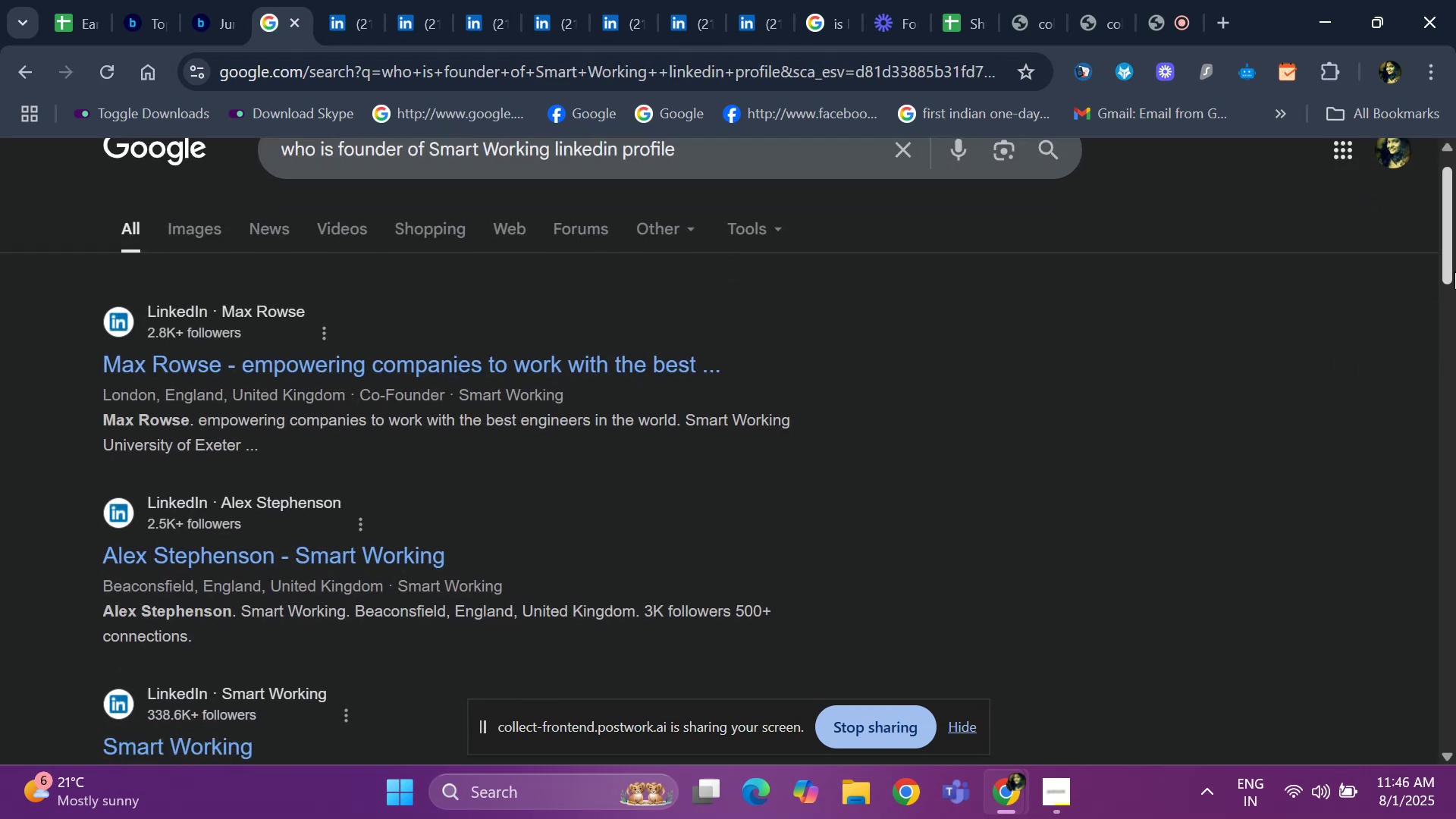 
wait(5.83)
 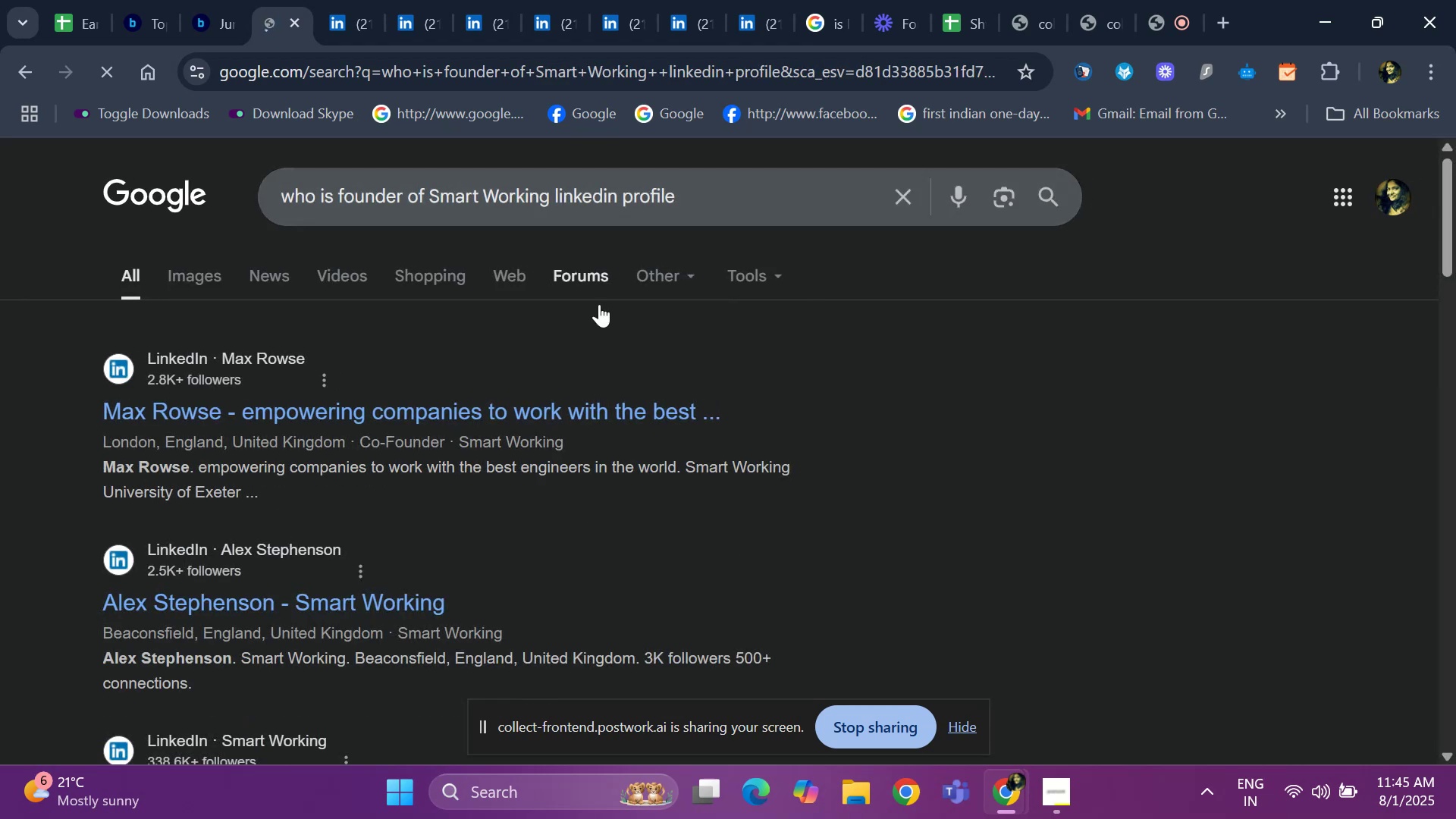 
left_click([1455, 307])
 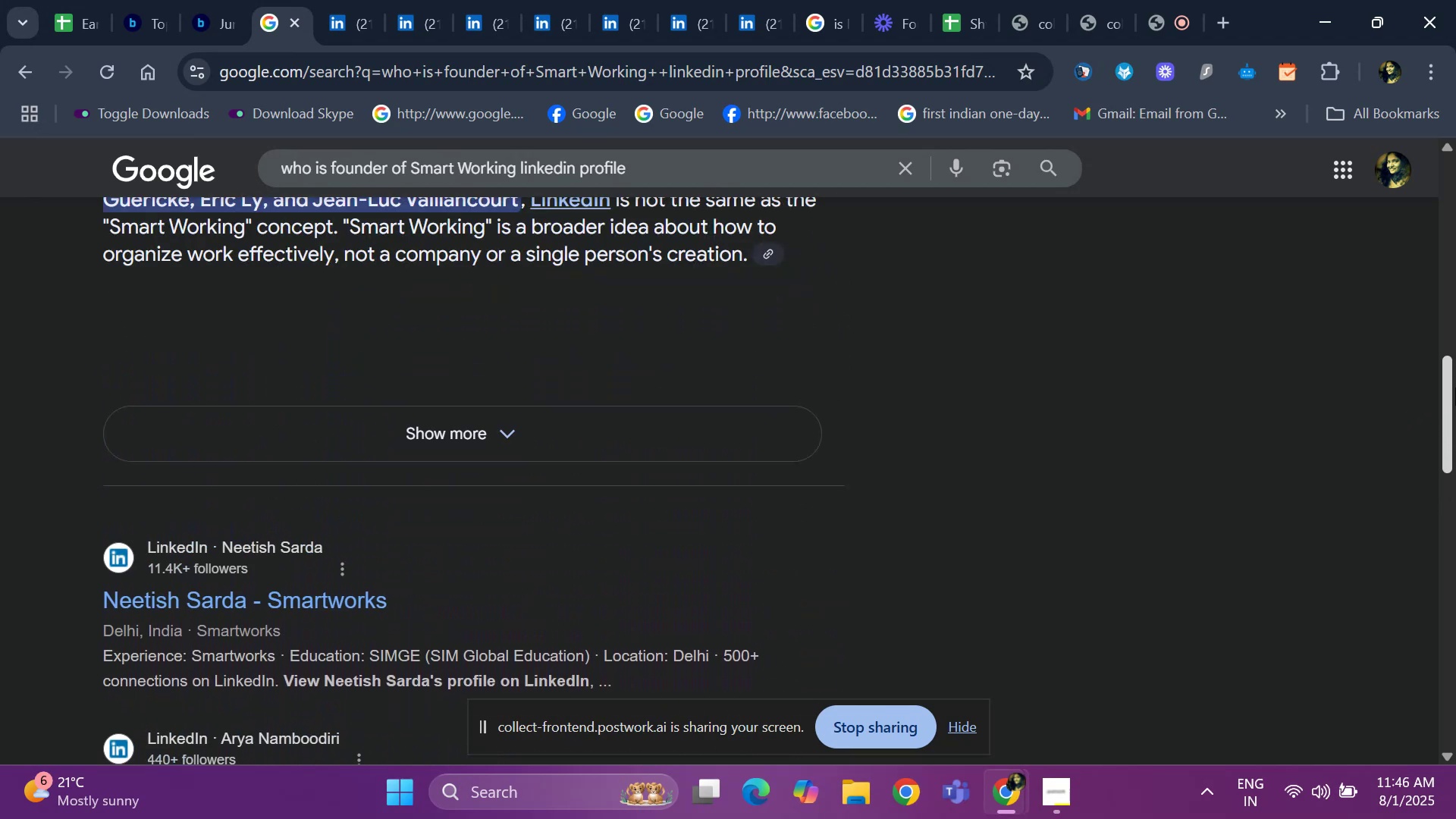 
wait(16.93)
 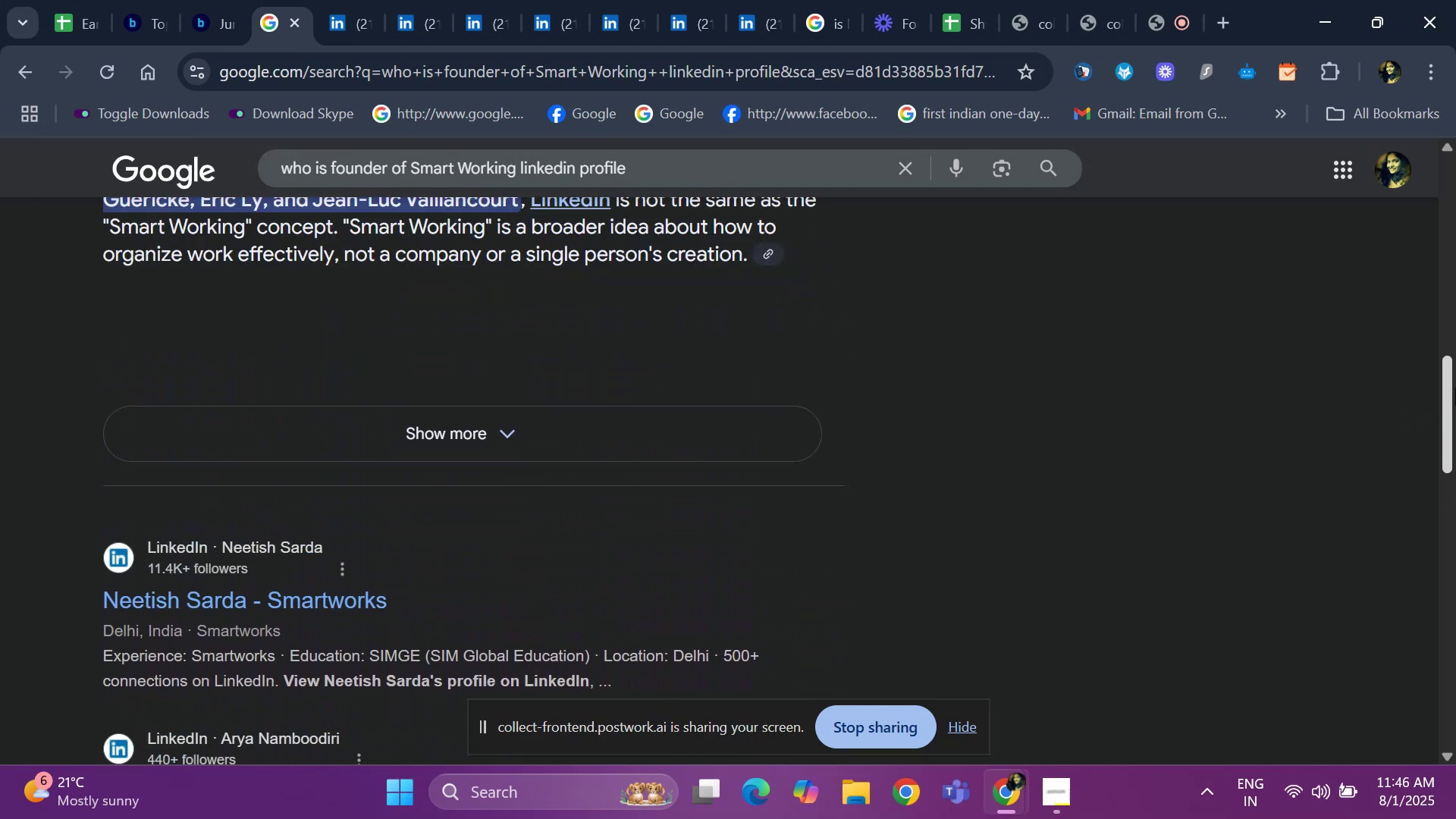 
right_click([330, 455])
 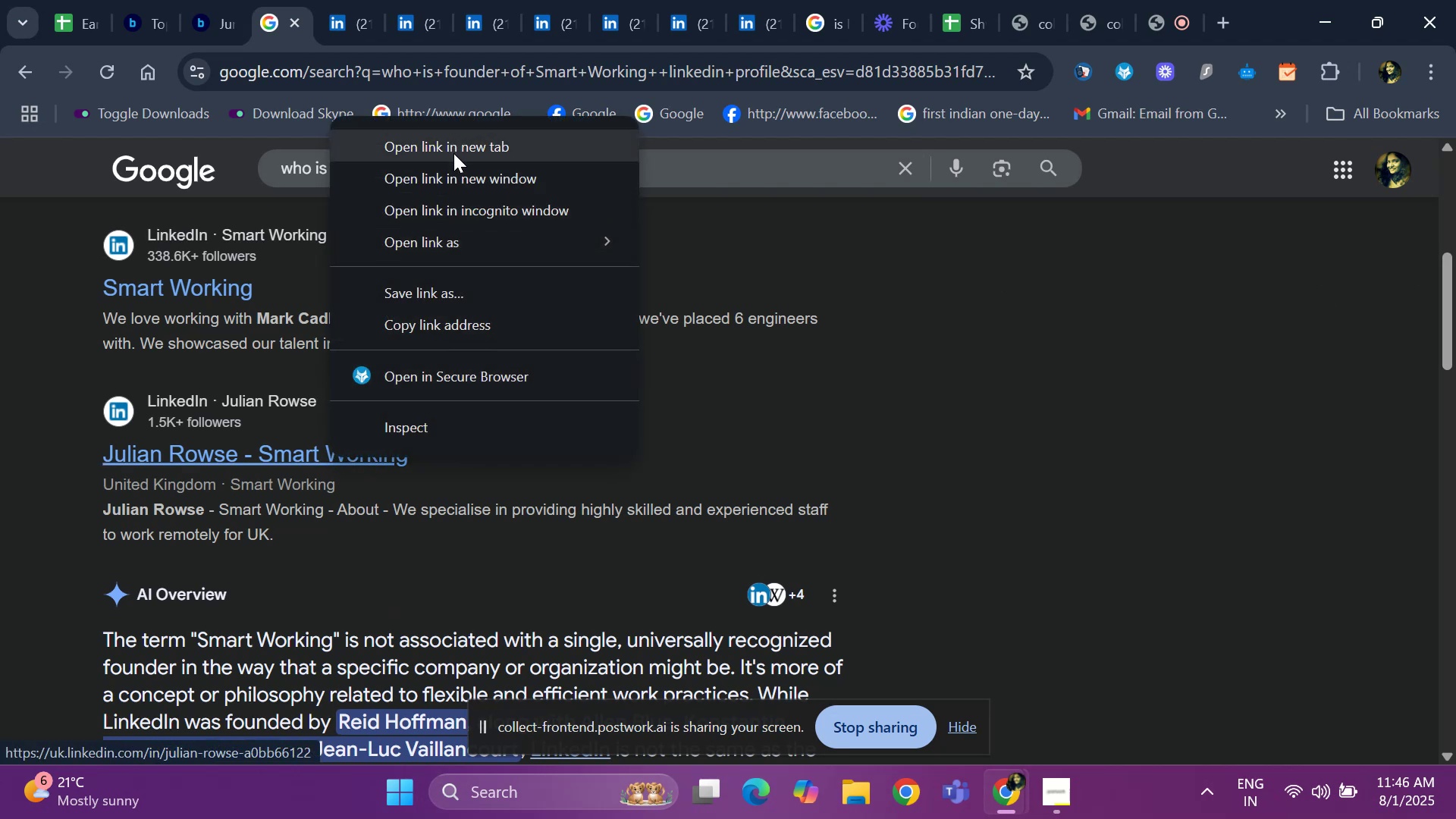 
left_click([453, 157])
 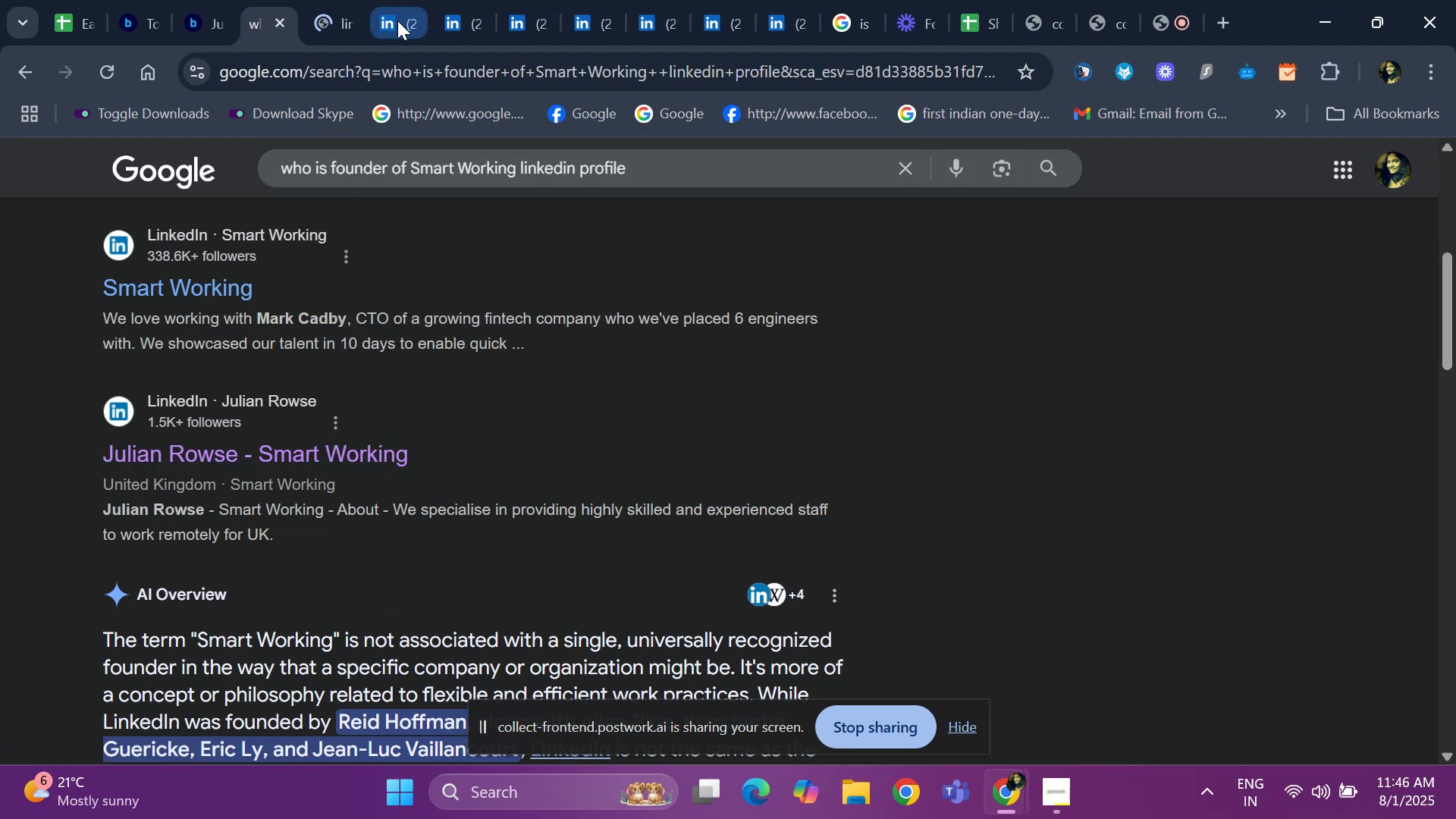 
left_click([397, 20])
 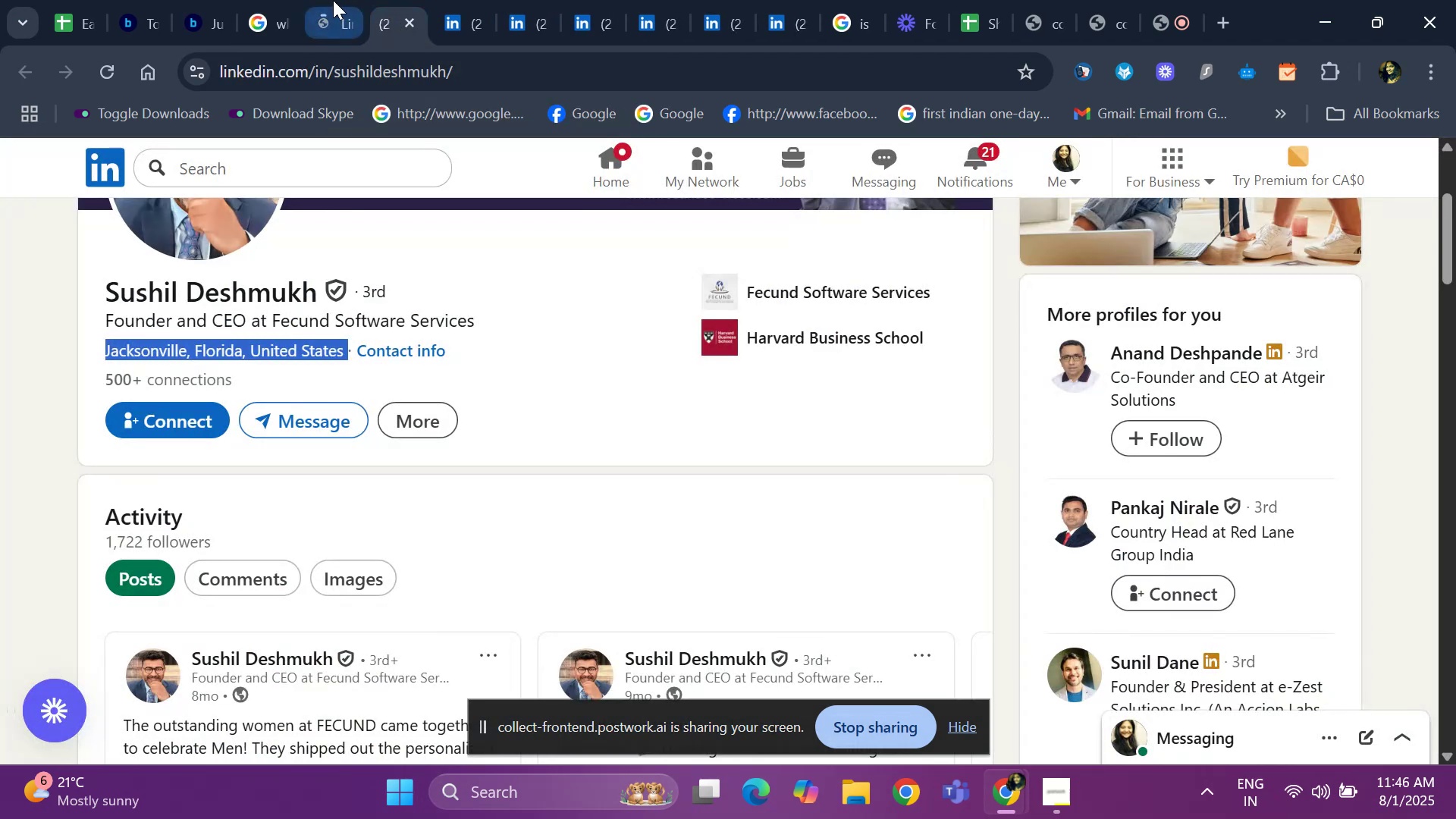 
left_click([333, 0])
 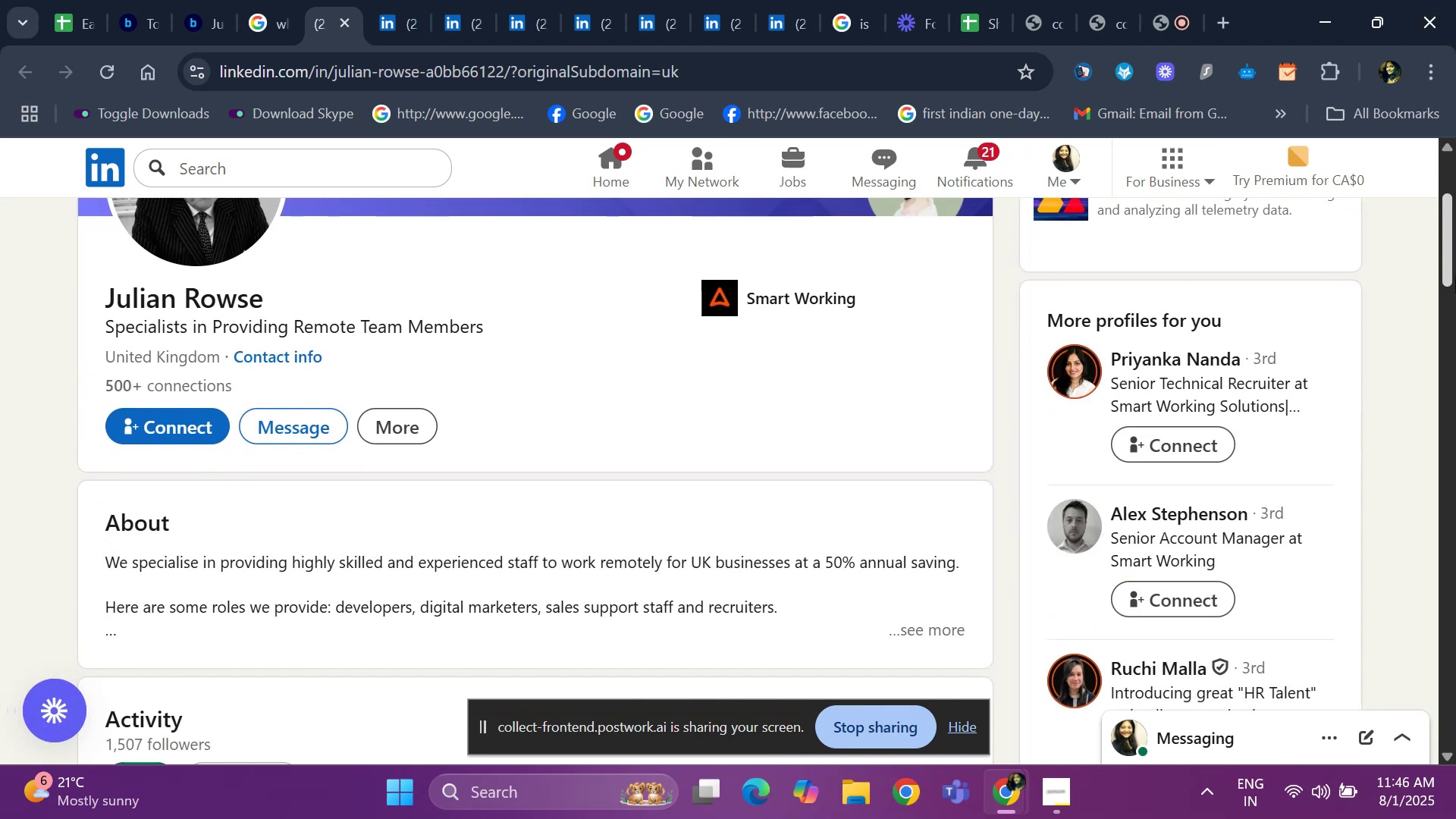 
wait(10.21)
 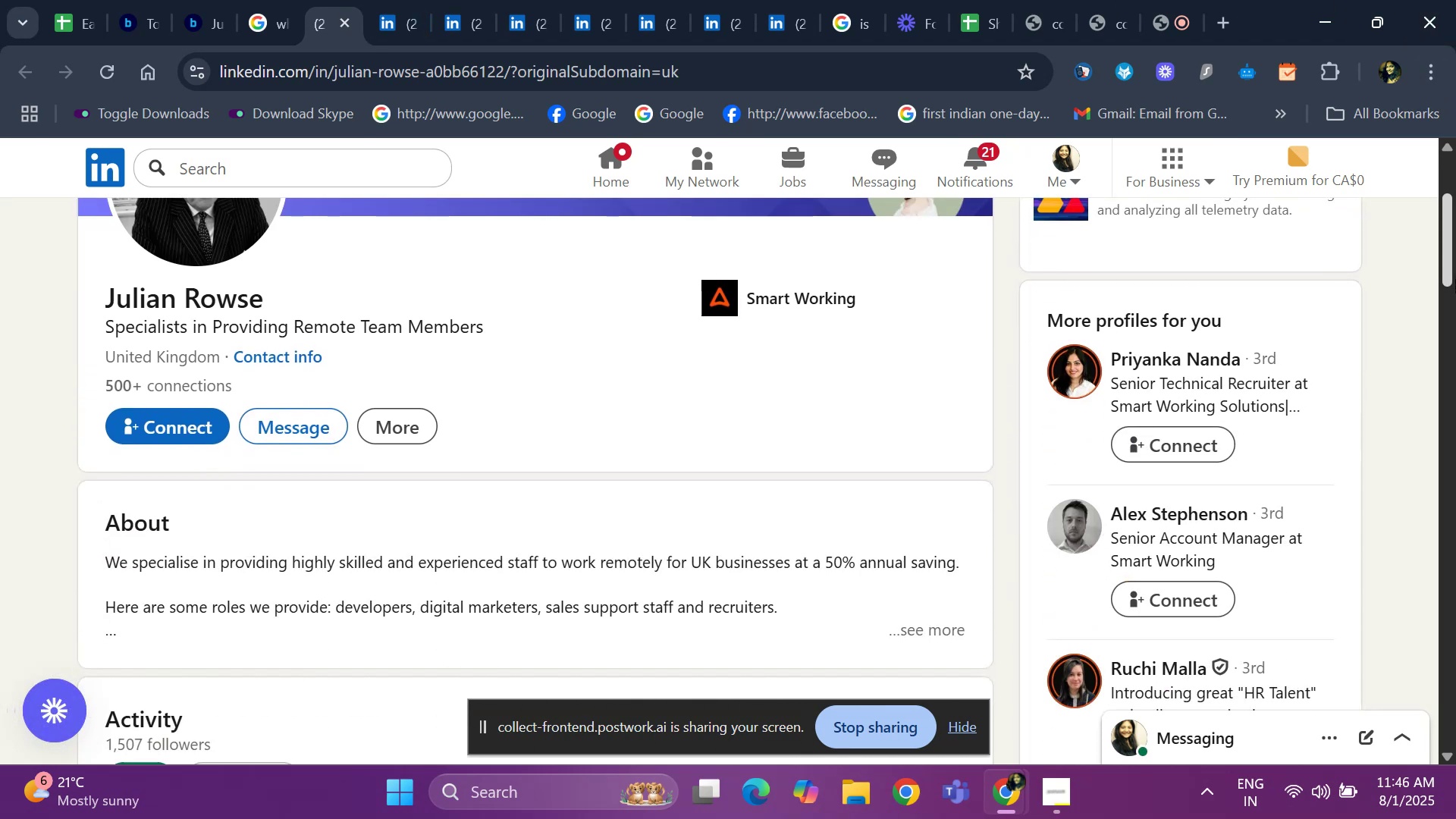 
left_click([1436, 398])
 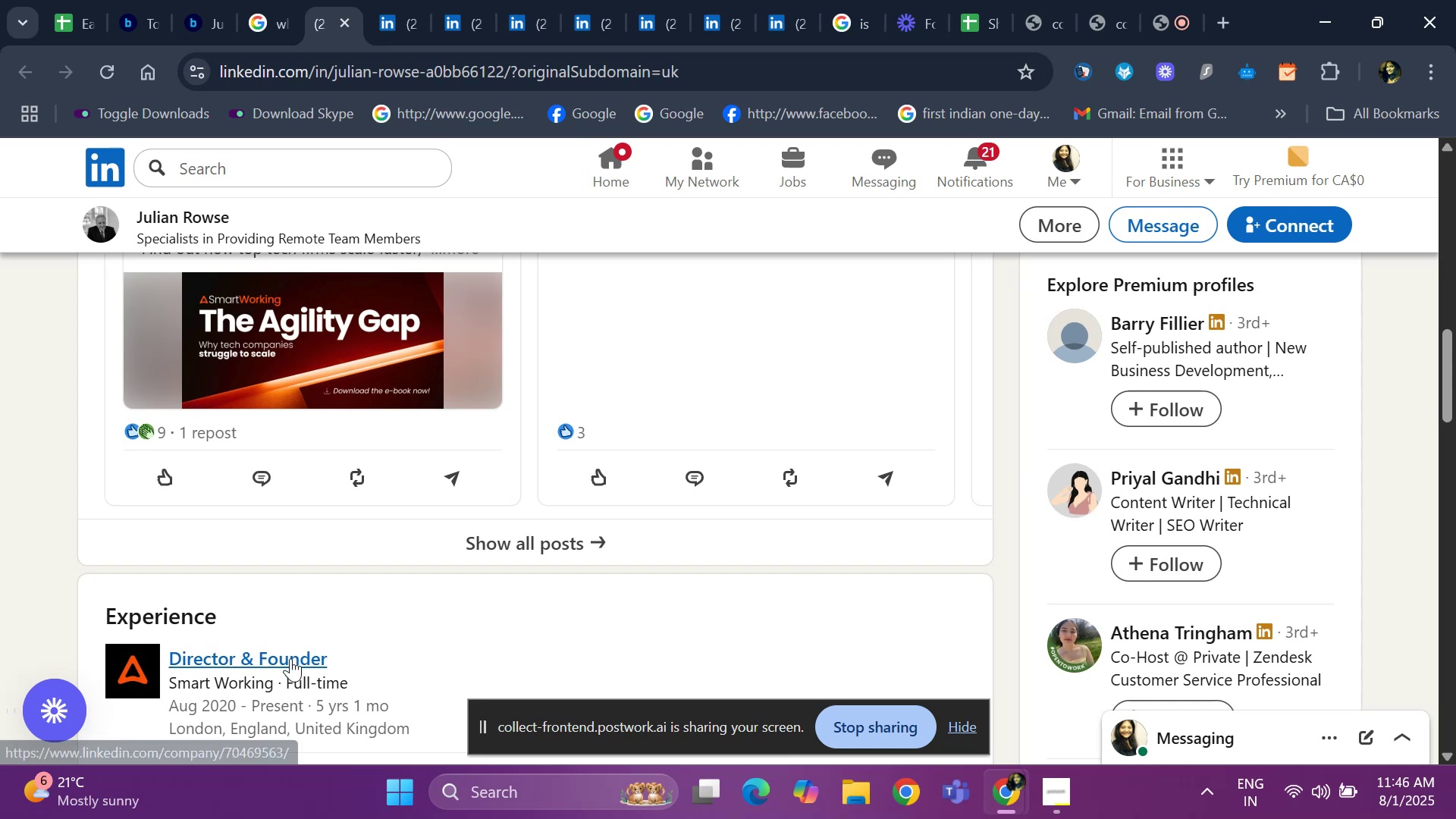 
right_click([290, 658])
 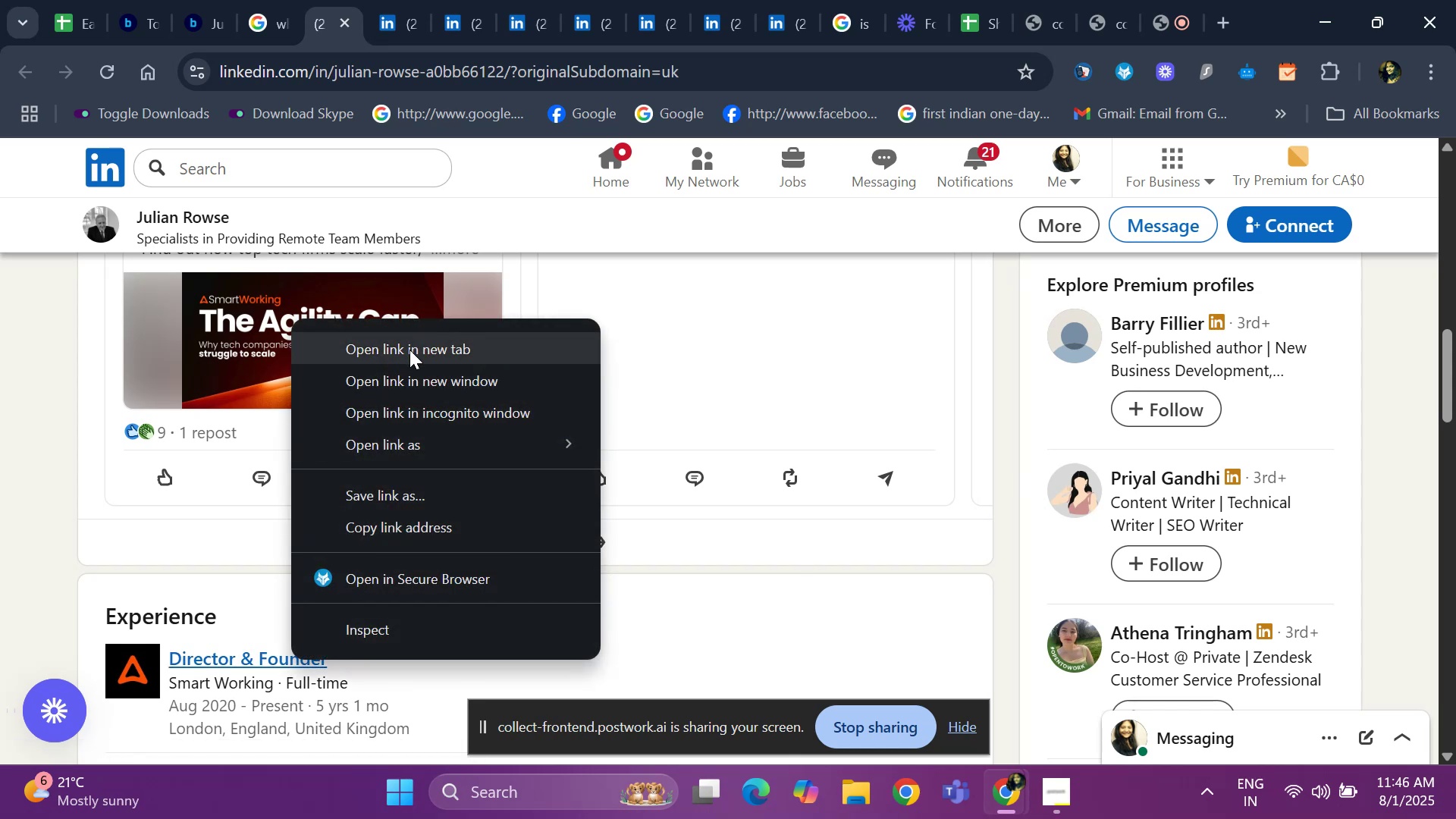 
left_click([408, 352])
 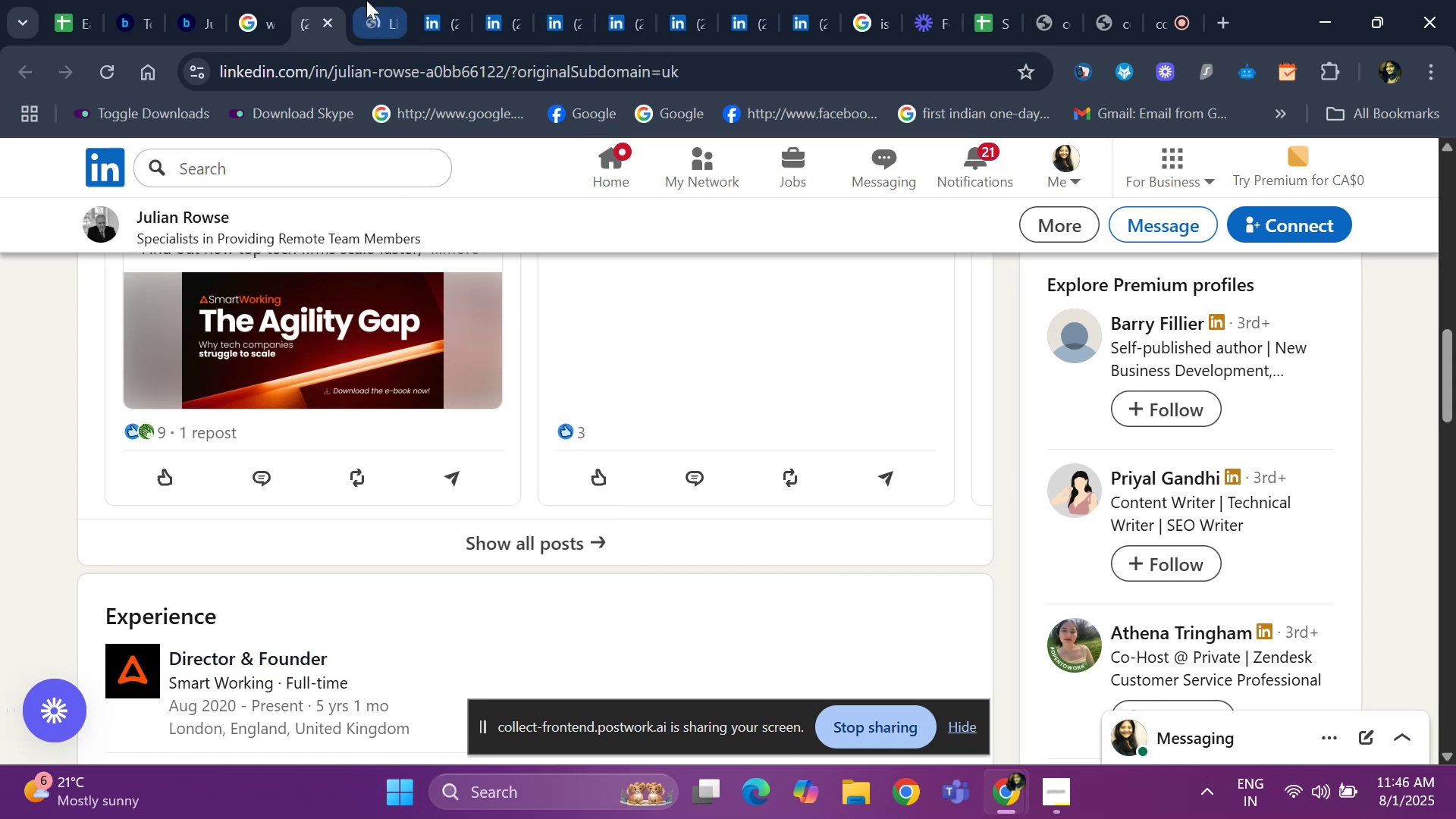 
left_click([367, 0])
 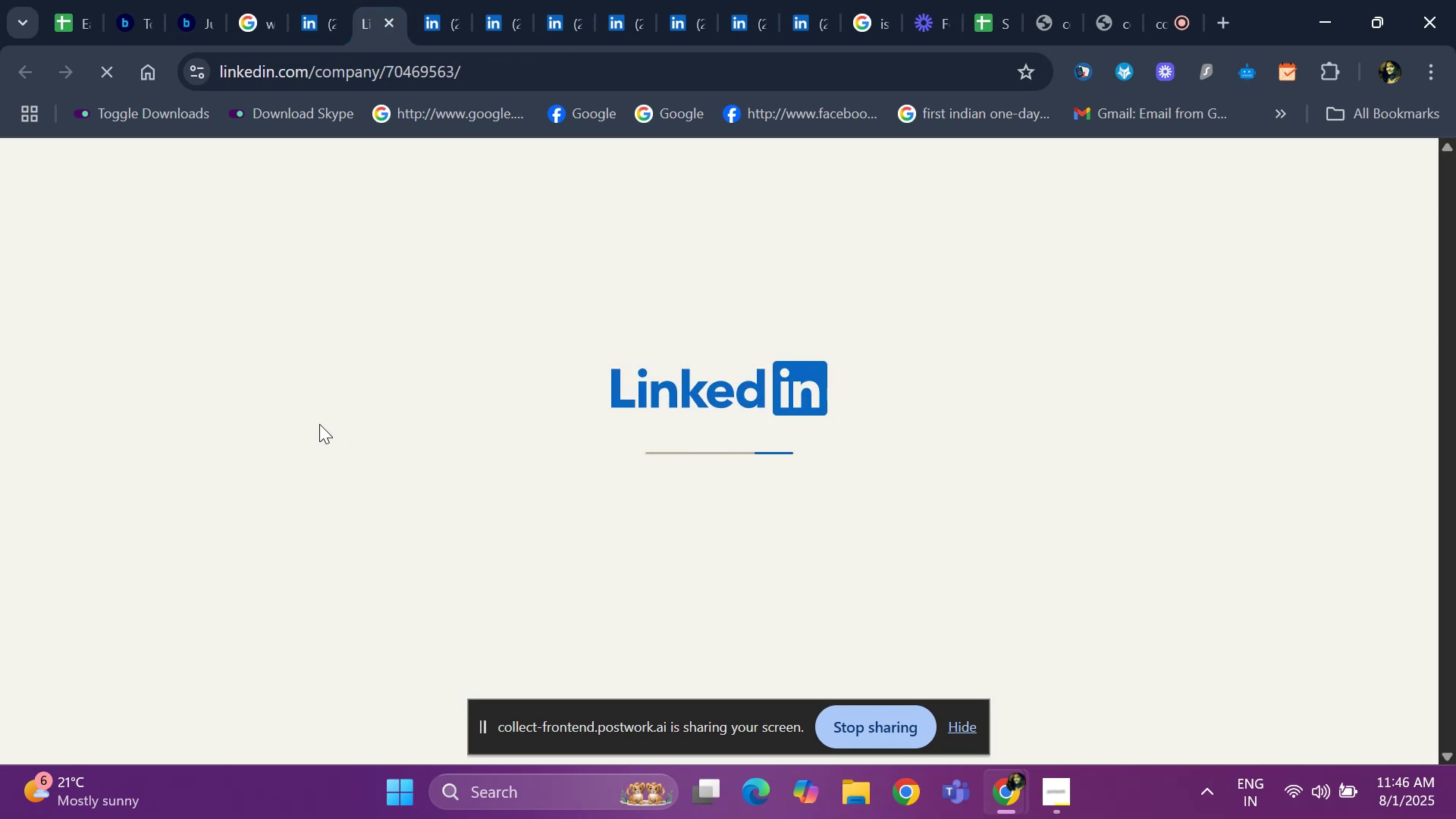 
wait(7.37)
 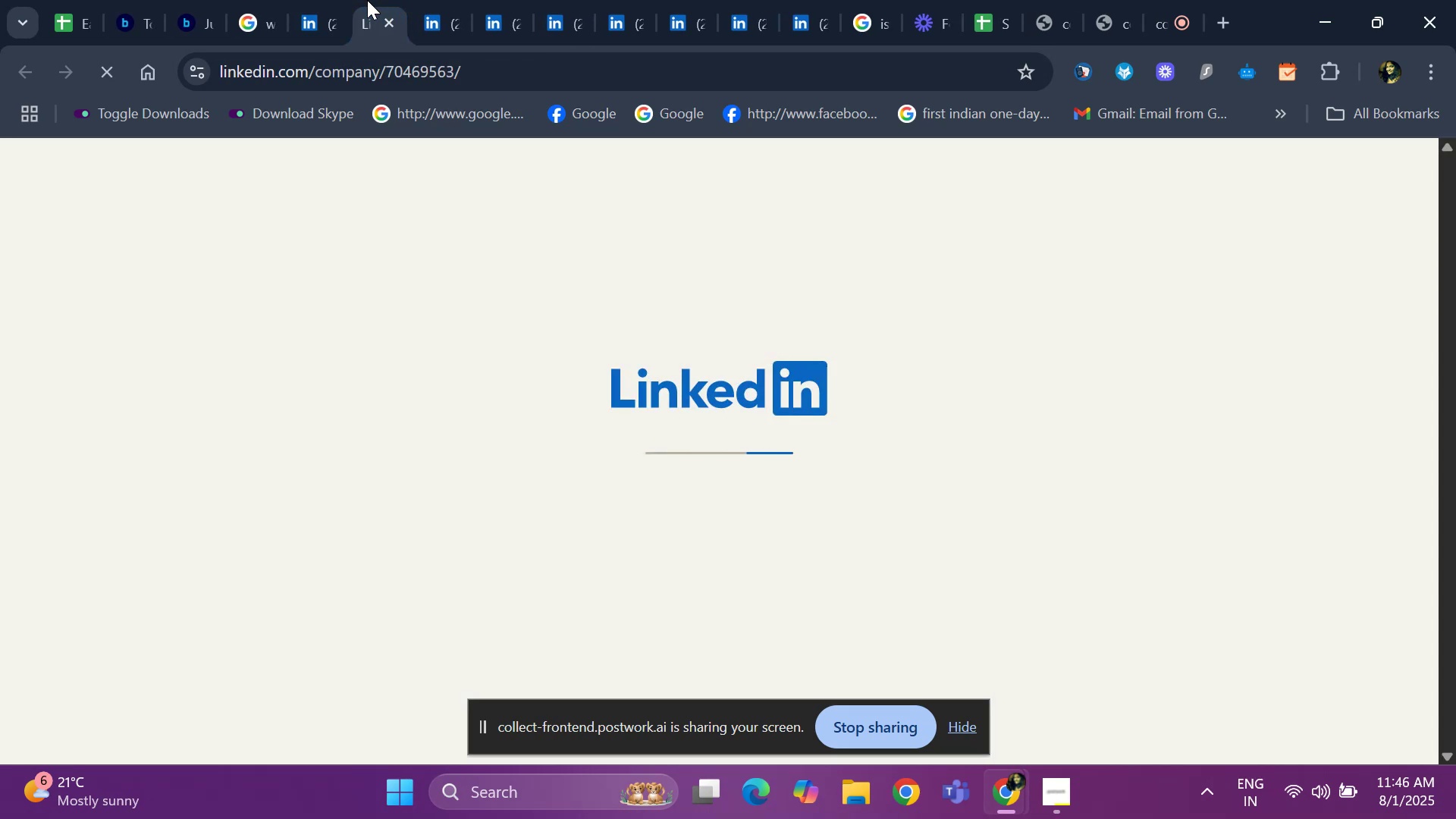 
left_click([303, 32])
 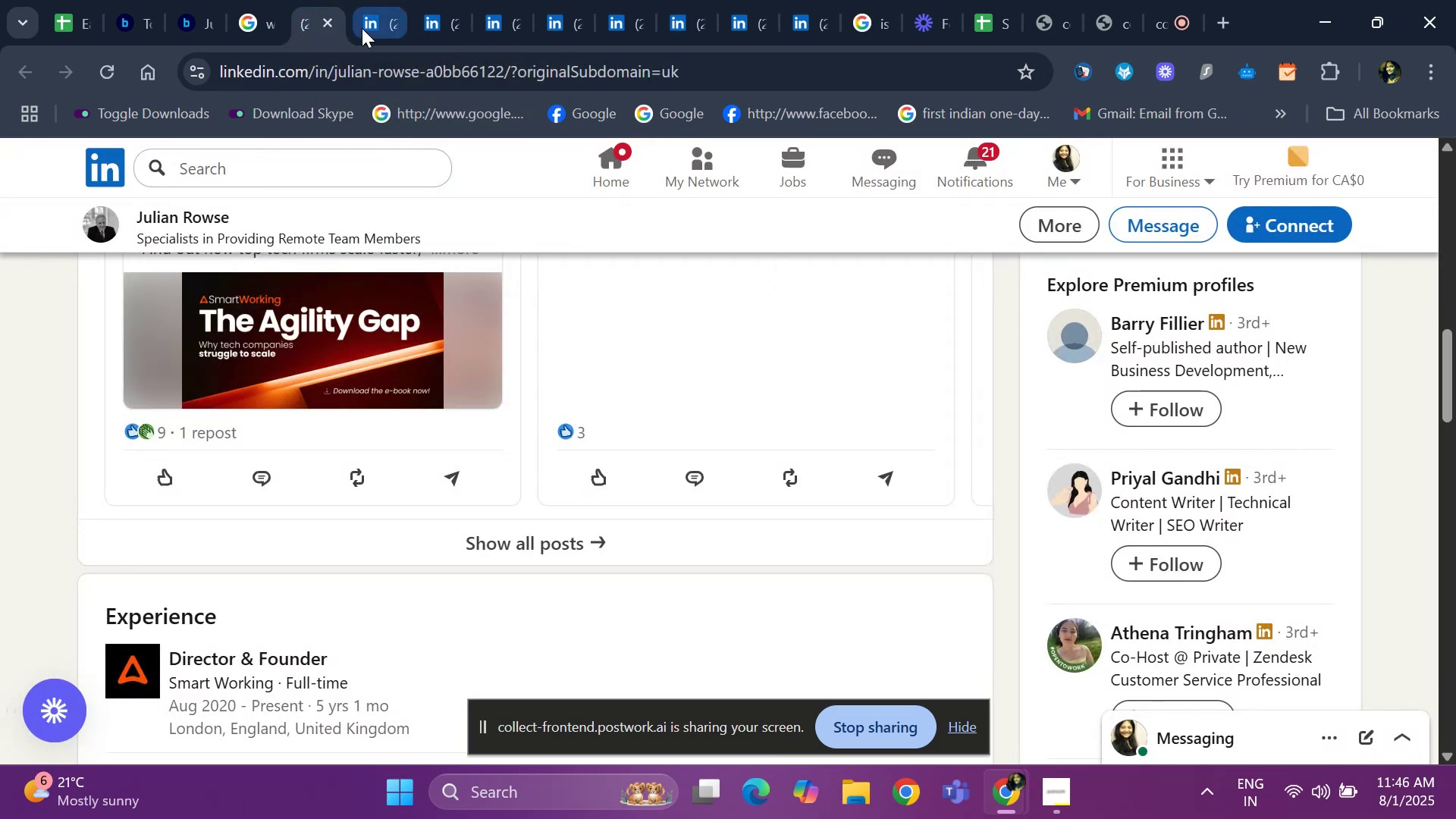 
left_click([362, 28])
 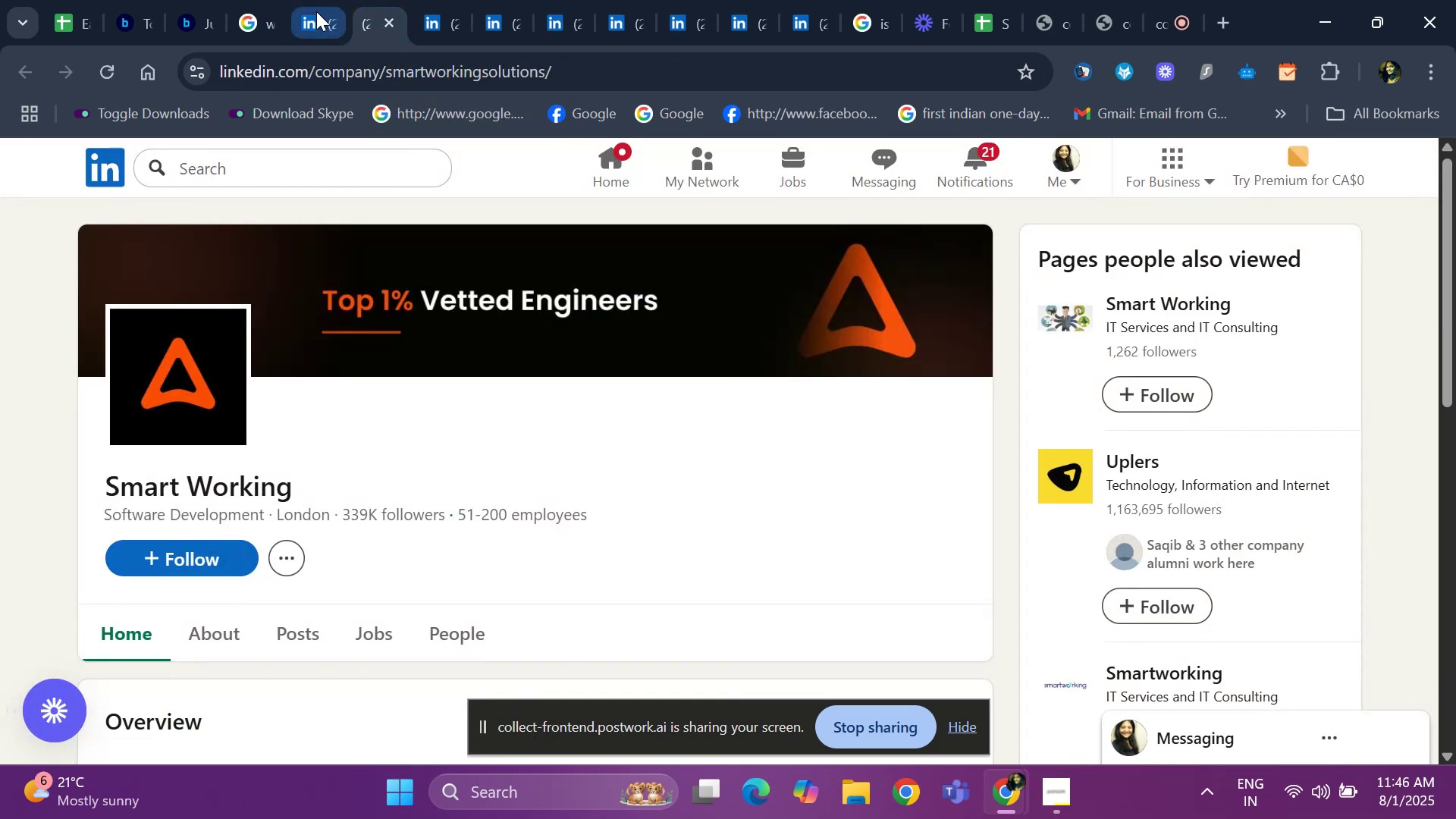 
left_click([312, 14])
 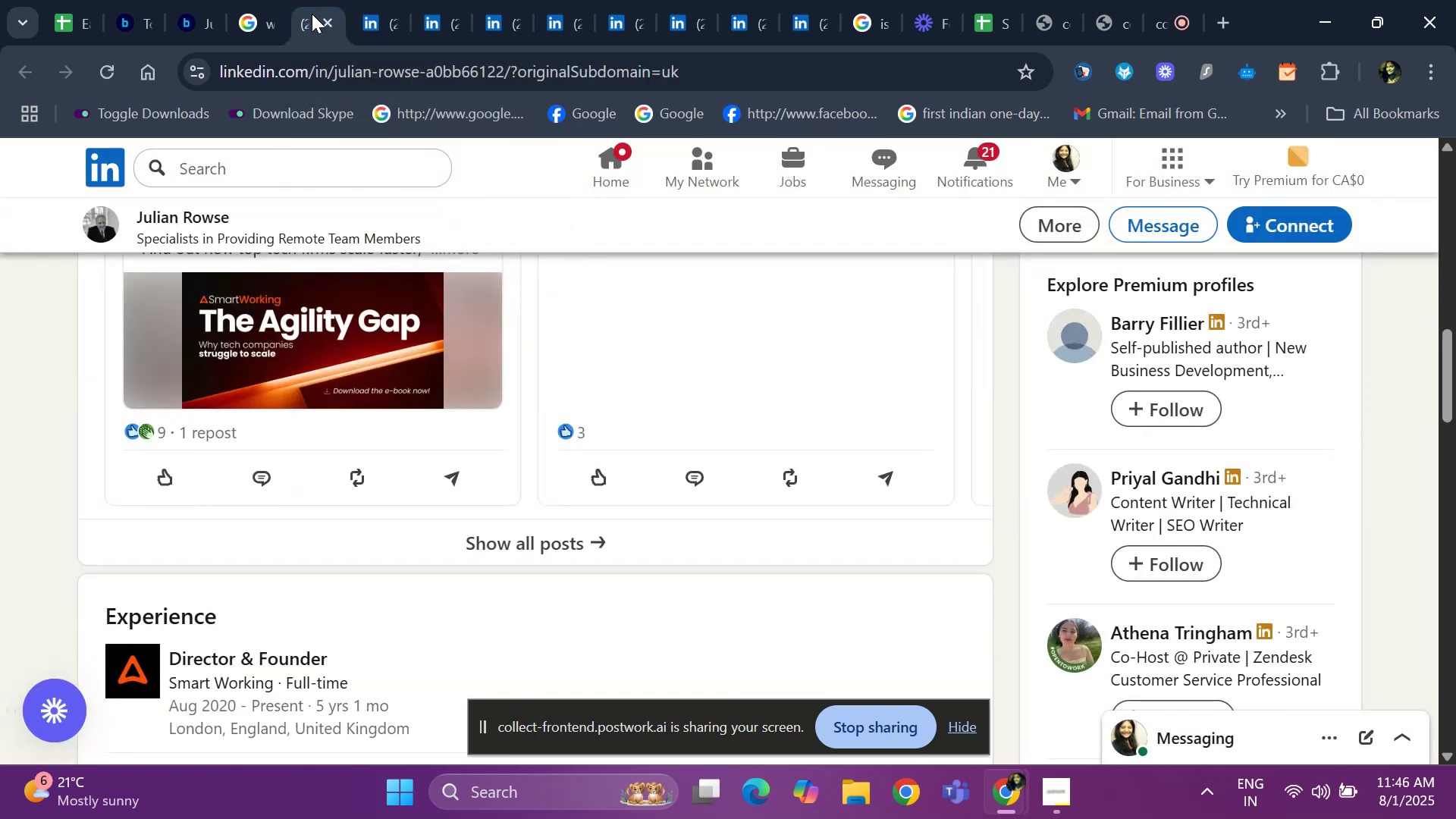 
hold_key(key=ArrowUp, duration=1.51)
 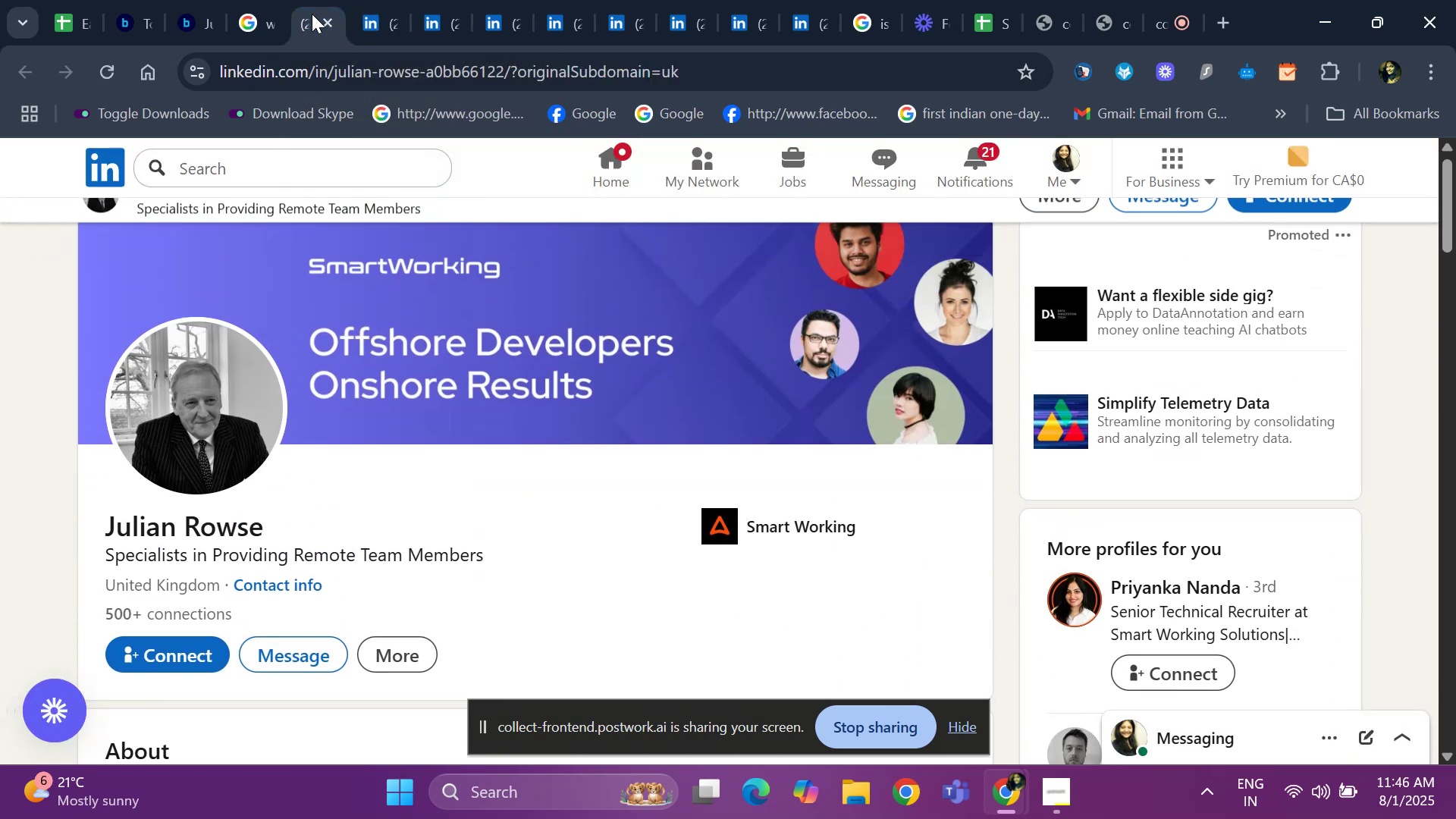 
key(ArrowUp)
 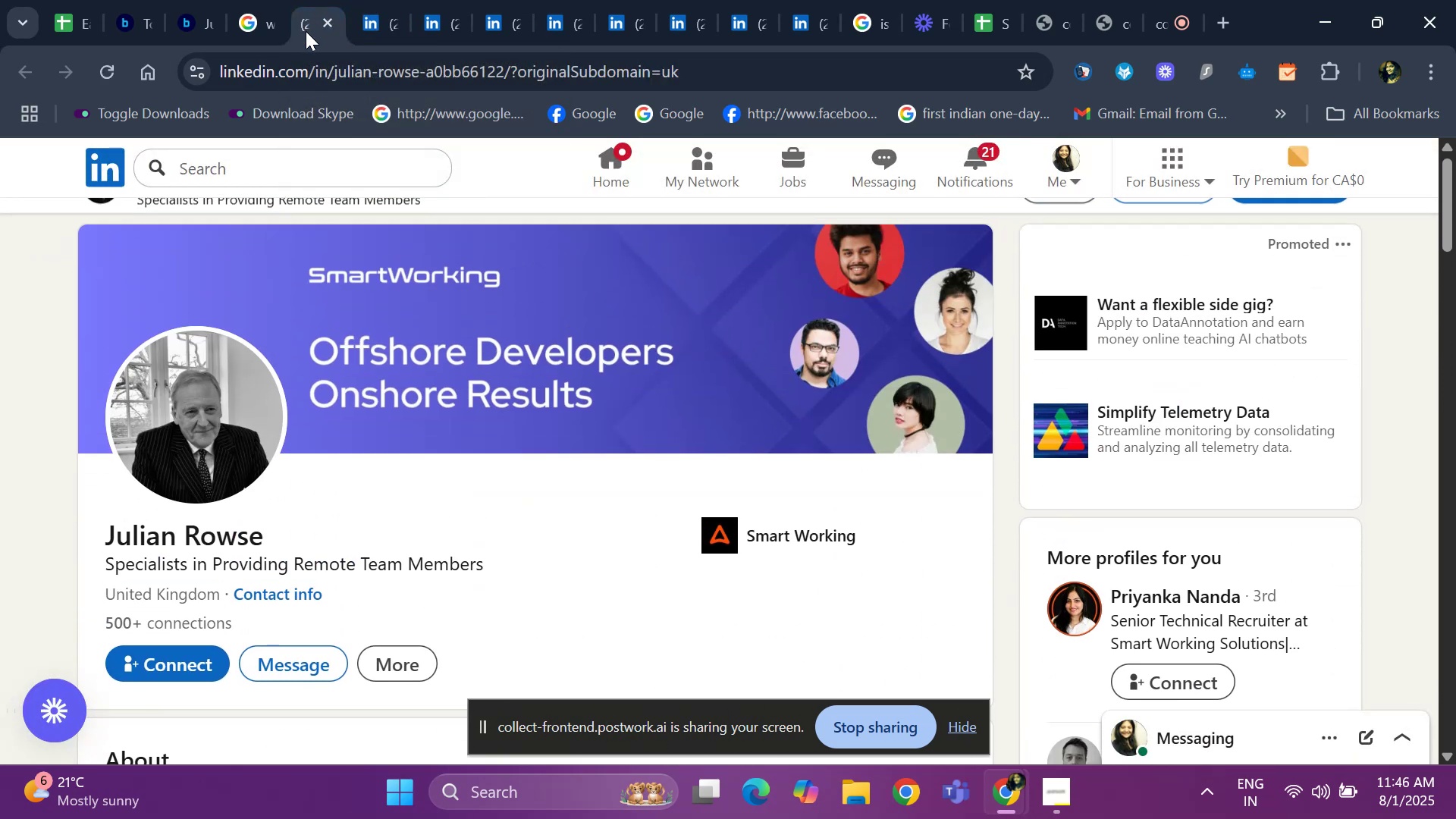 
key(ArrowUp)
 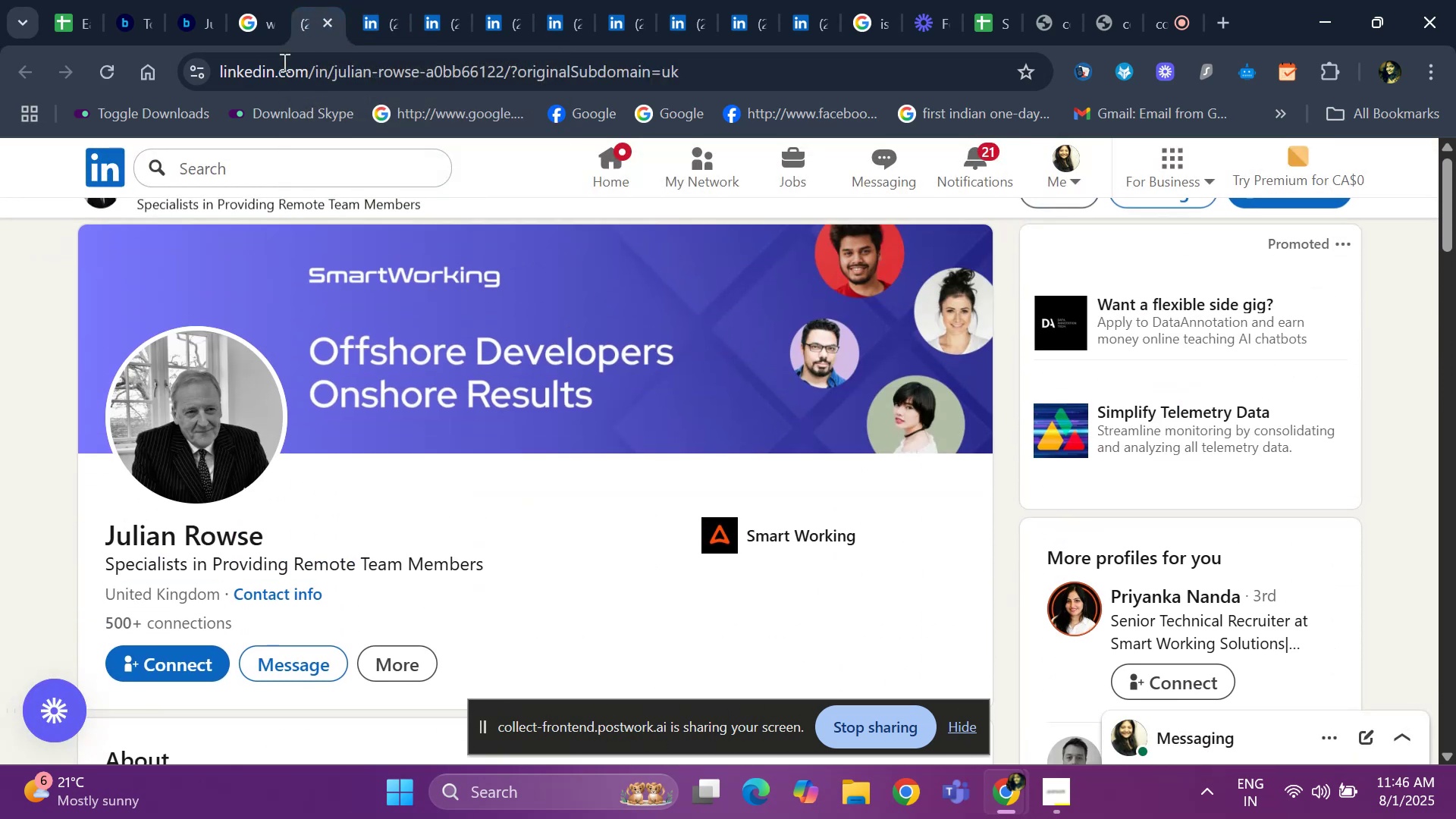 
key(ArrowUp)
 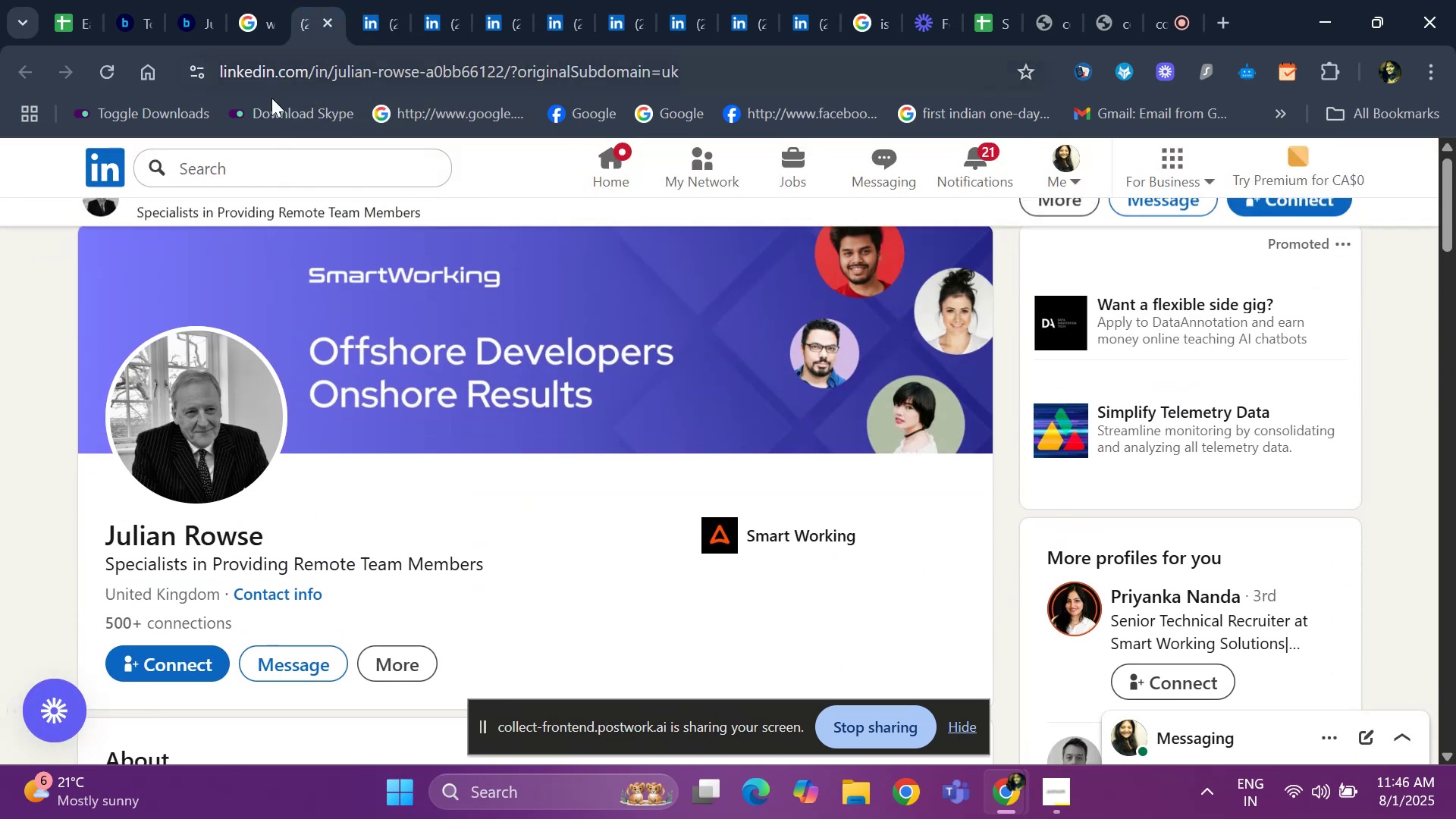 
key(ArrowUp)
 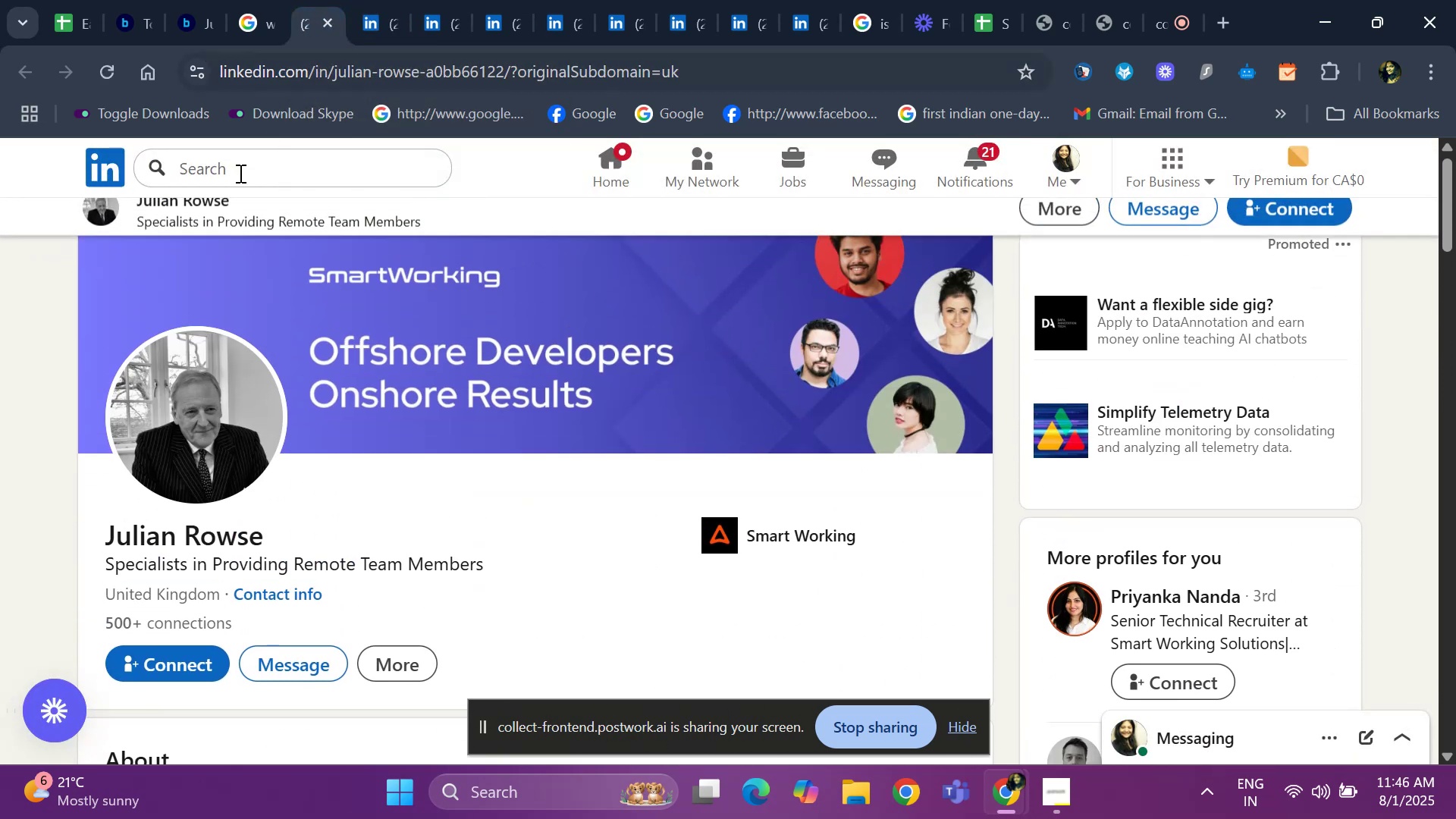 
key(ArrowUp)
 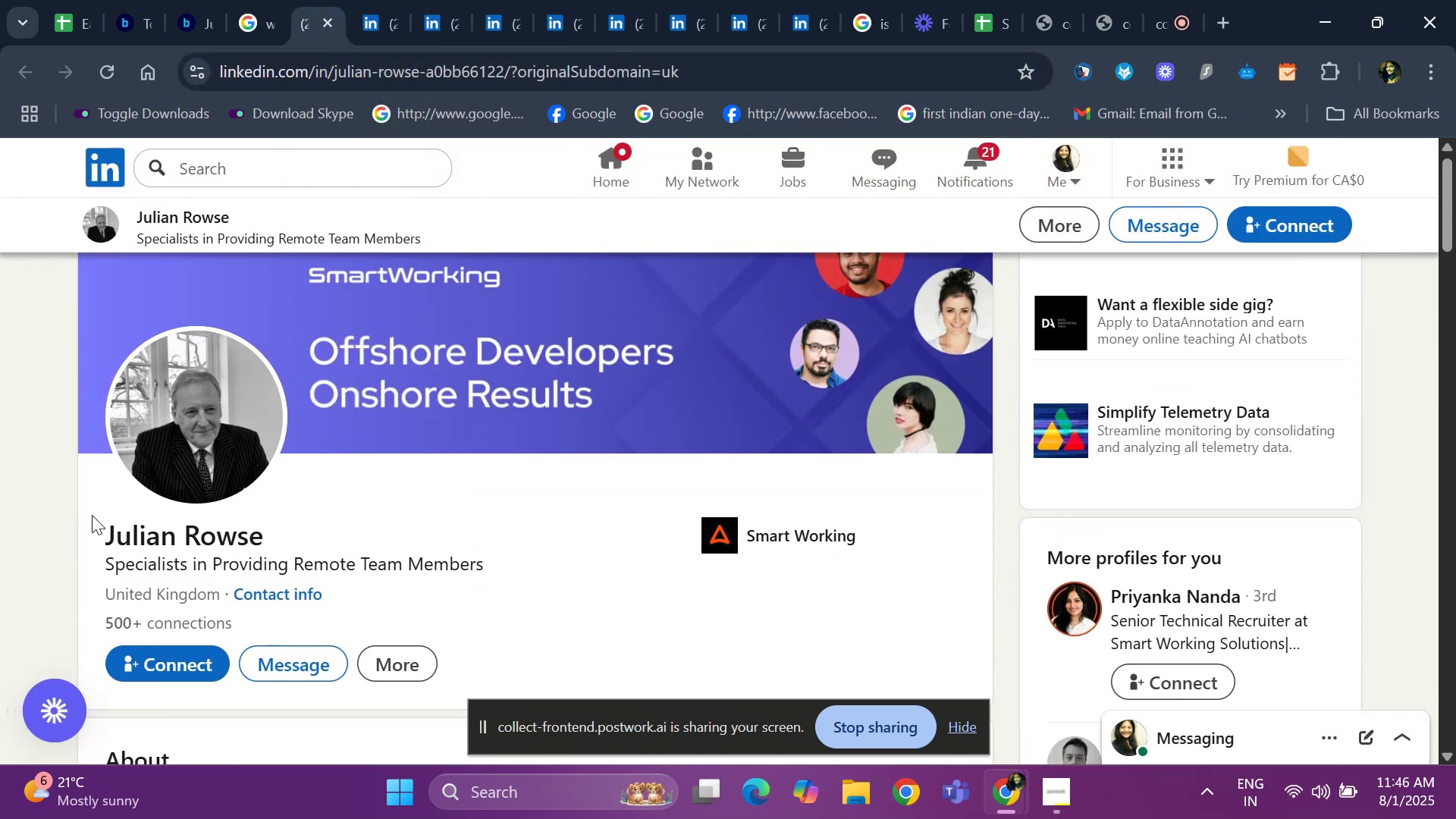 
left_click([92, 516])
 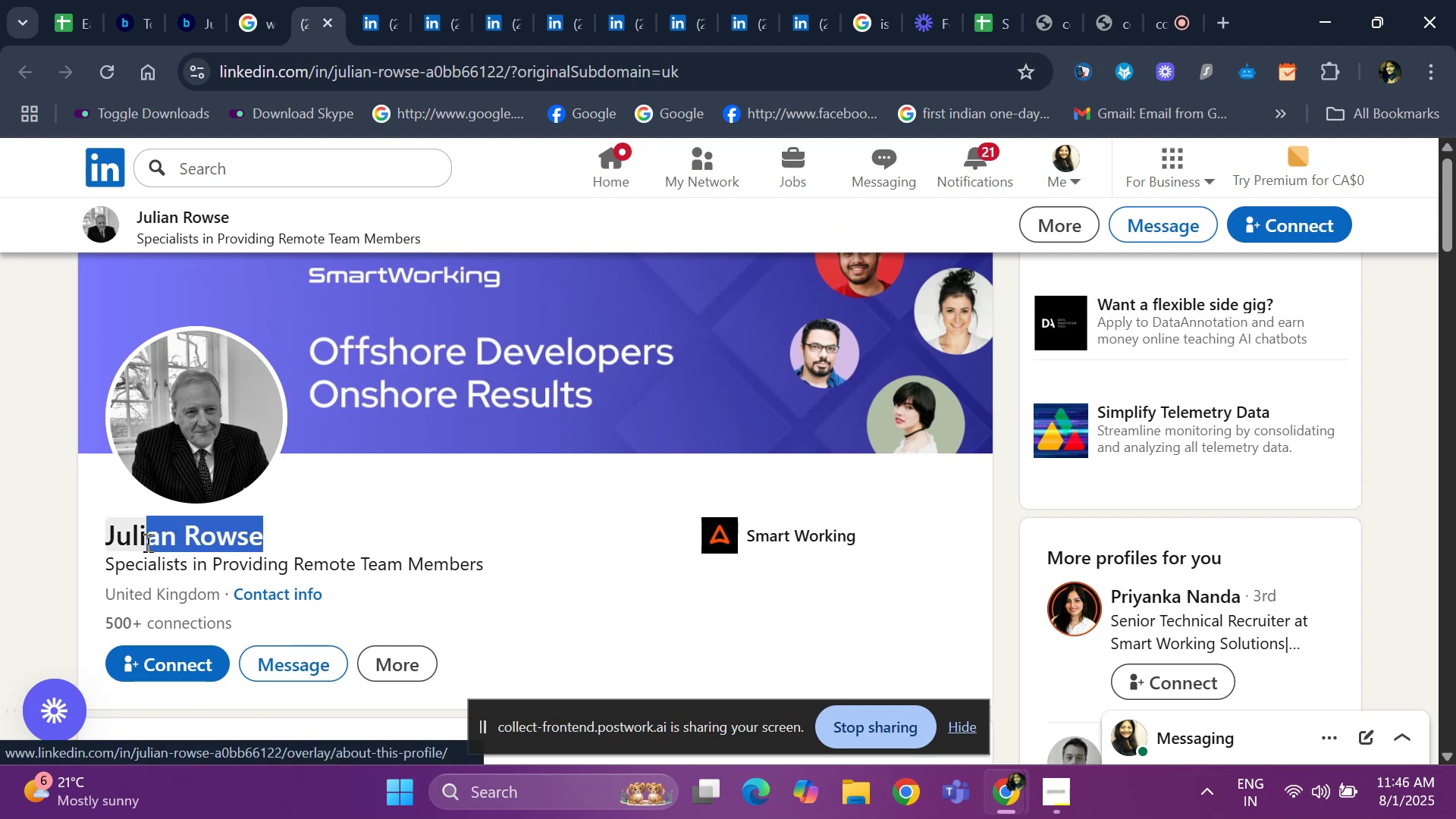 
key(Control+C)
 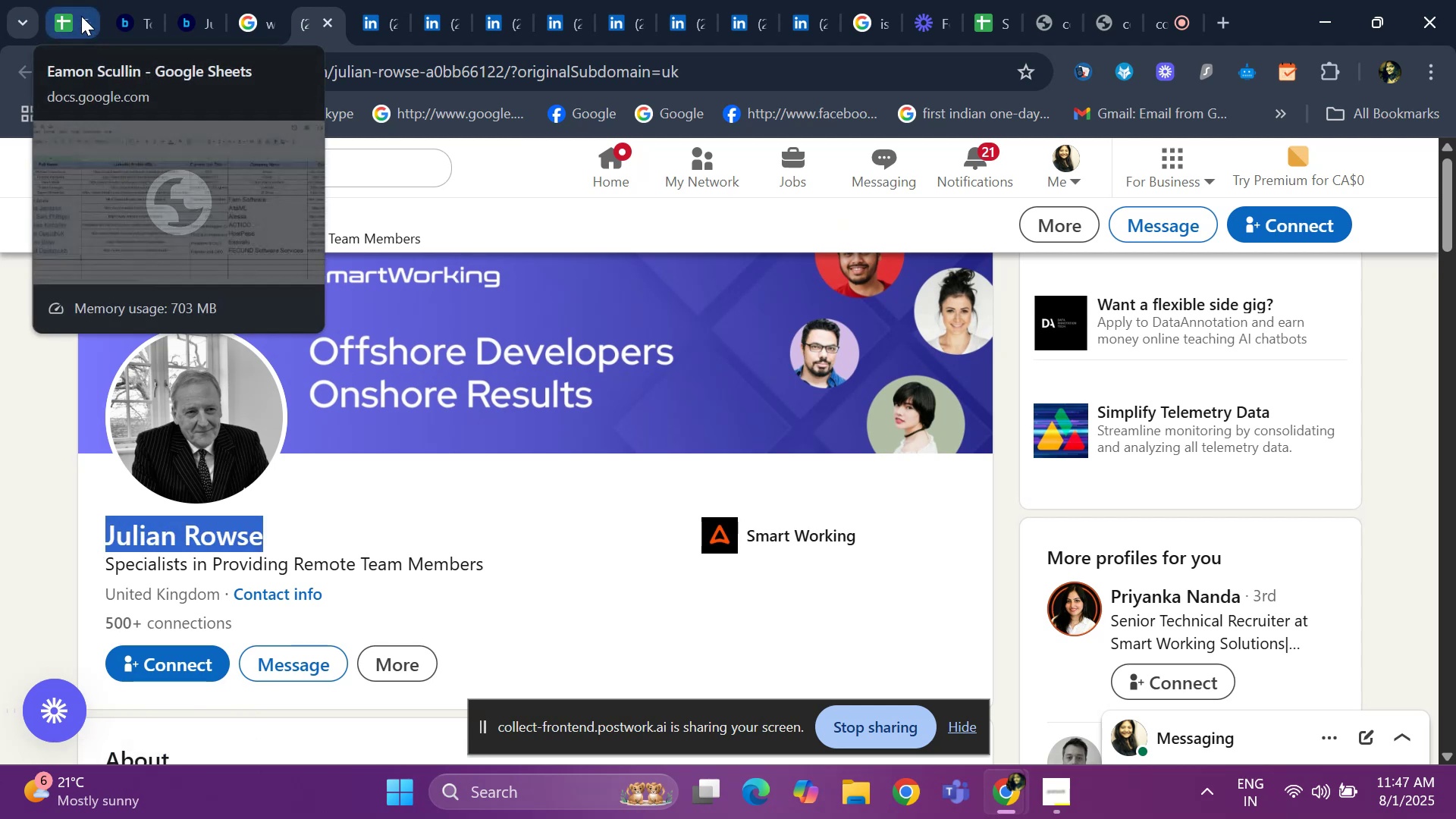 
left_click([79, 16])
 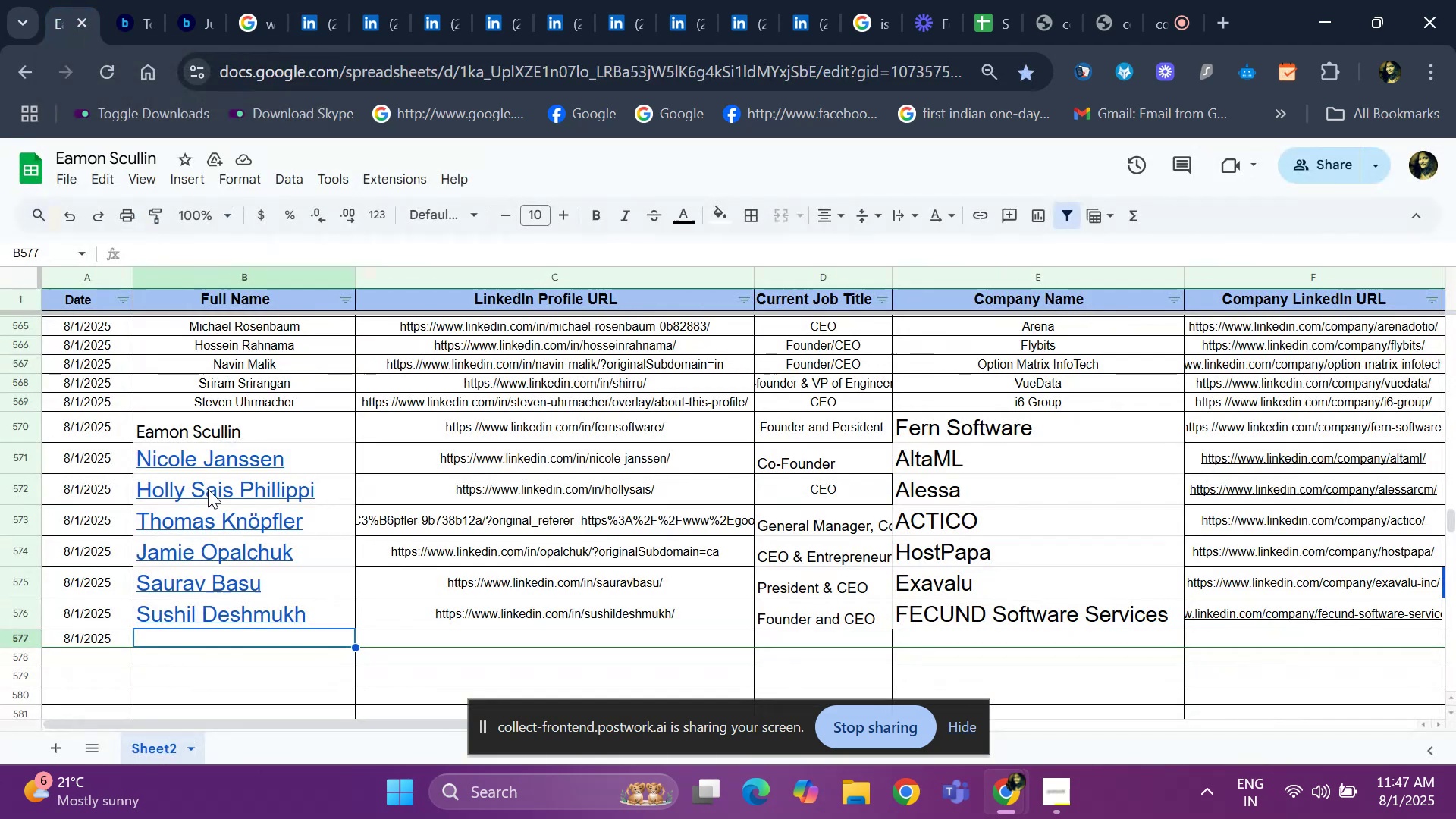 
key(Control+ControlLeft)
 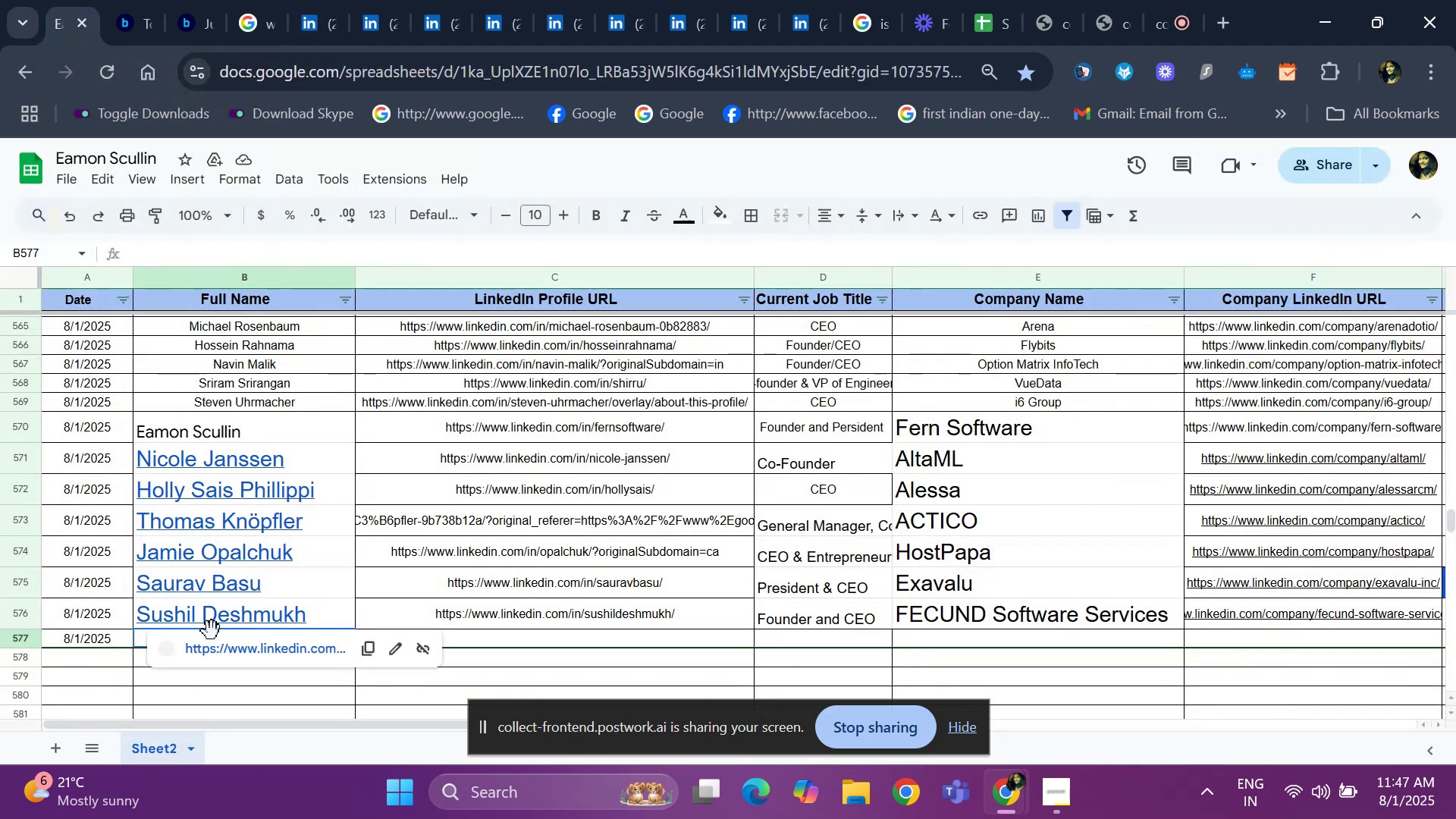 
key(Control+V)
 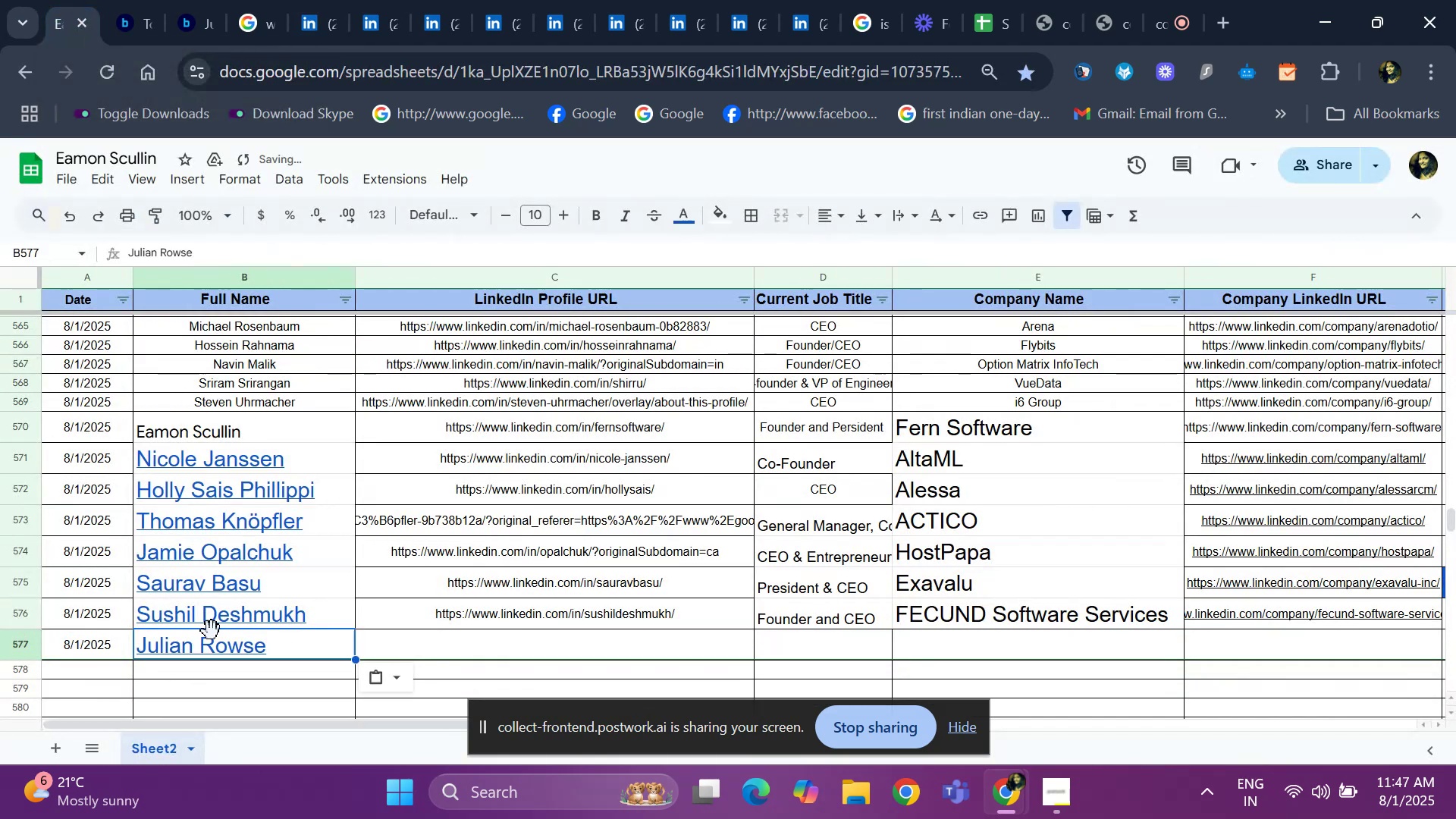 
key(ArrowRight)
 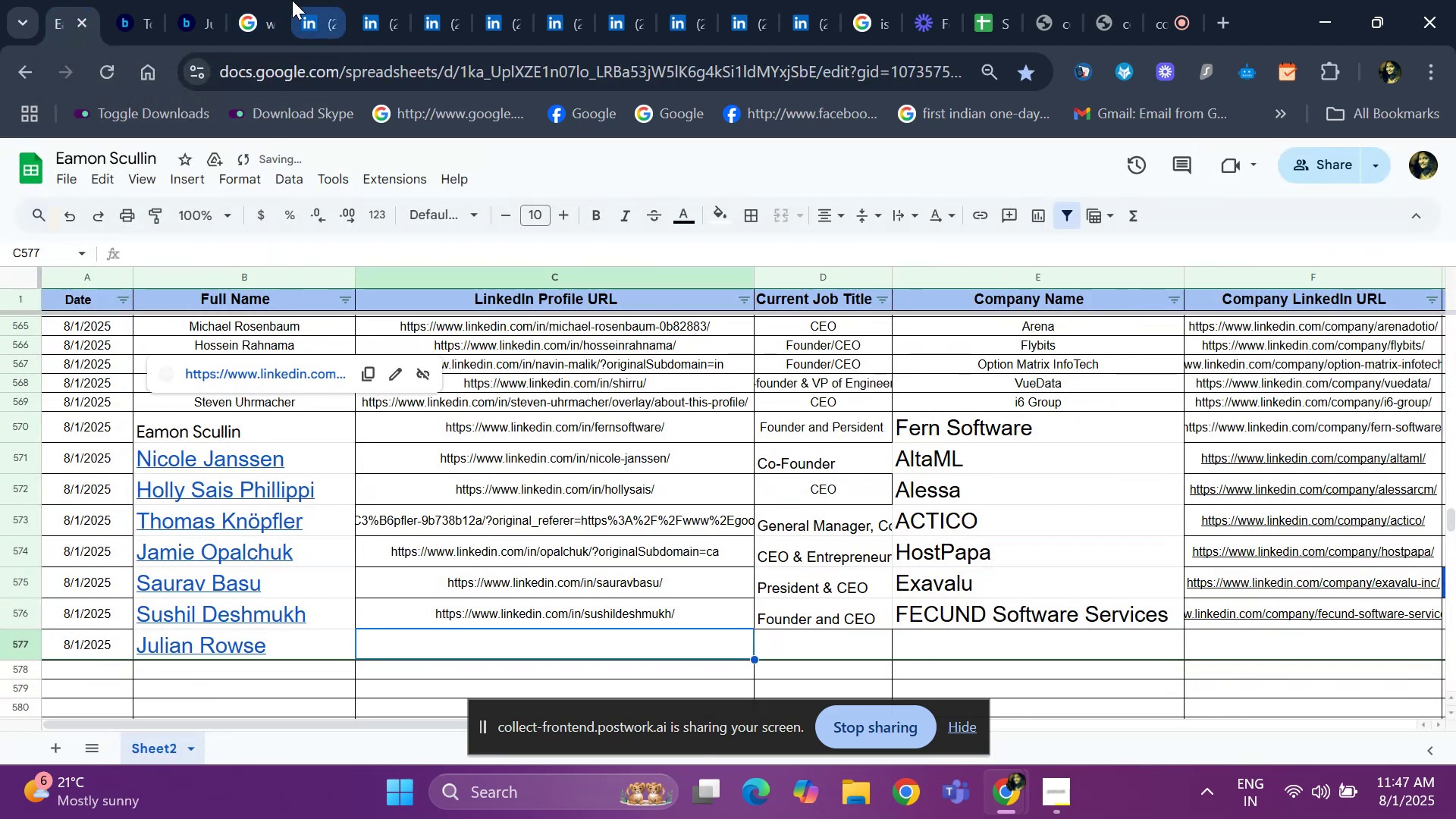 
left_click([309, 8])
 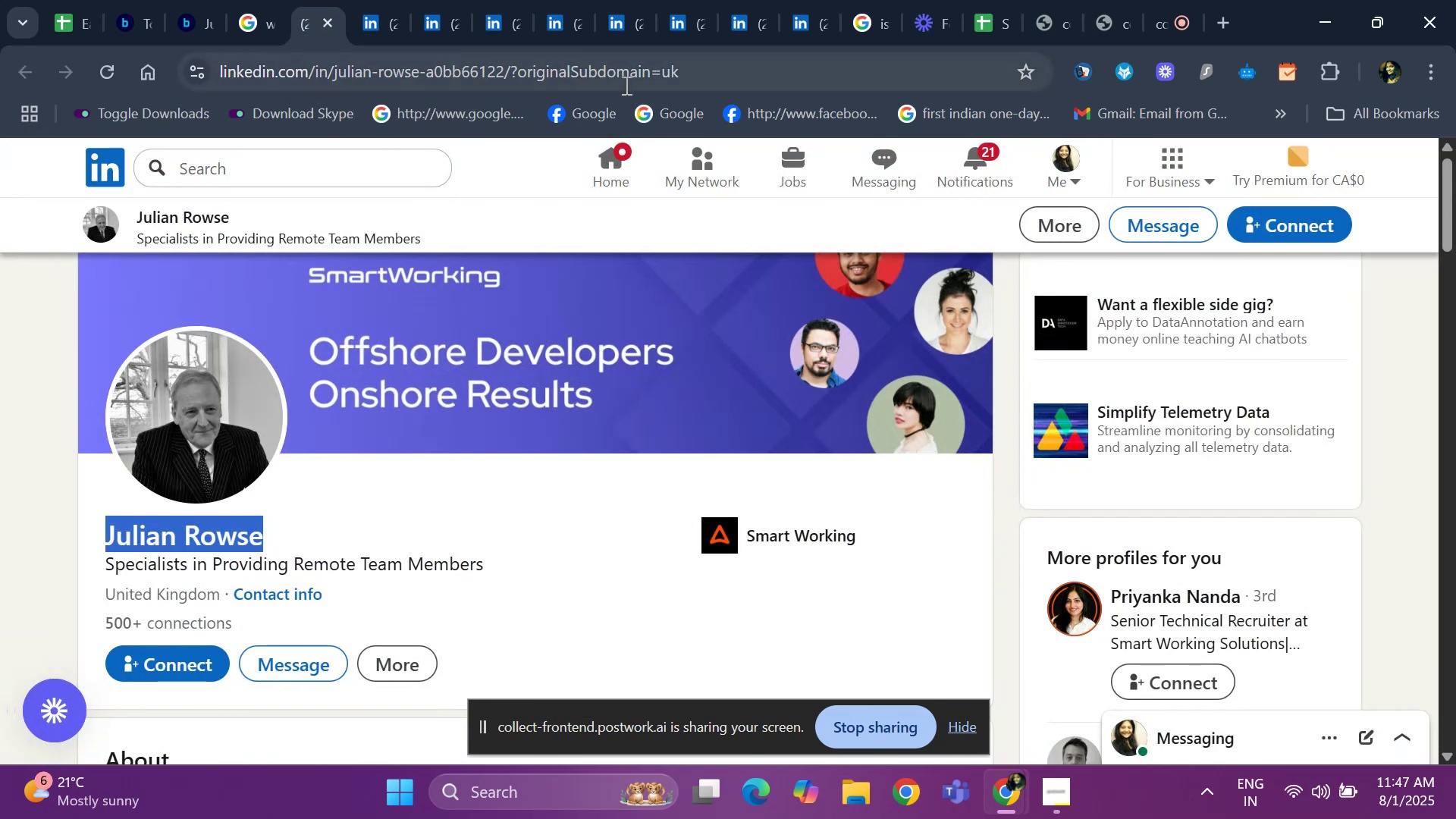 
left_click([624, 79])
 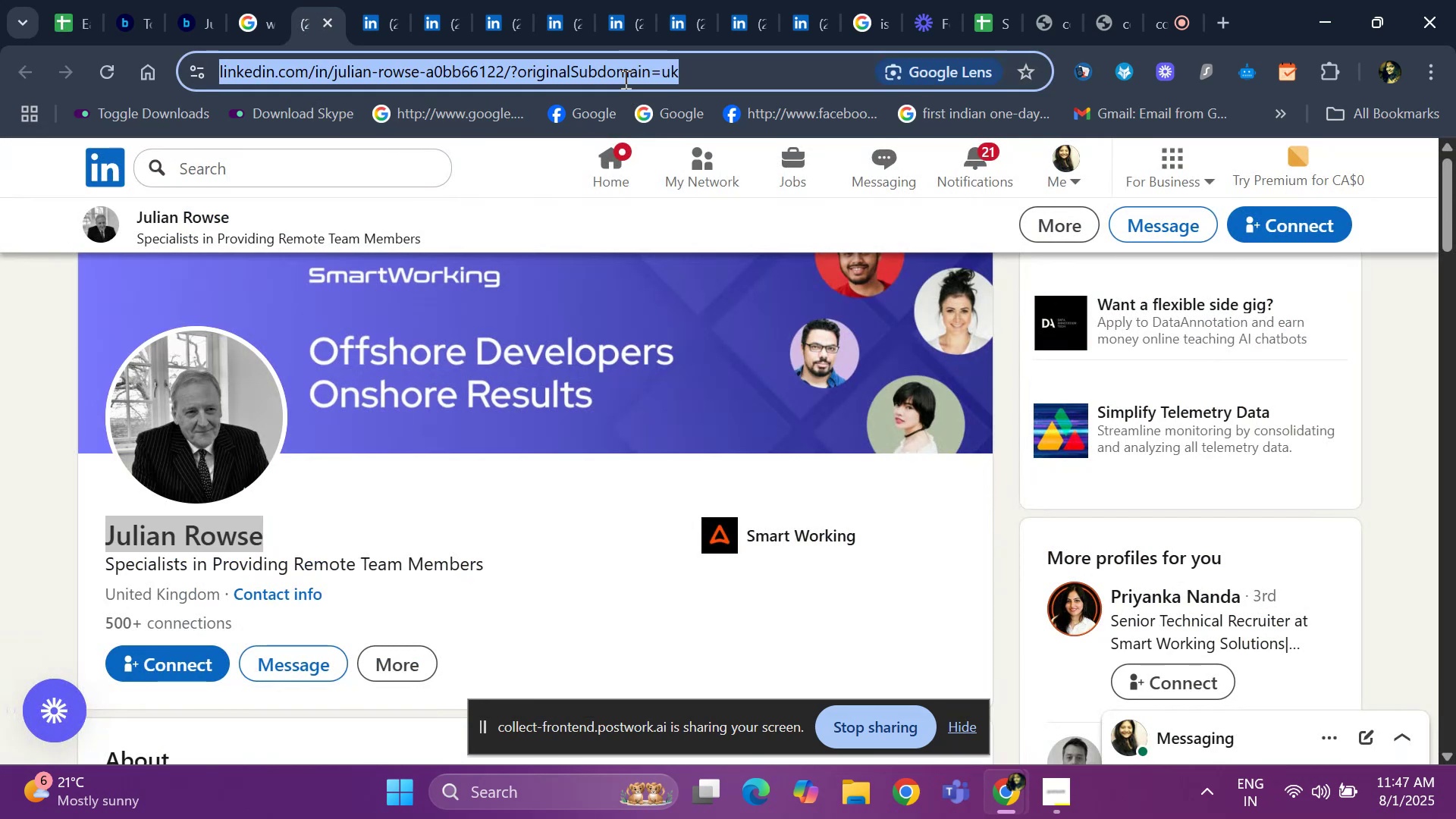 
key(Control+C)
 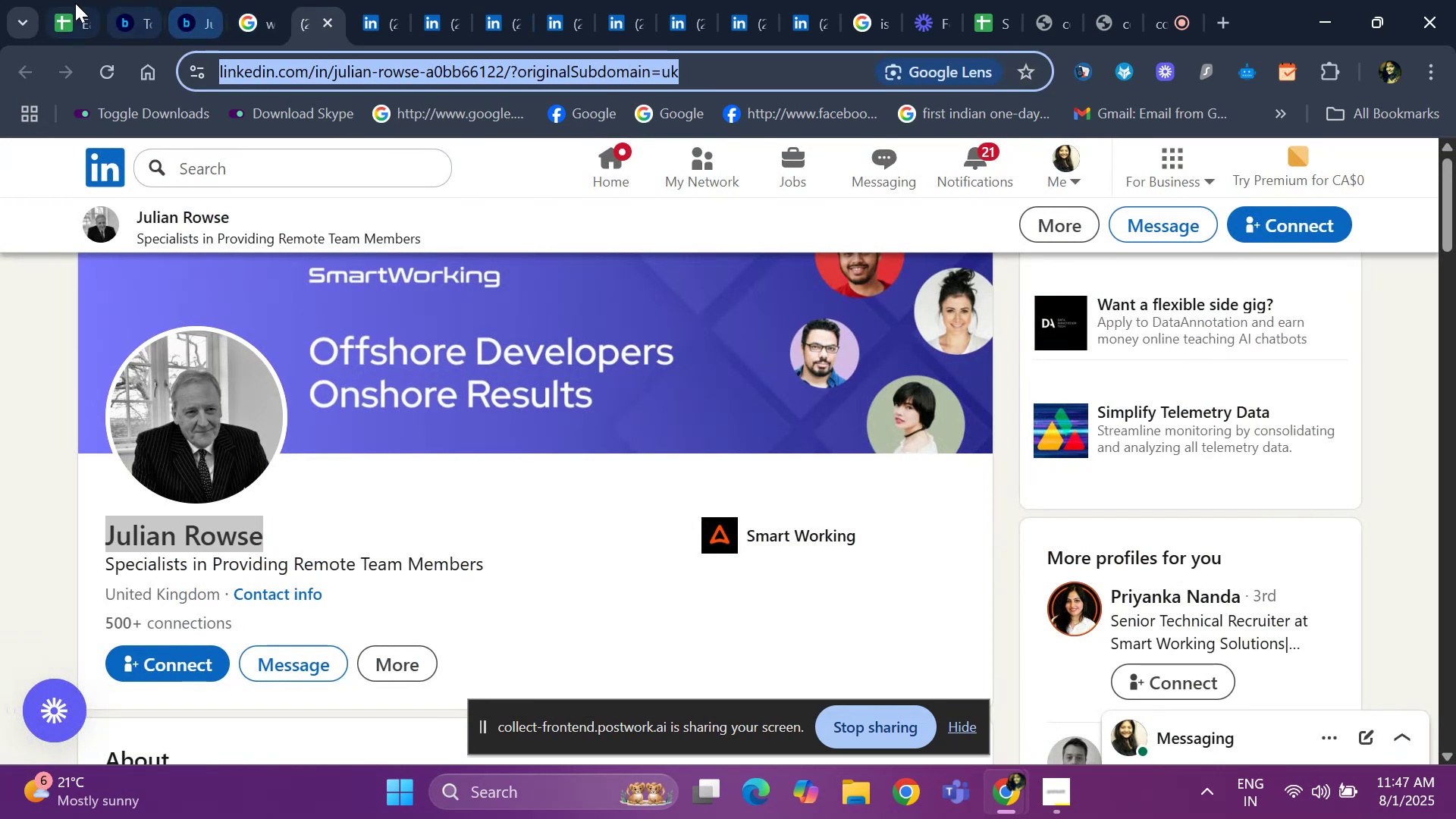 
left_click([69, 8])
 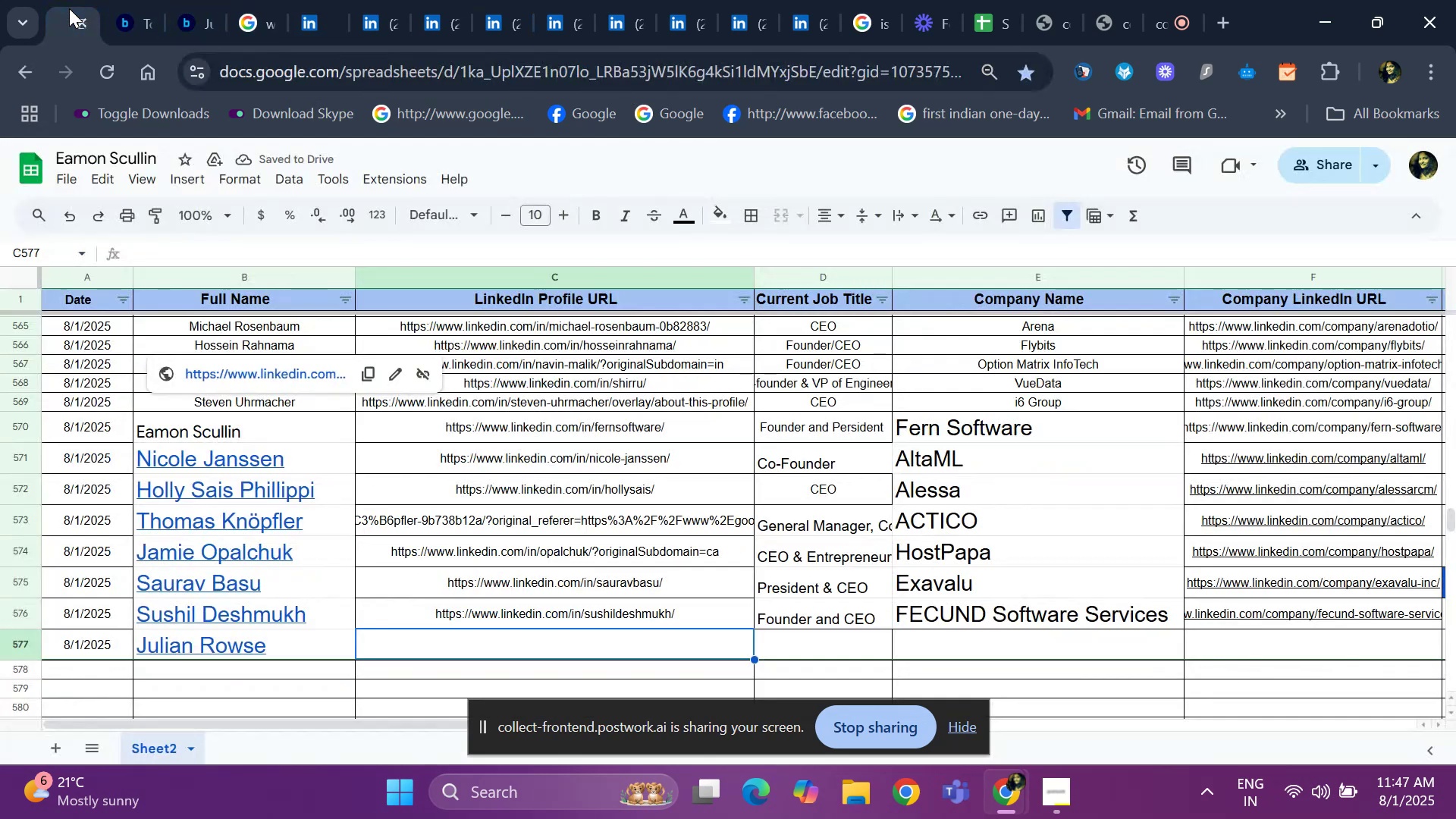 
key(Control+ControlLeft)
 